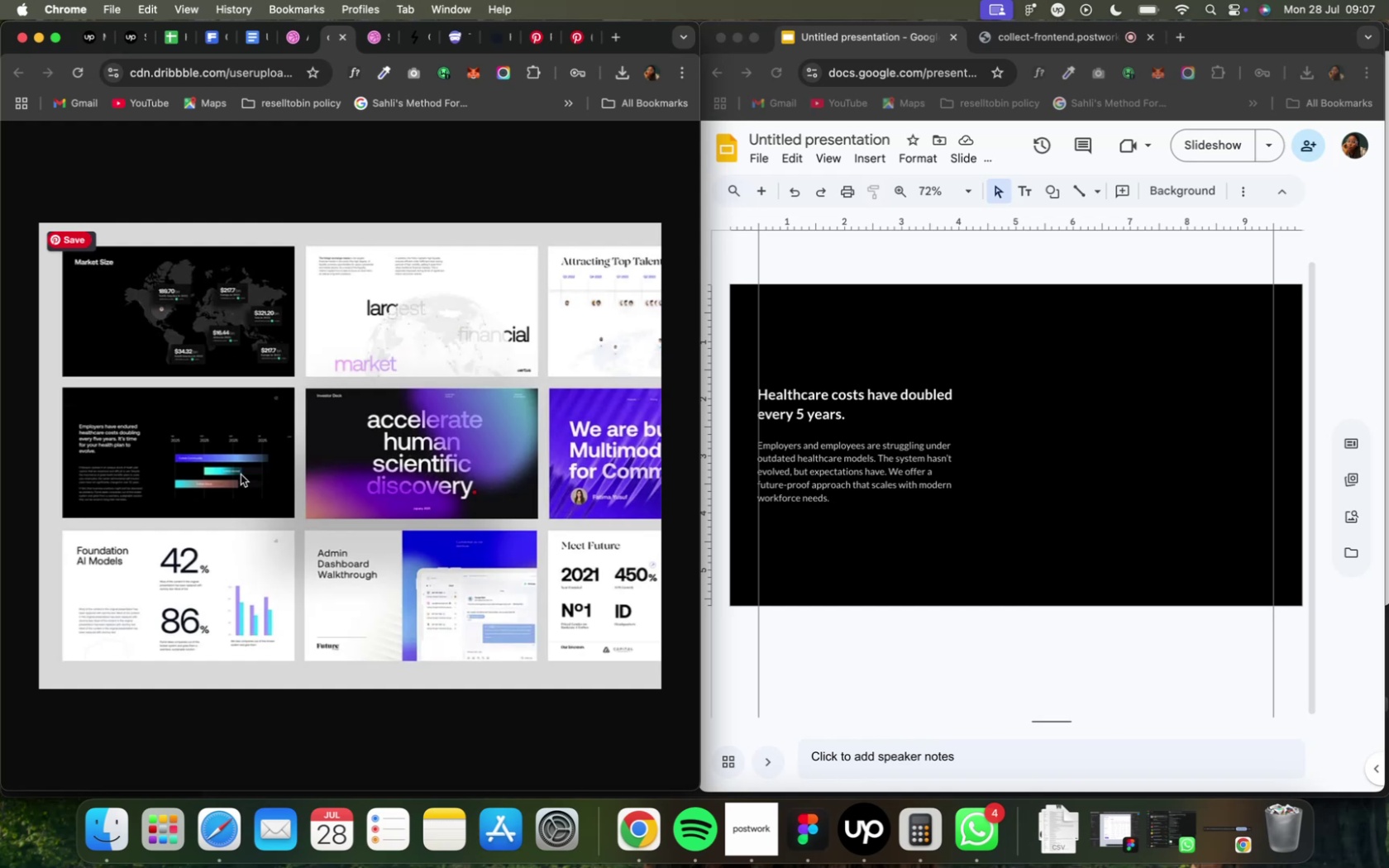 
wait(7.15)
 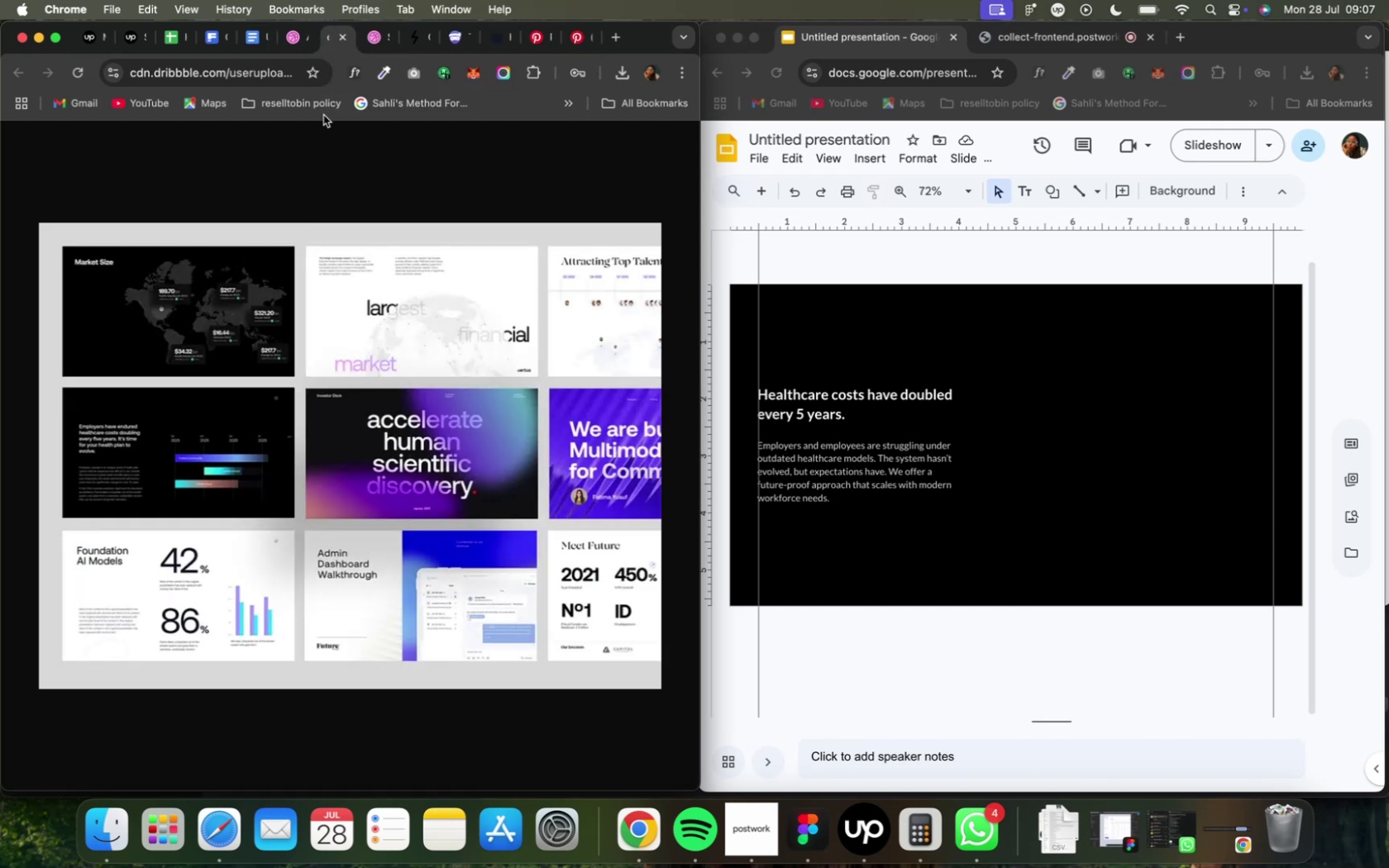 
scroll: coordinate [220, 470], scroll_direction: up, amount: 23.0
 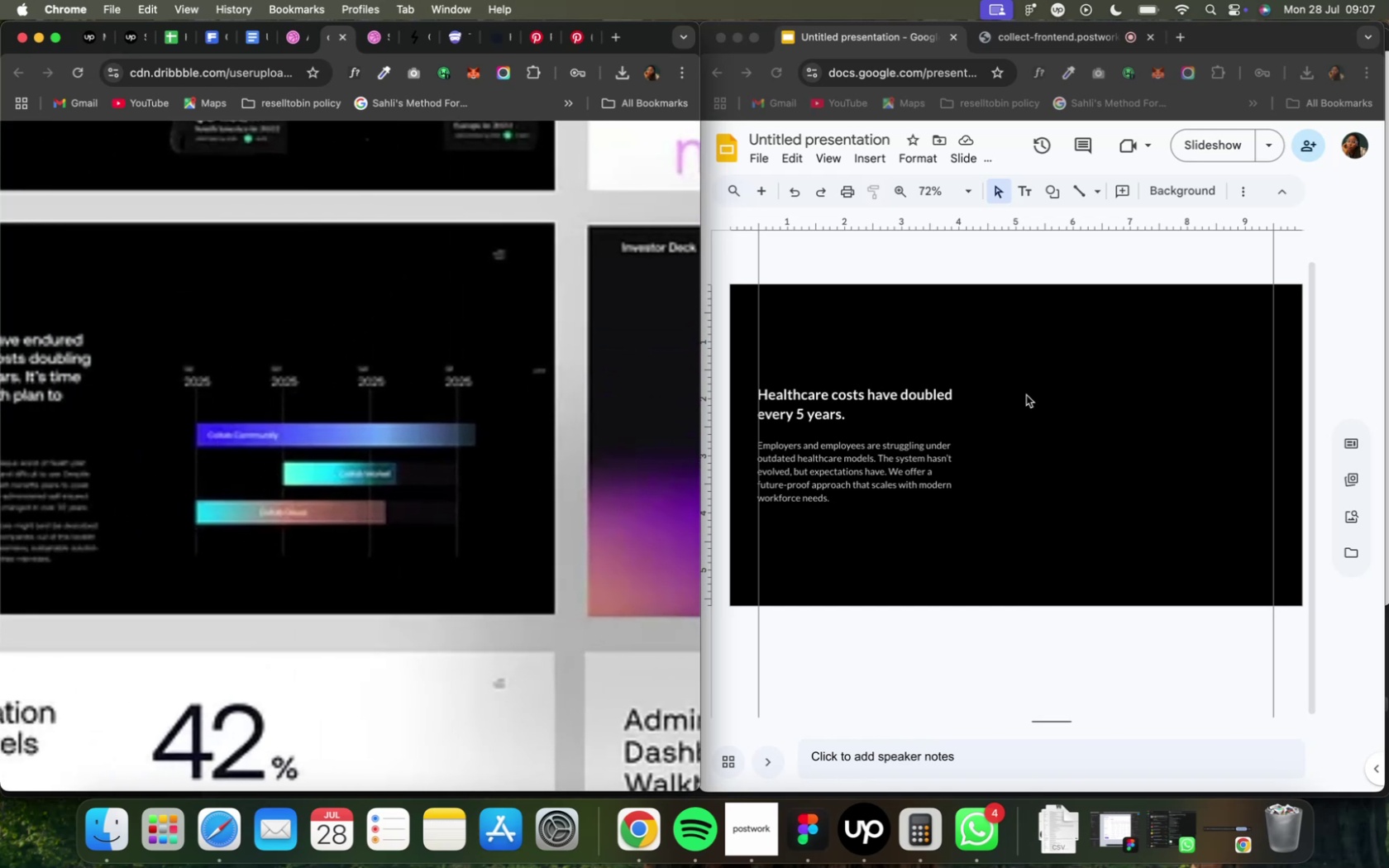 
wait(5.32)
 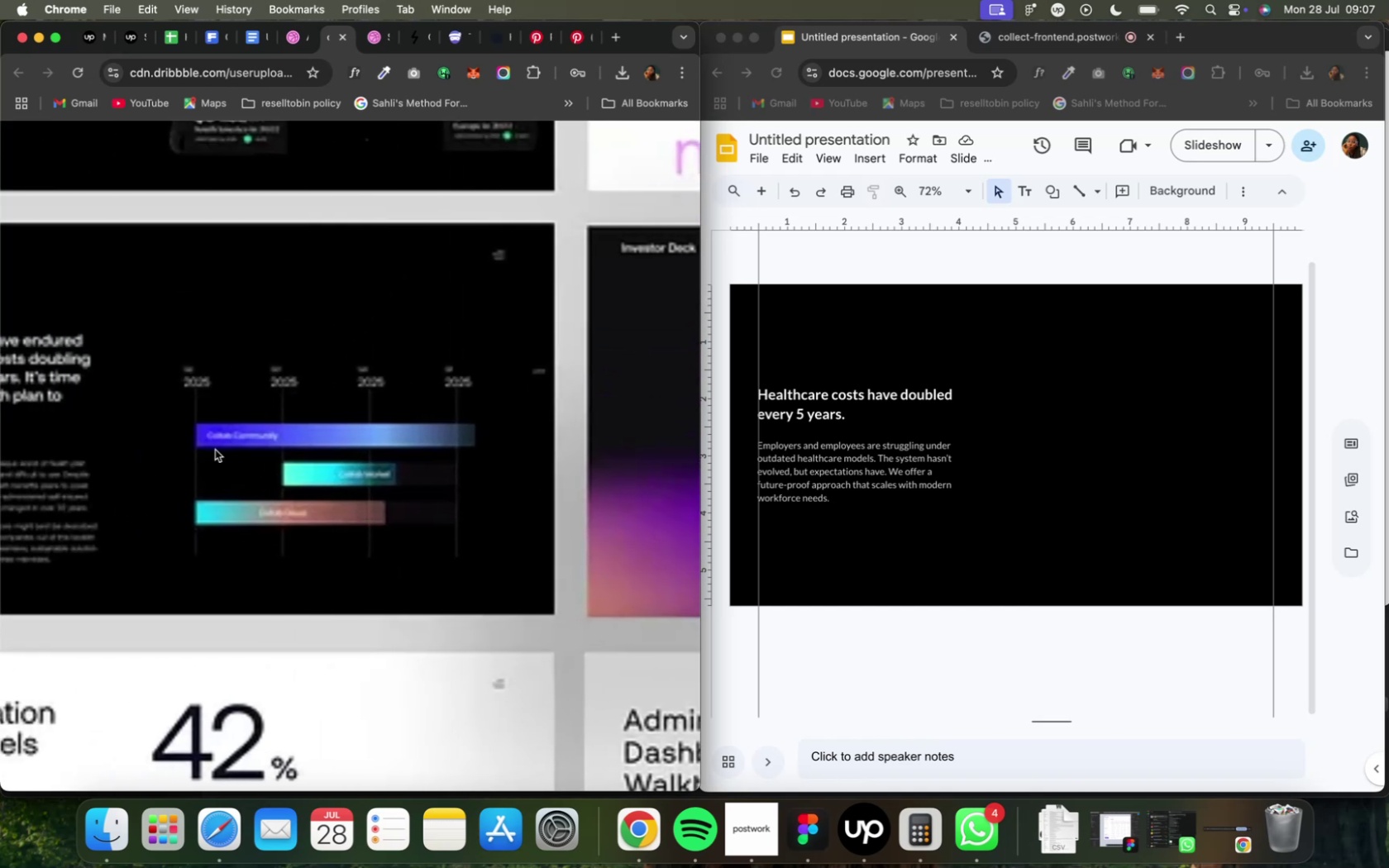 
mouse_move([822, 856])
 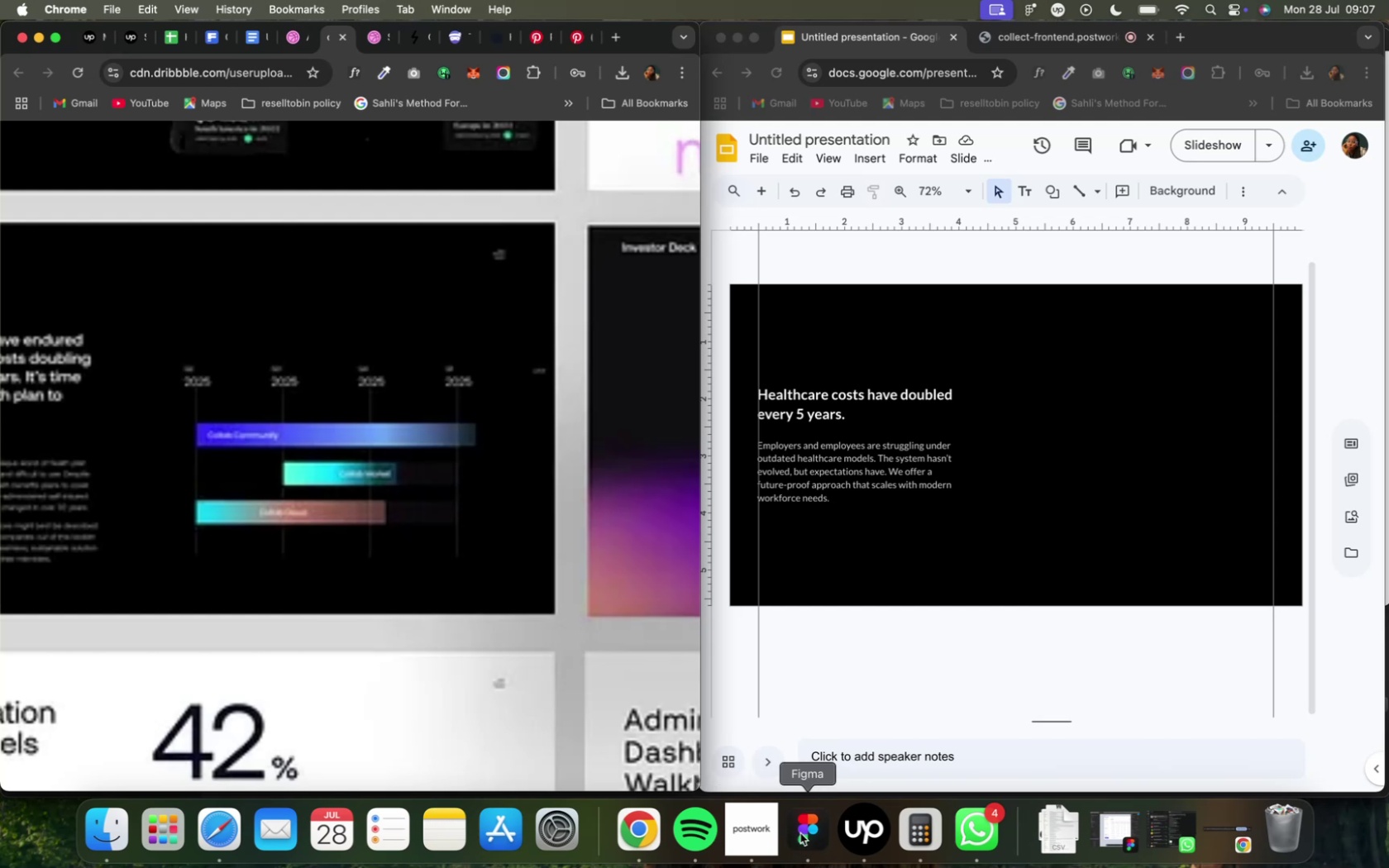 
left_click([800, 833])
 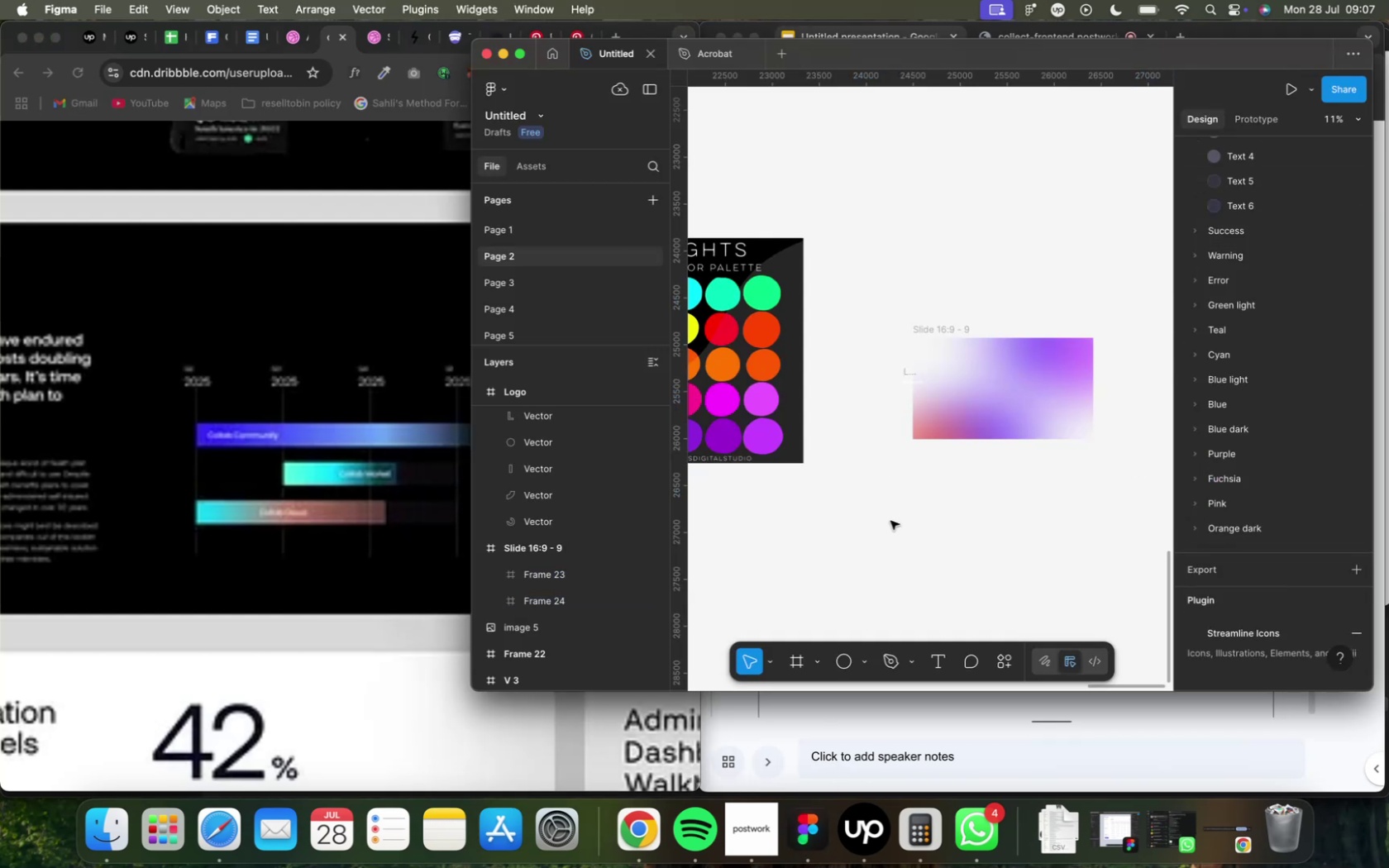 
wait(8.76)
 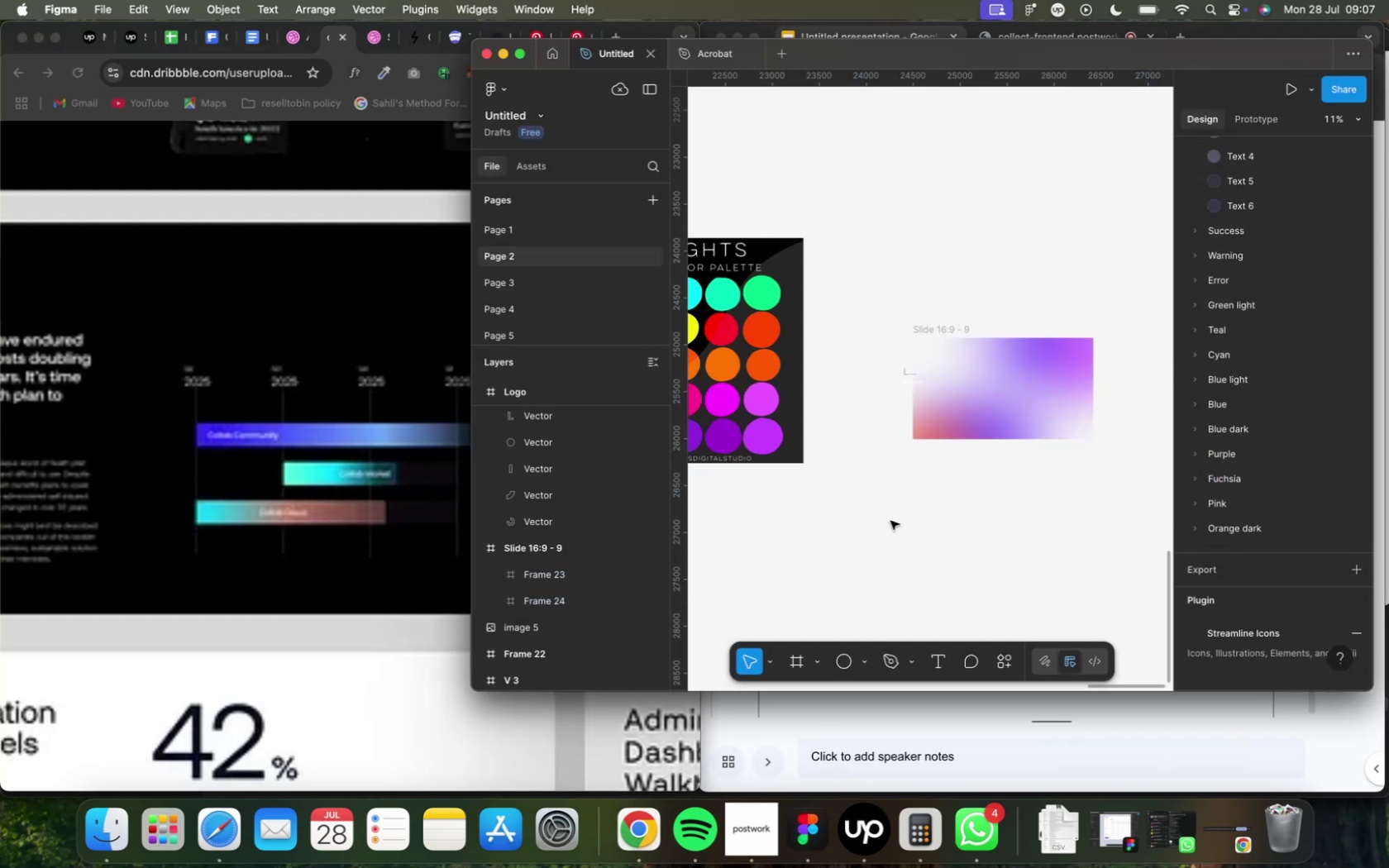 
key(F)
 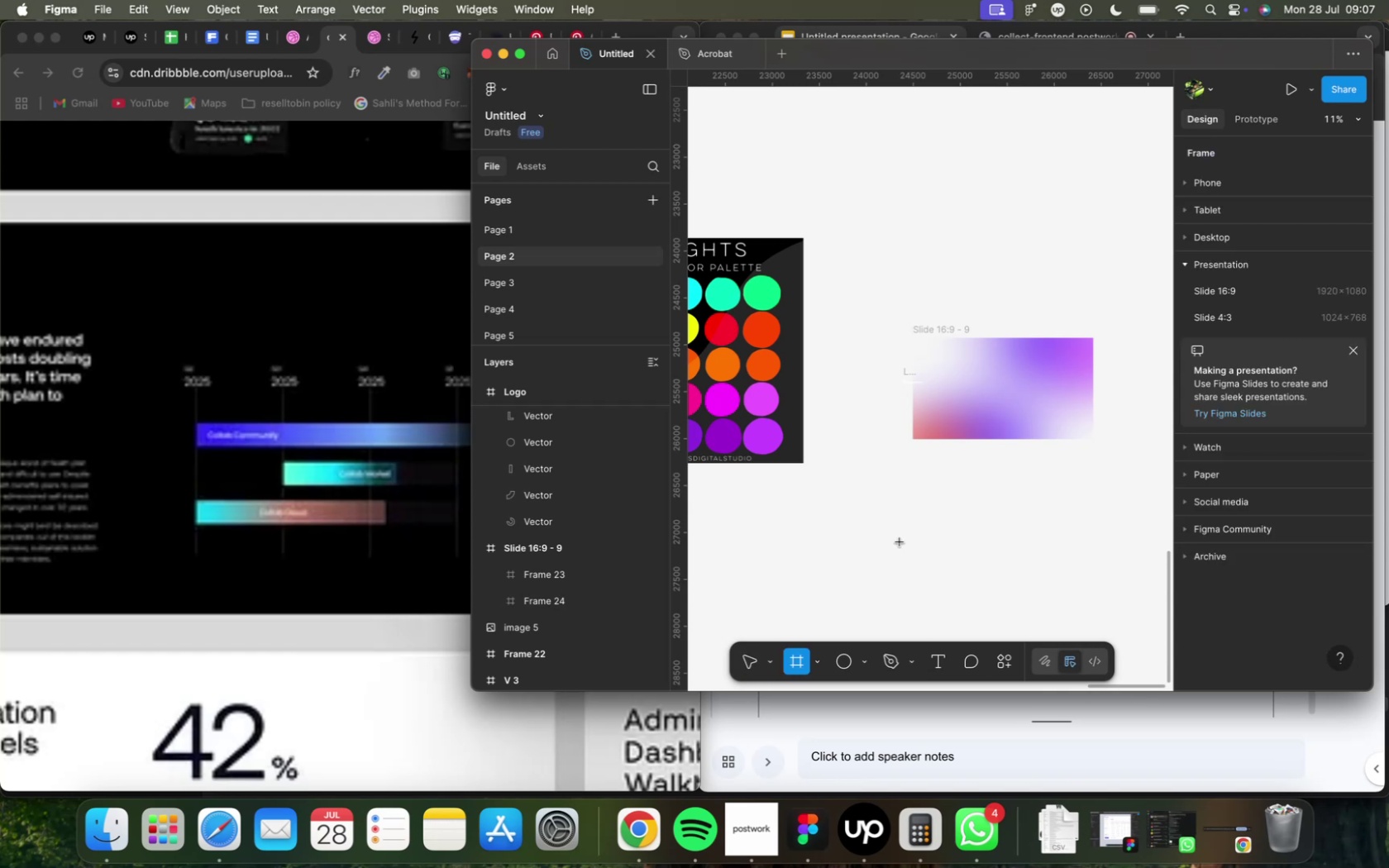 
left_click_drag(start_coordinate=[898, 533], to_coordinate=[1048, 552])
 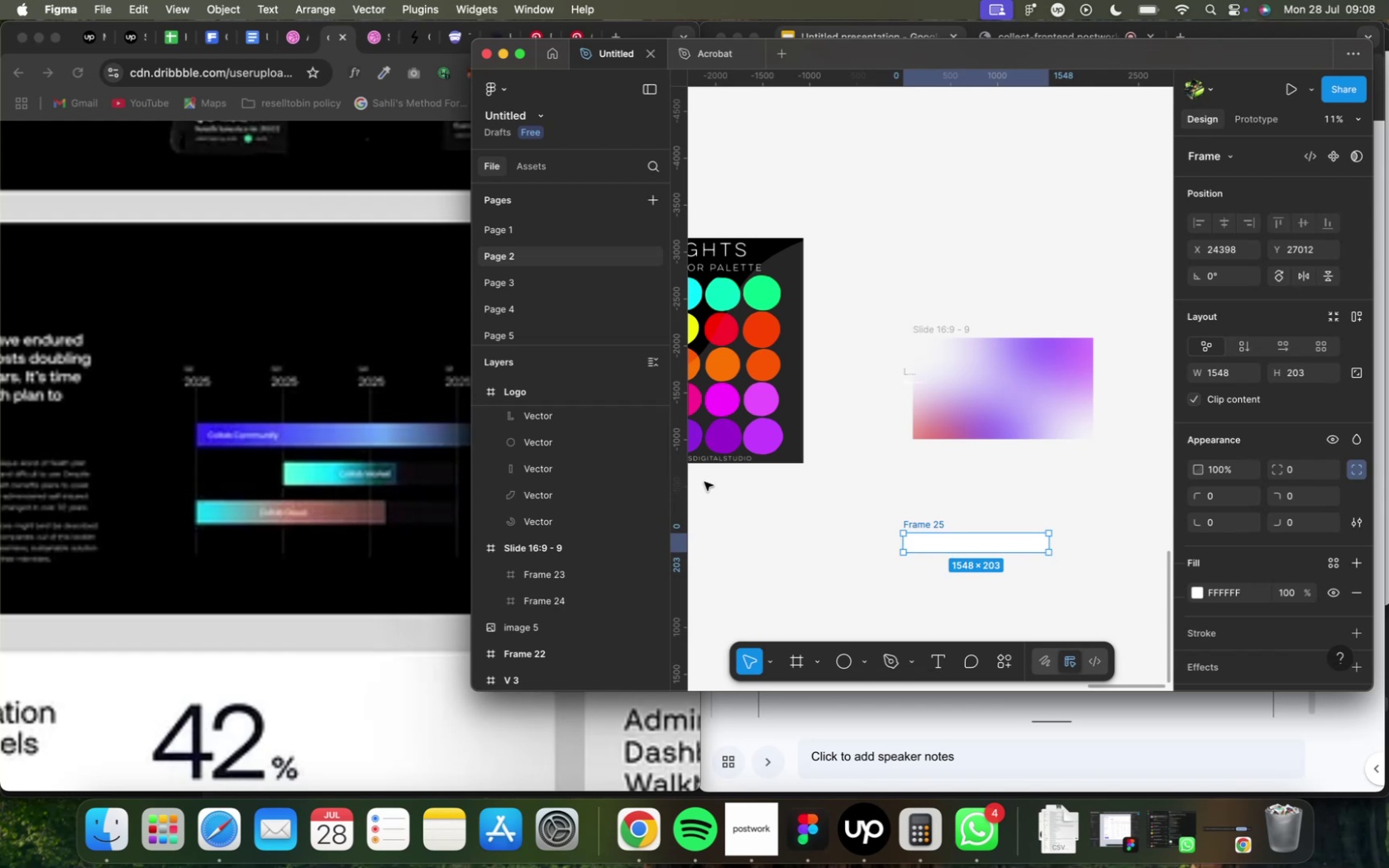 
wait(17.71)
 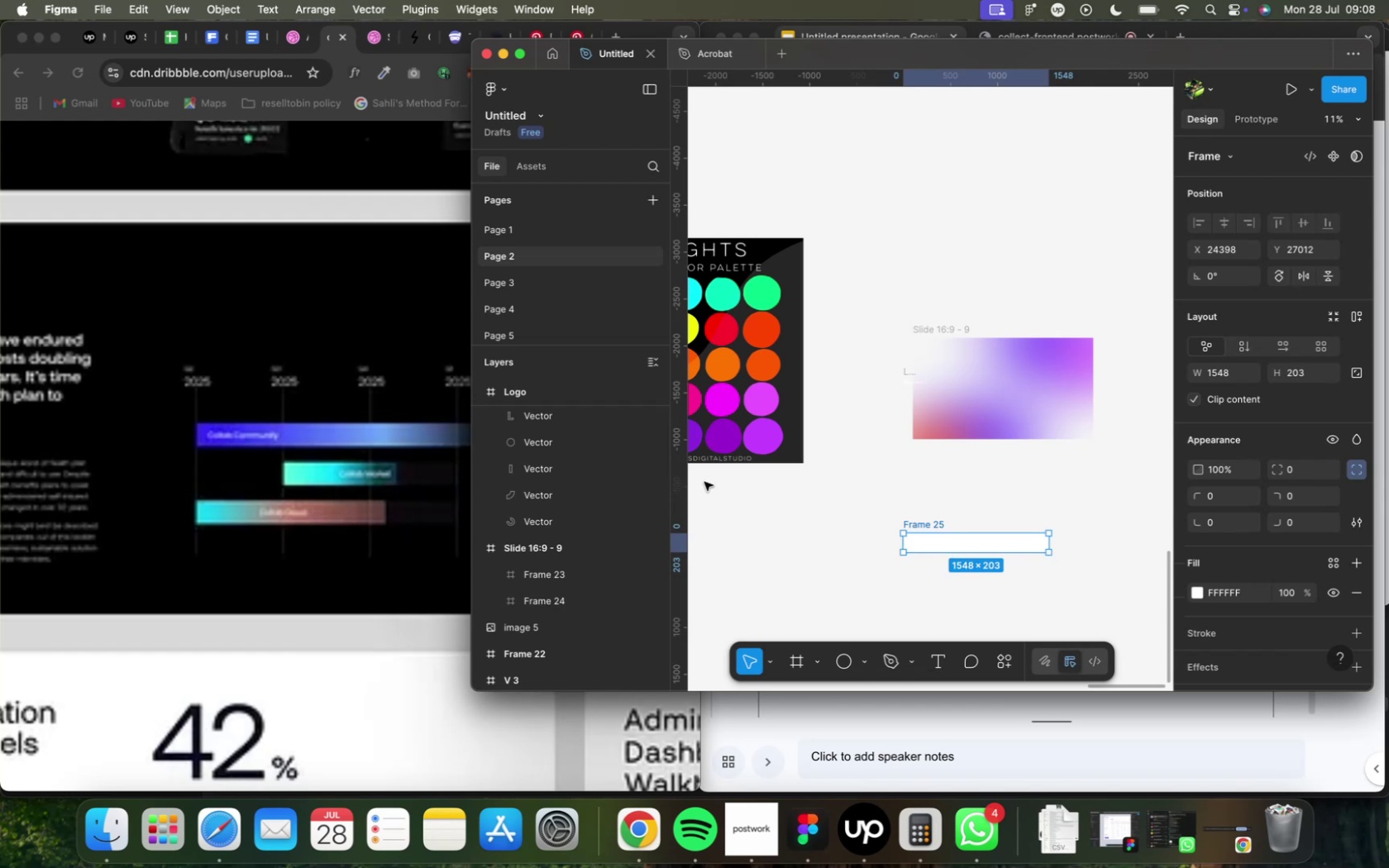 
mouse_move([1196, 588])
 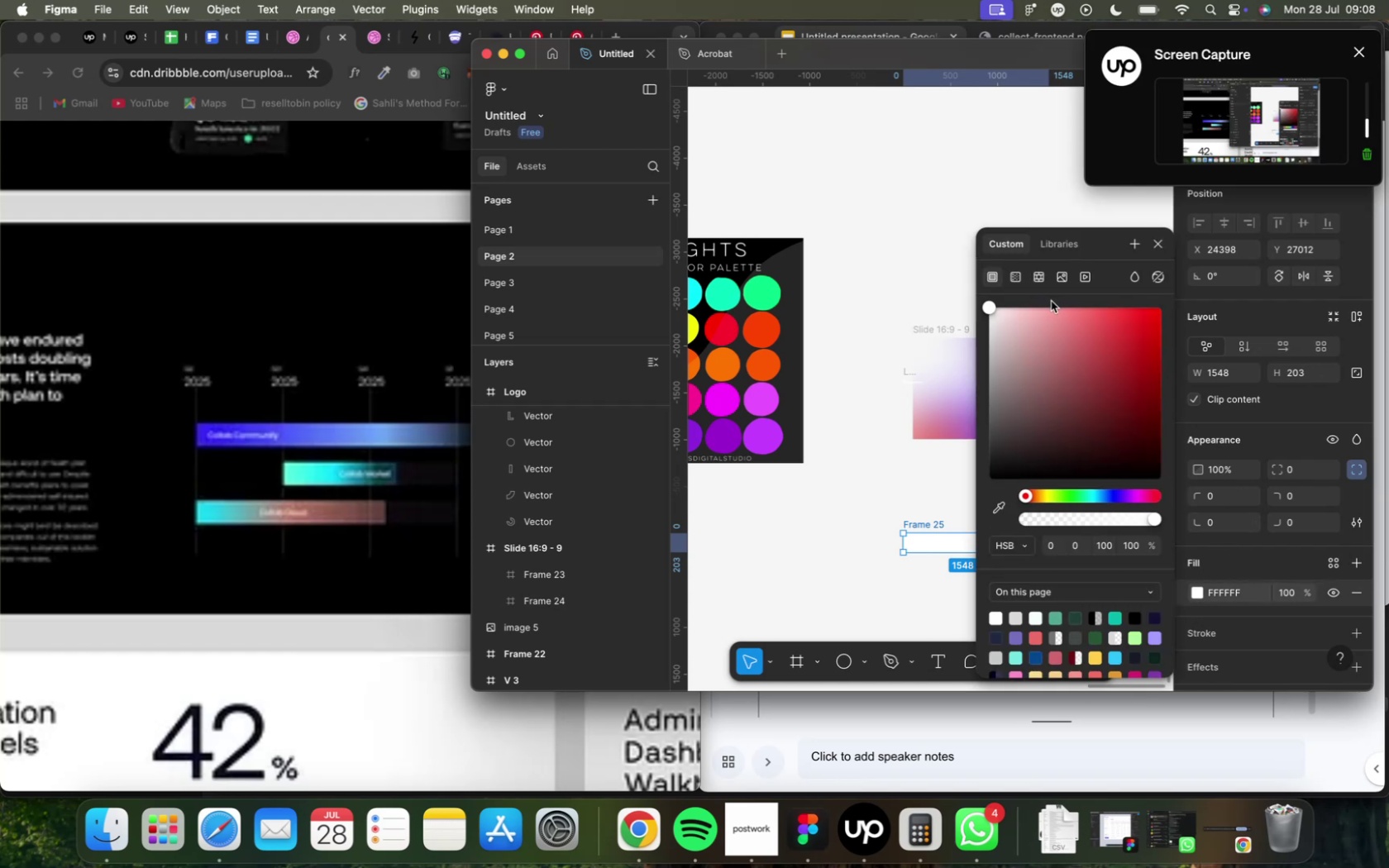 
wait(5.43)
 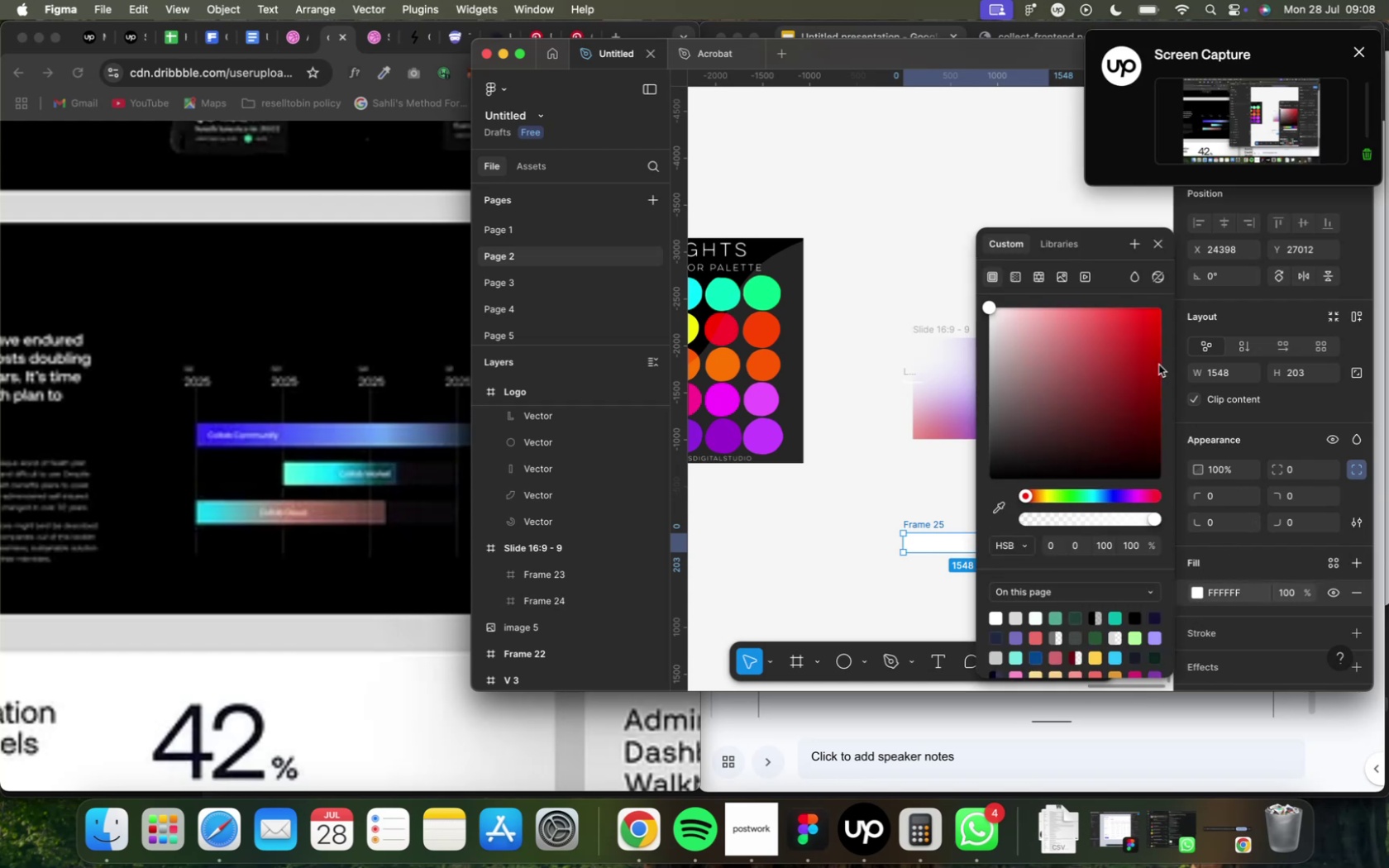 
mouse_move([1023, 299])
 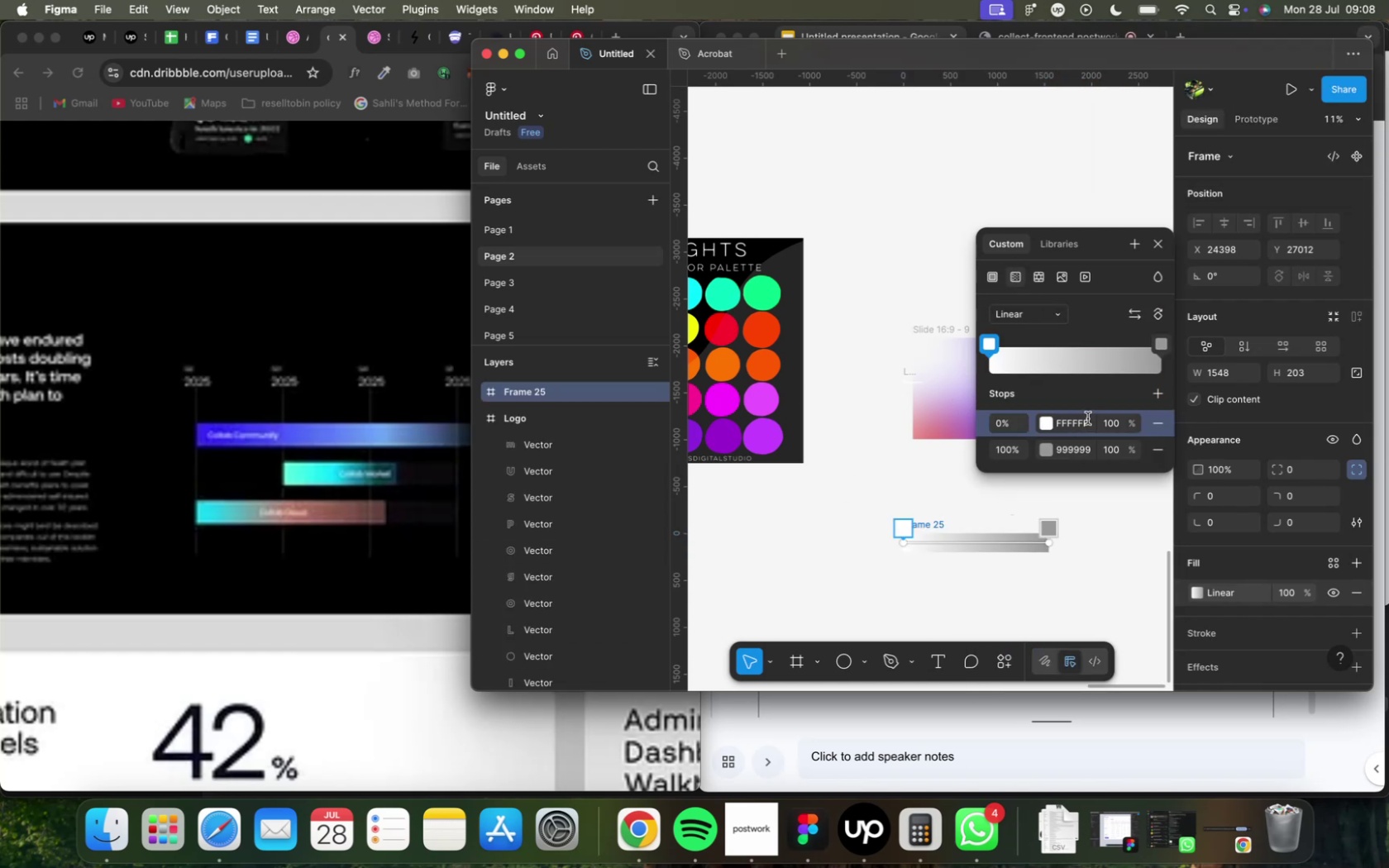 
wait(7.6)
 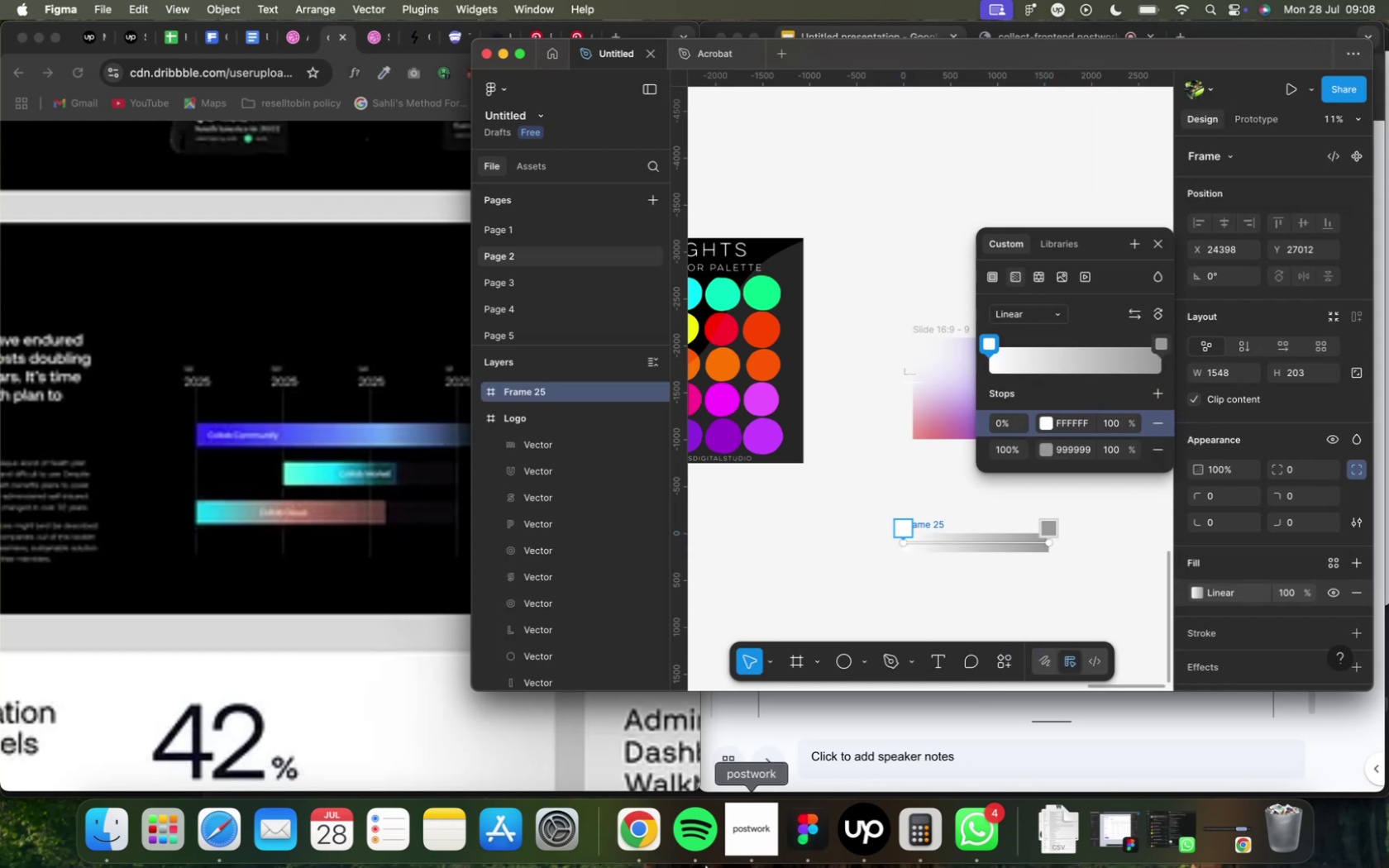 
left_click([1044, 421])
 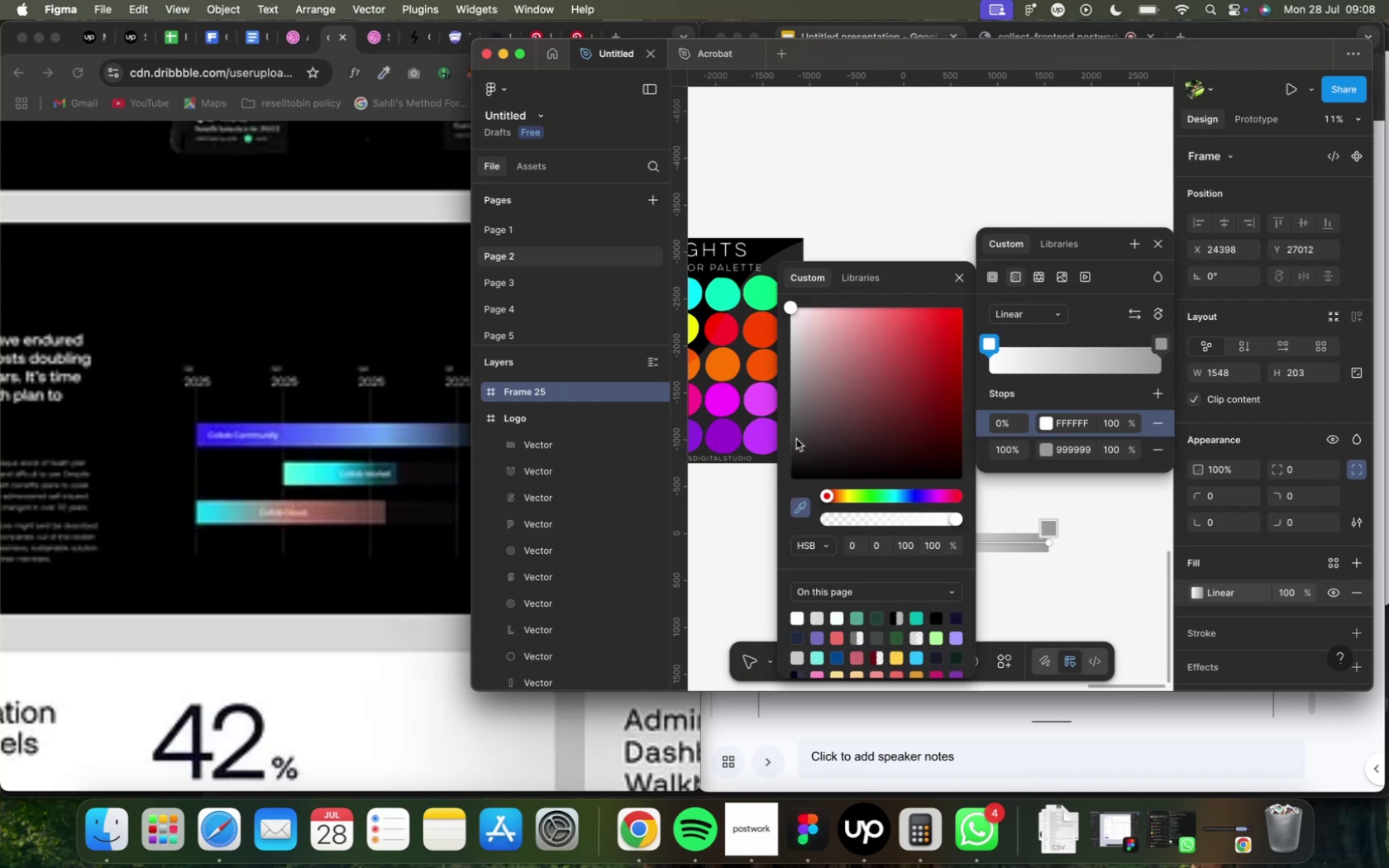 
wait(6.46)
 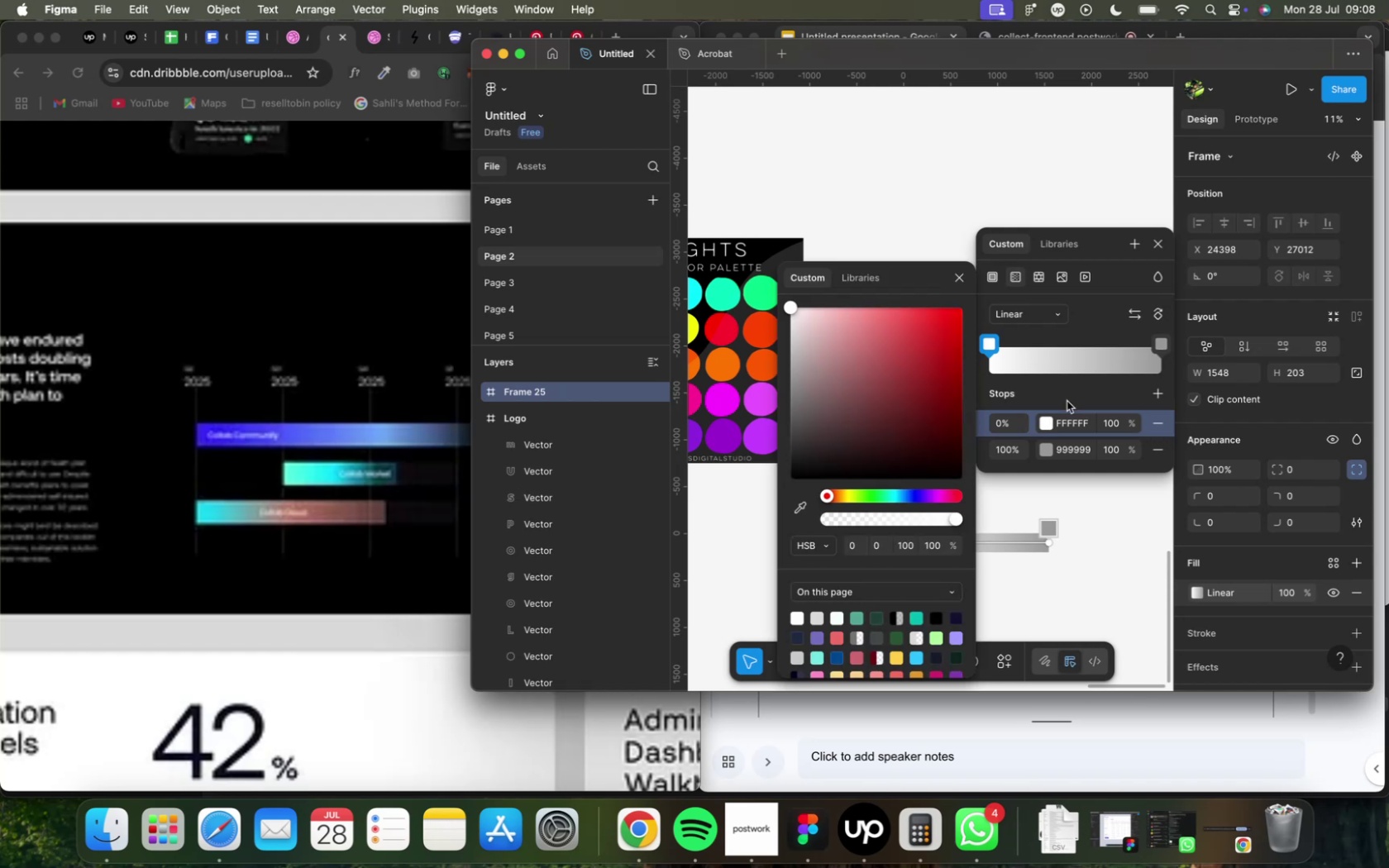 
left_click([753, 389])
 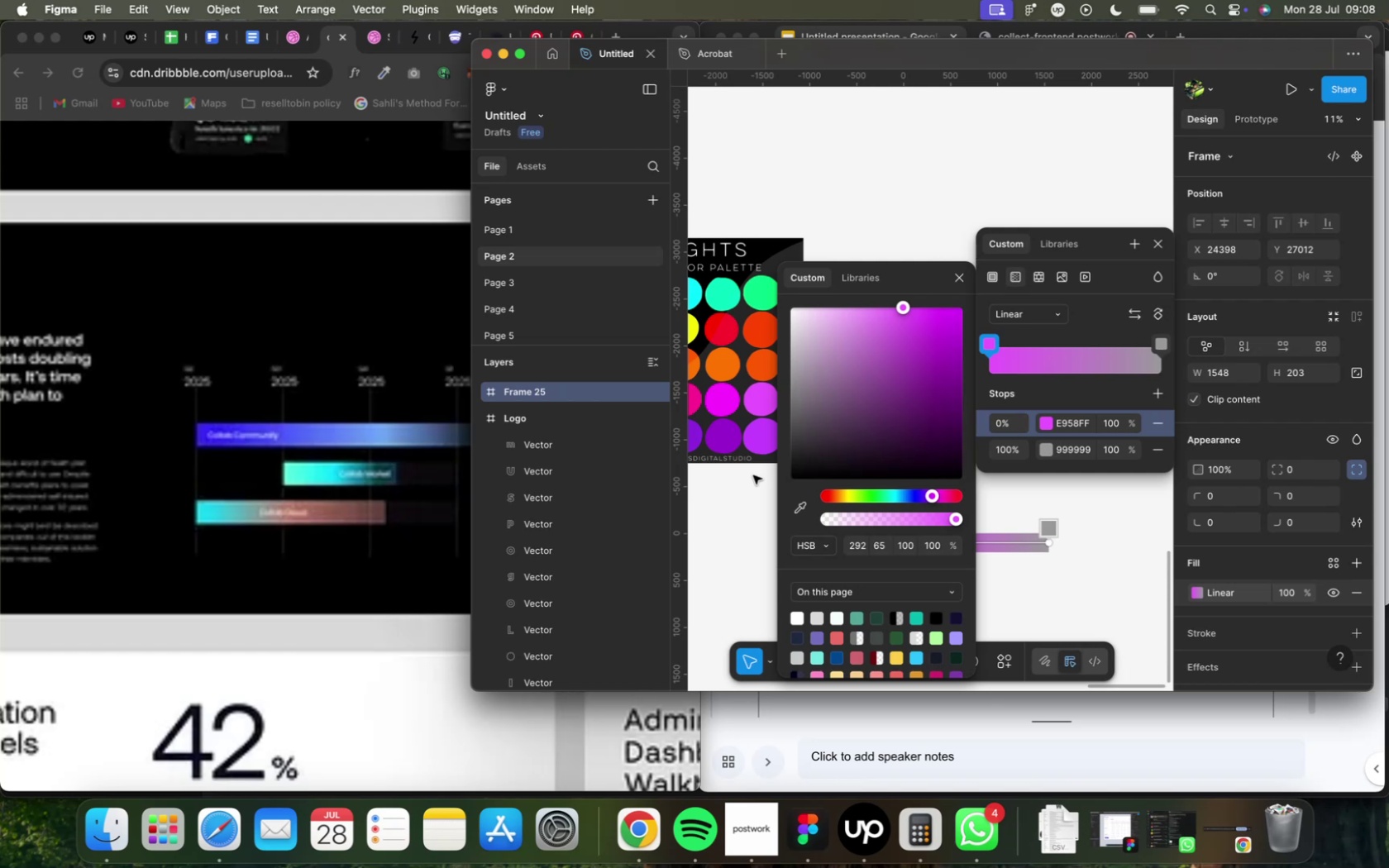 
wait(8.73)
 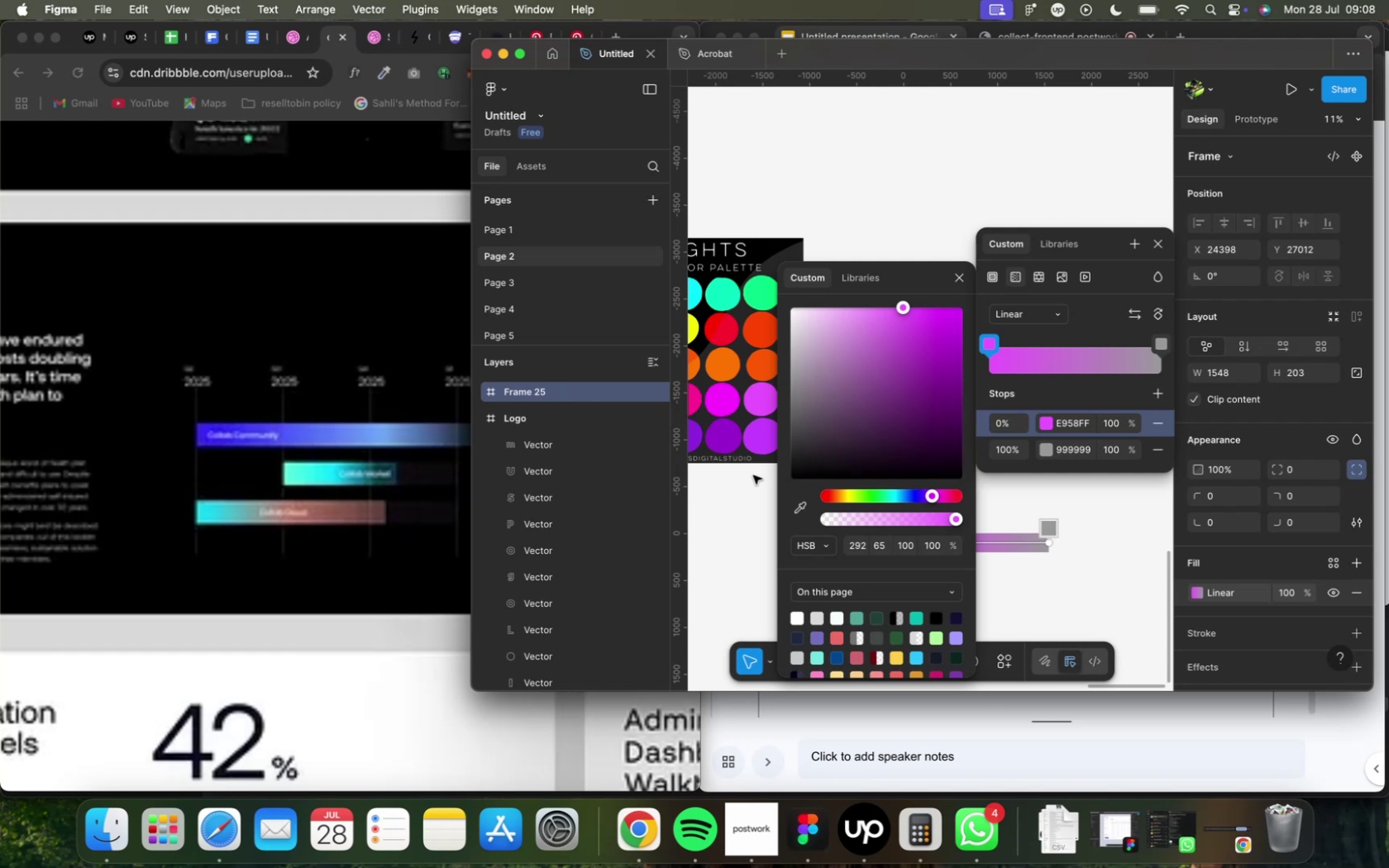 
left_click([1046, 455])
 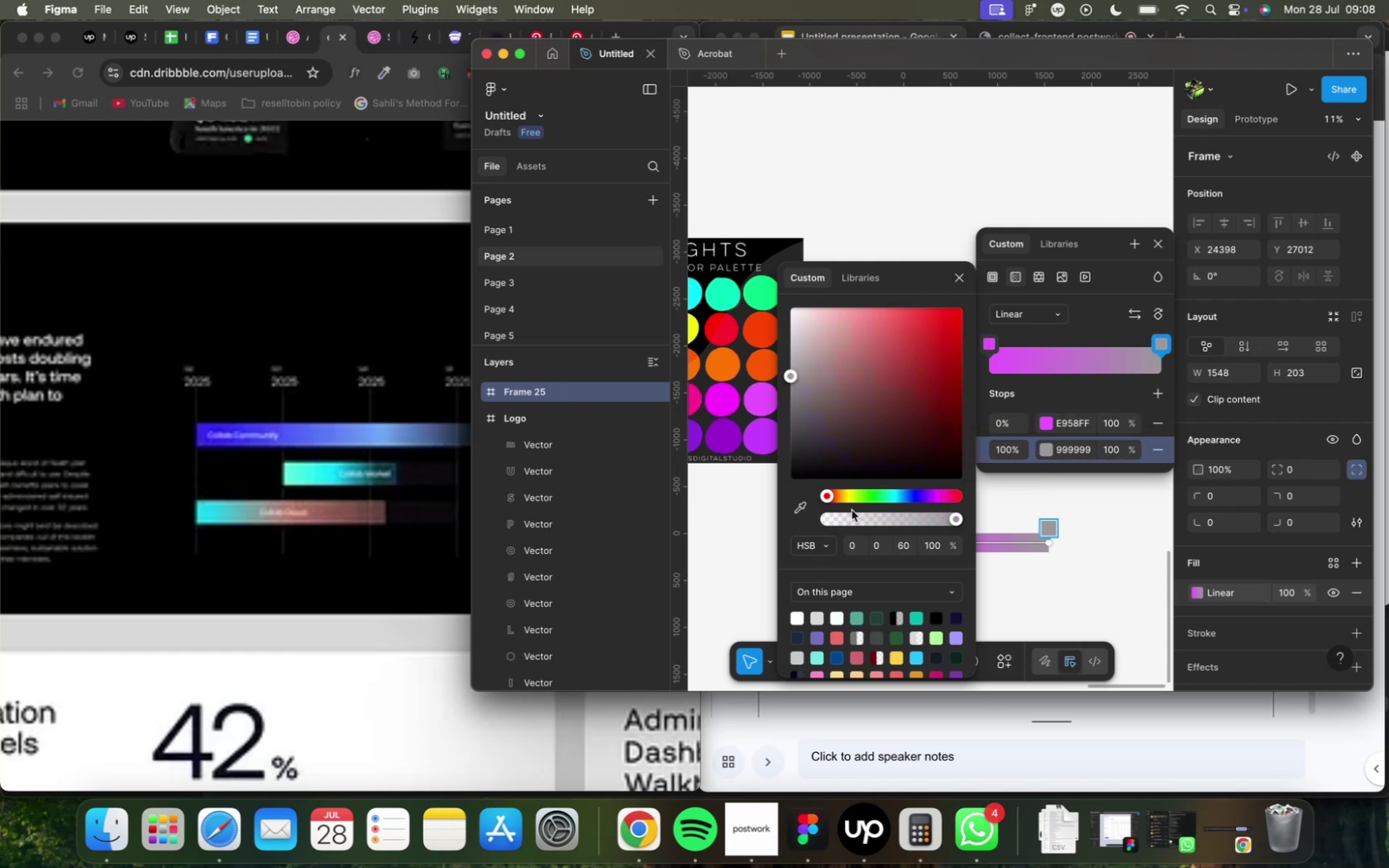 
mouse_move([803, 487])
 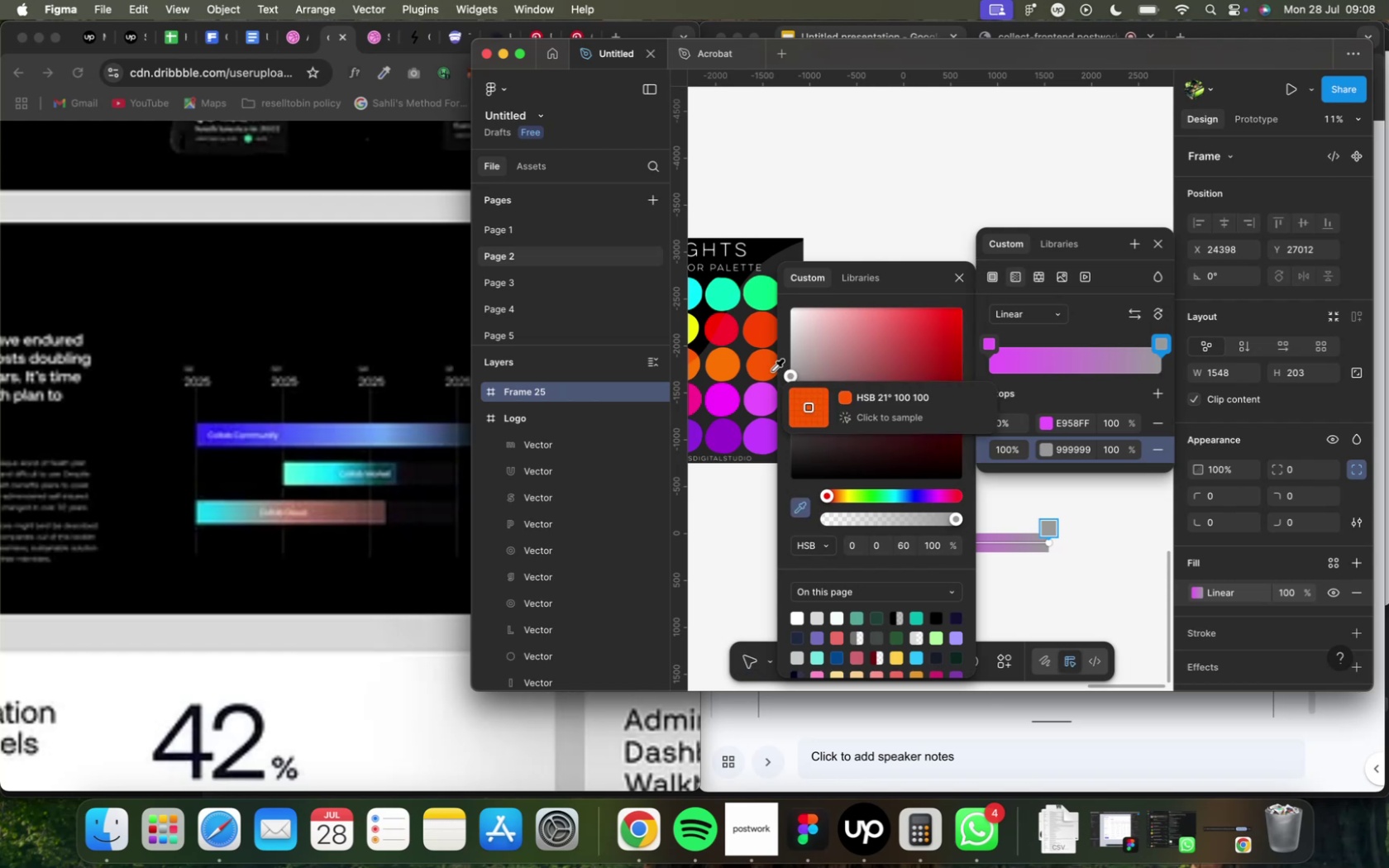 
left_click([766, 364])
 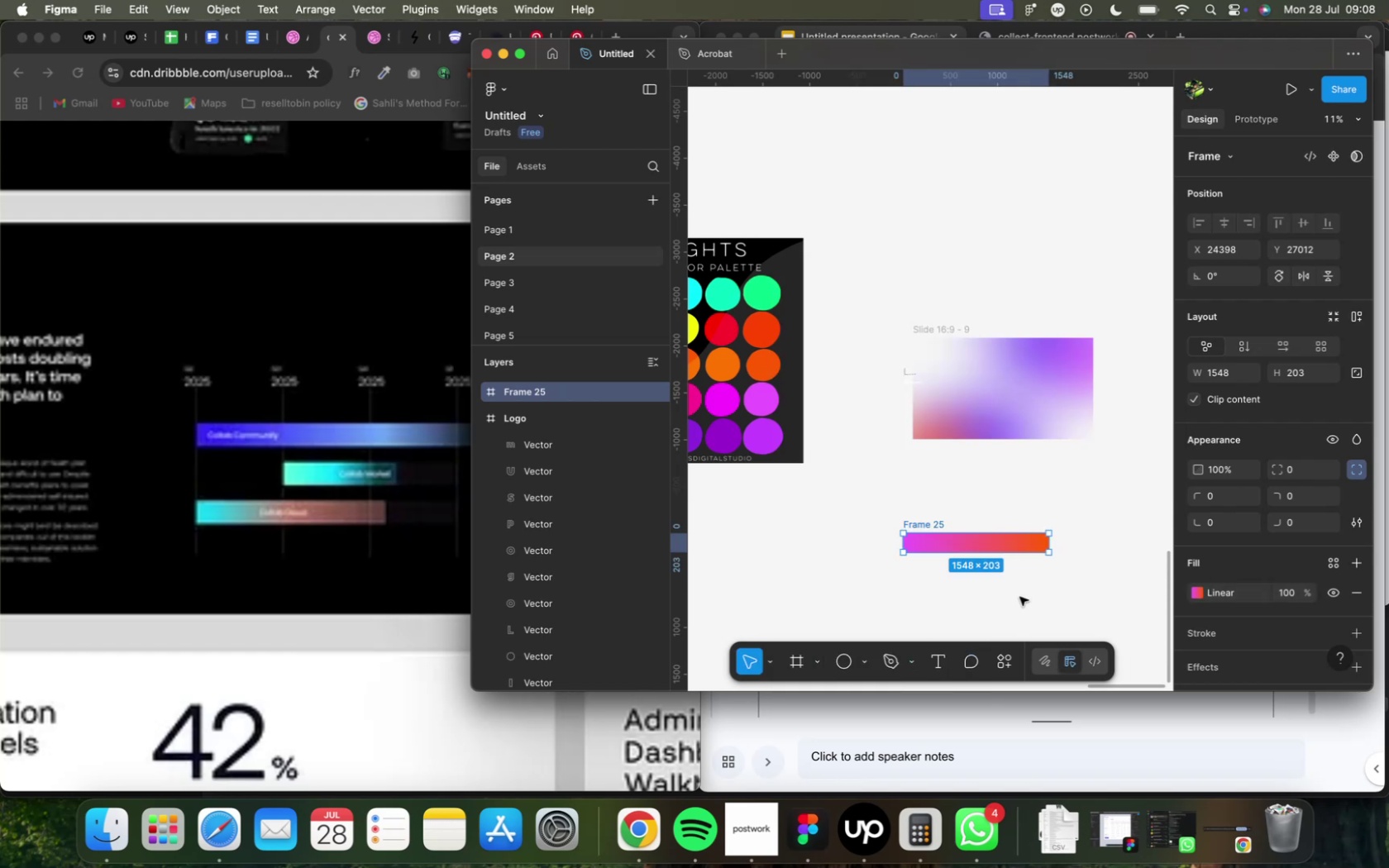 
wait(5.84)
 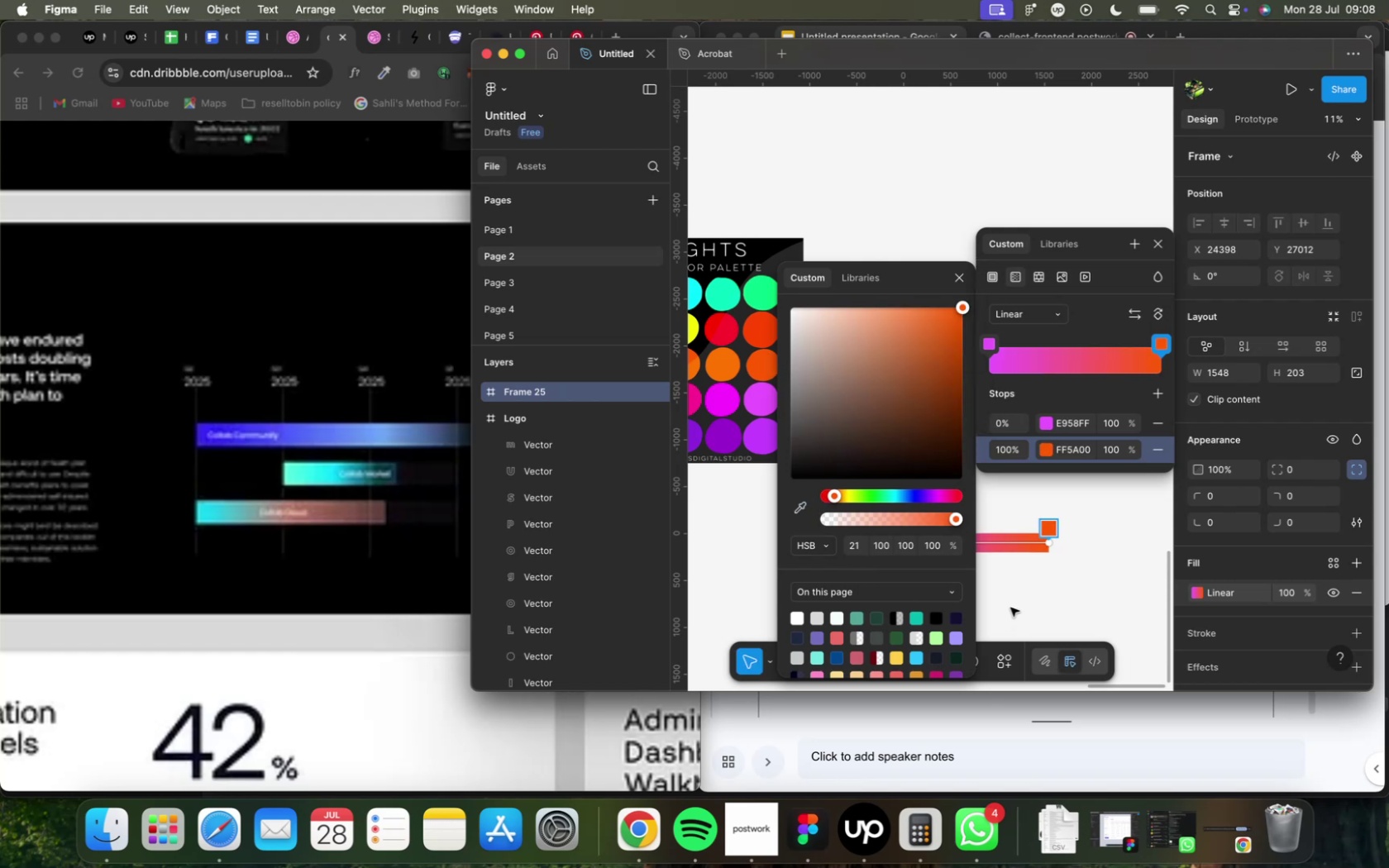 
key(Meta+D)
 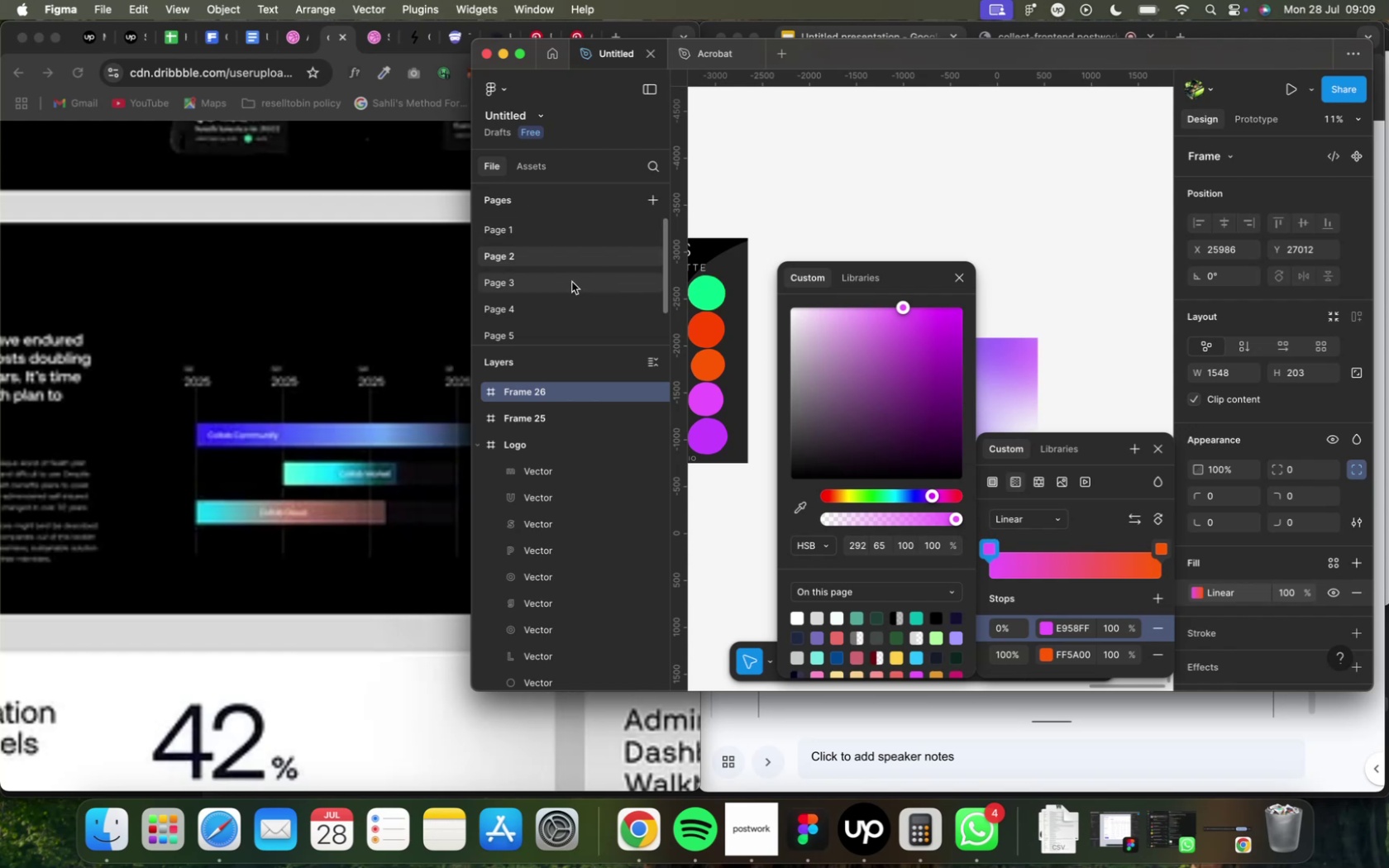 
wait(22.65)
 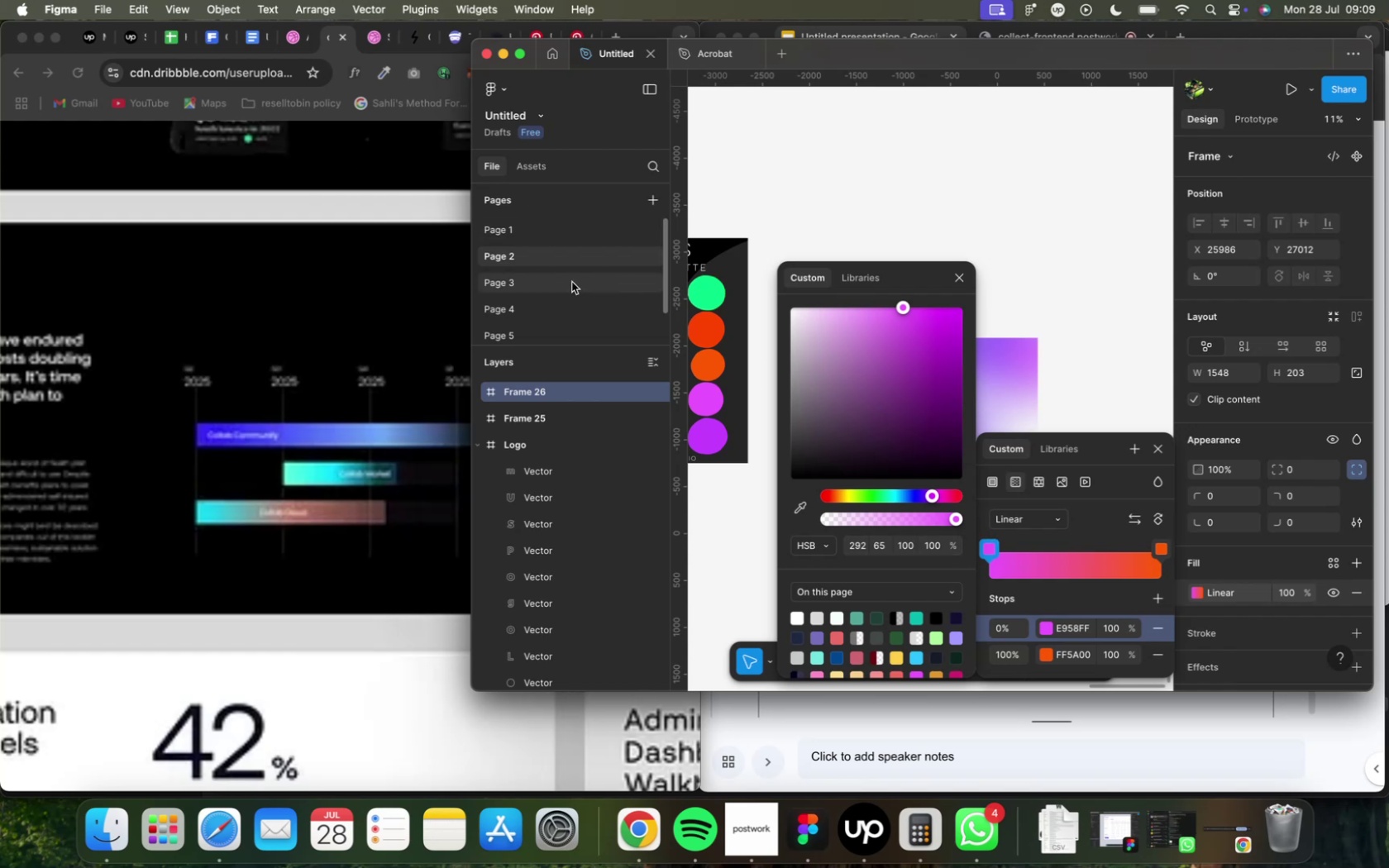 
left_click([714, 296])
 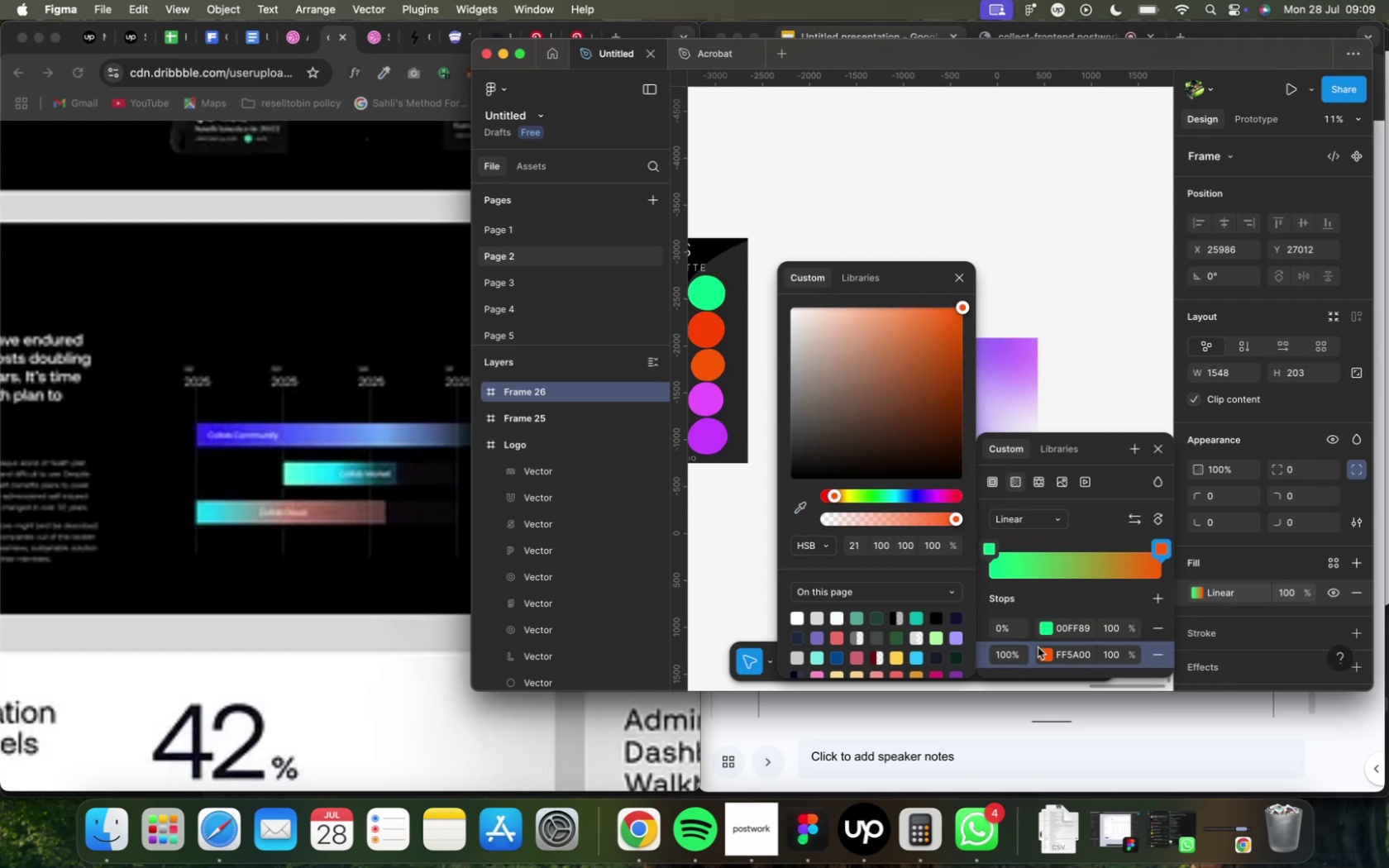 
wait(11.43)
 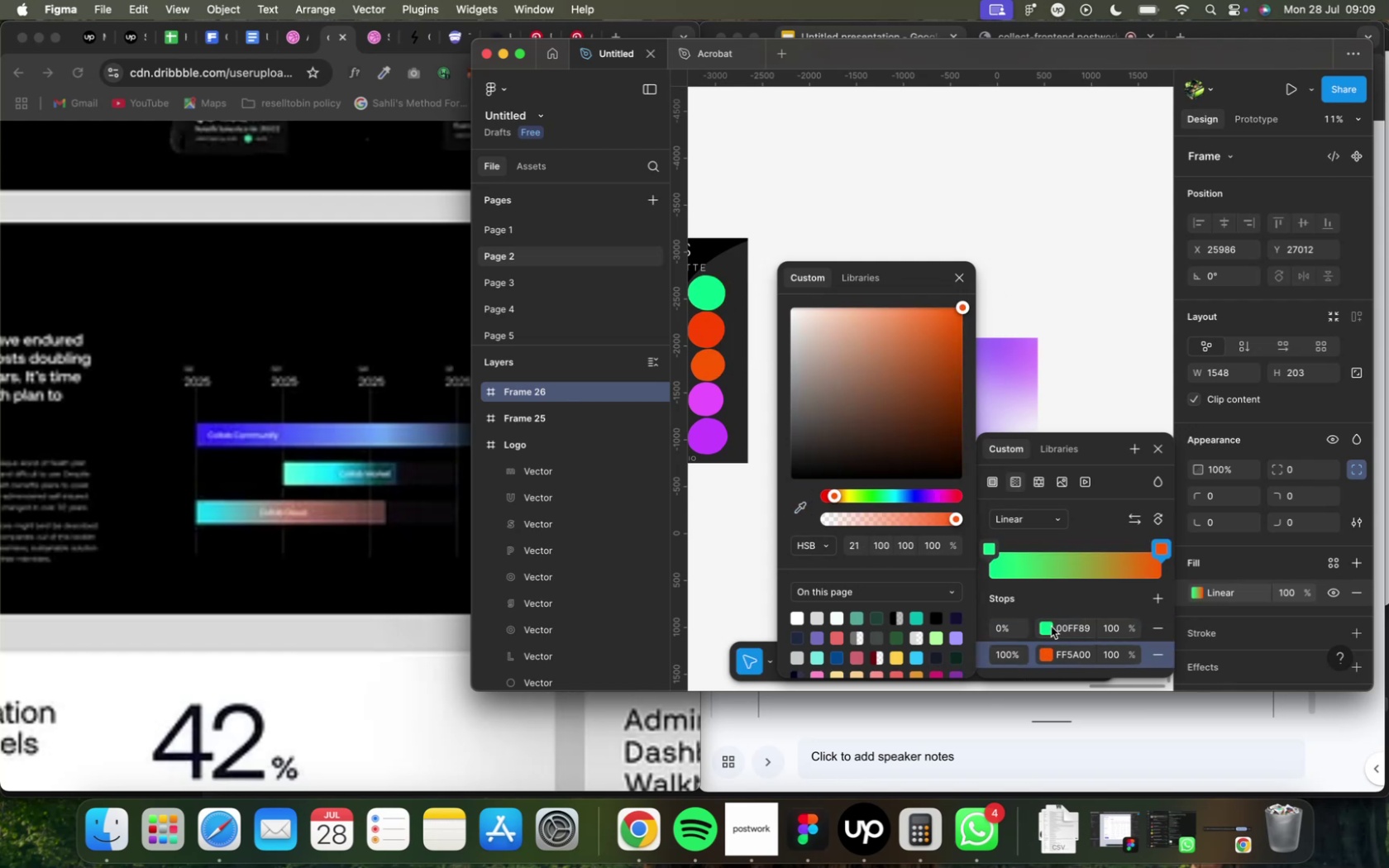 
key(Meta+D)
 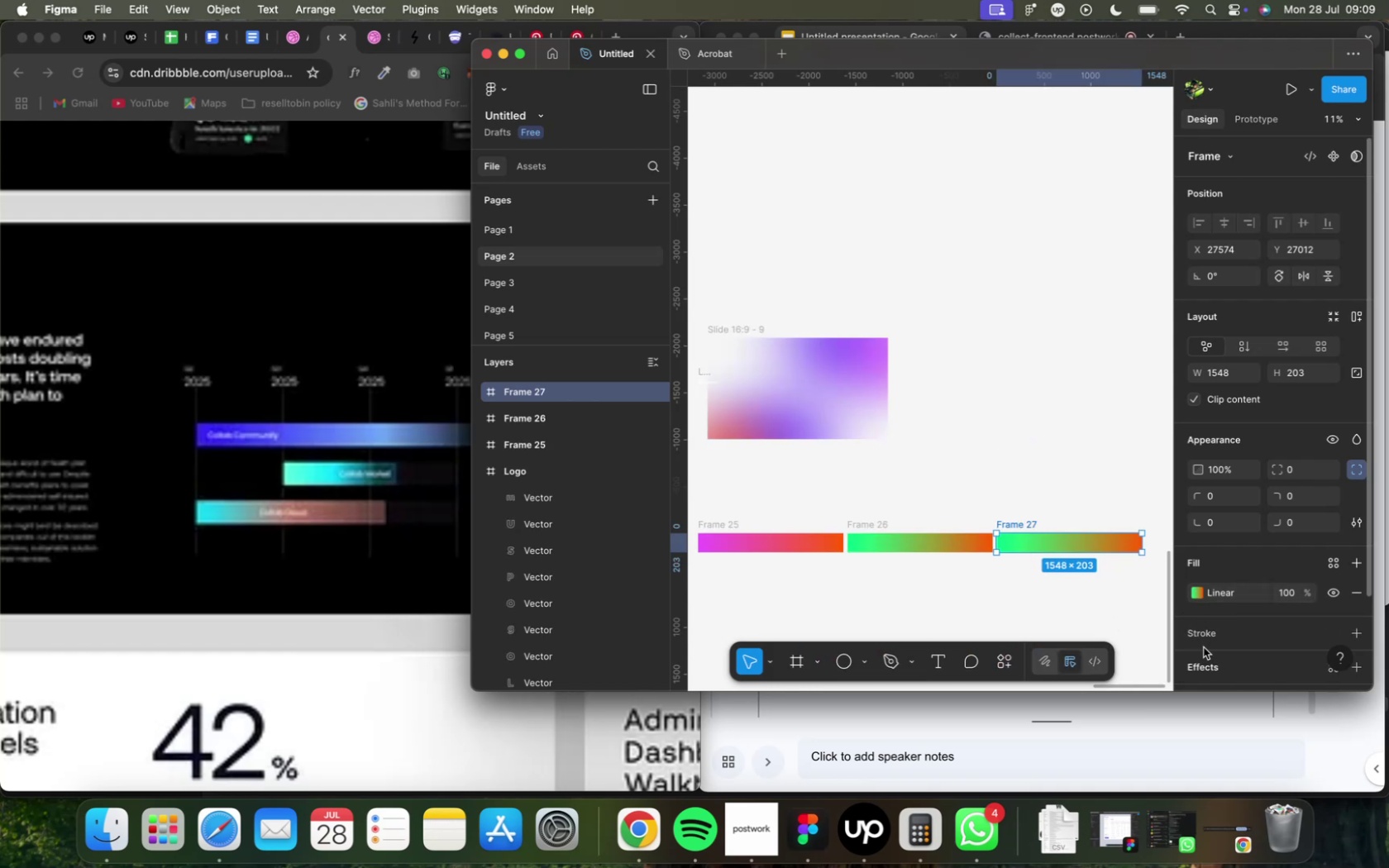 
left_click_drag(start_coordinate=[1200, 589], to_coordinate=[1198, 596])
 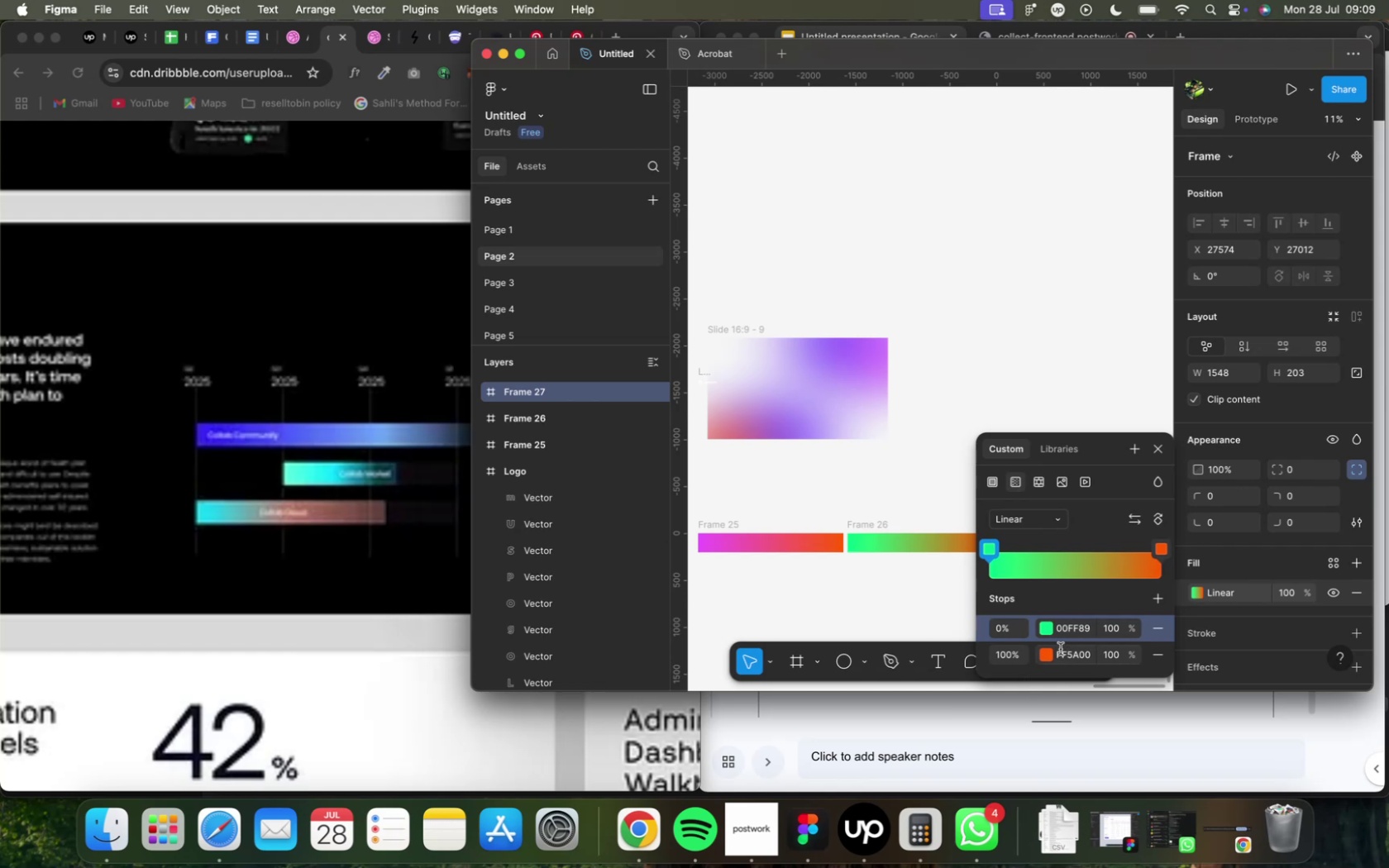 
mouse_move([1040, 610])
 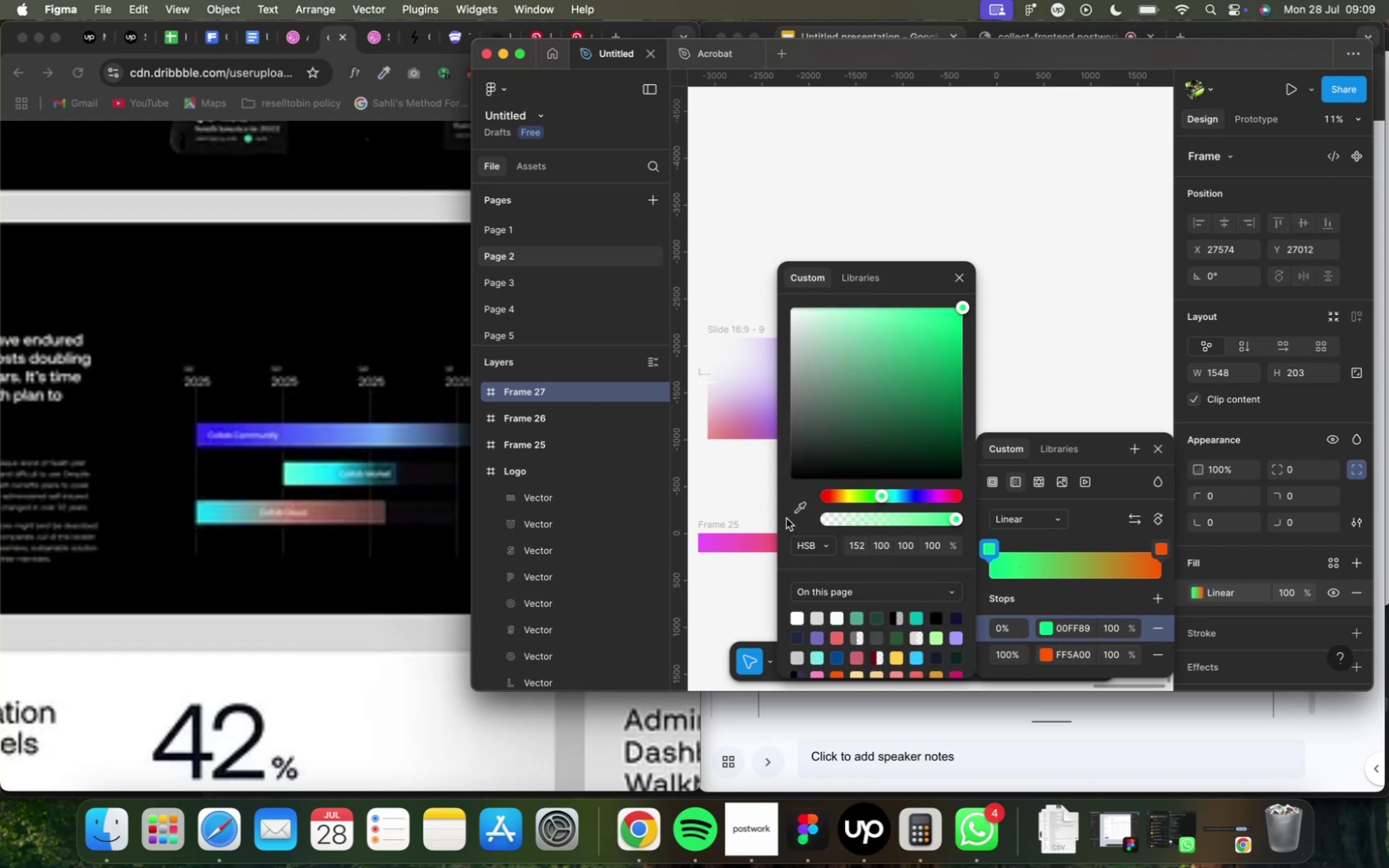 
left_click_drag(start_coordinate=[796, 511], to_coordinate=[796, 517])
 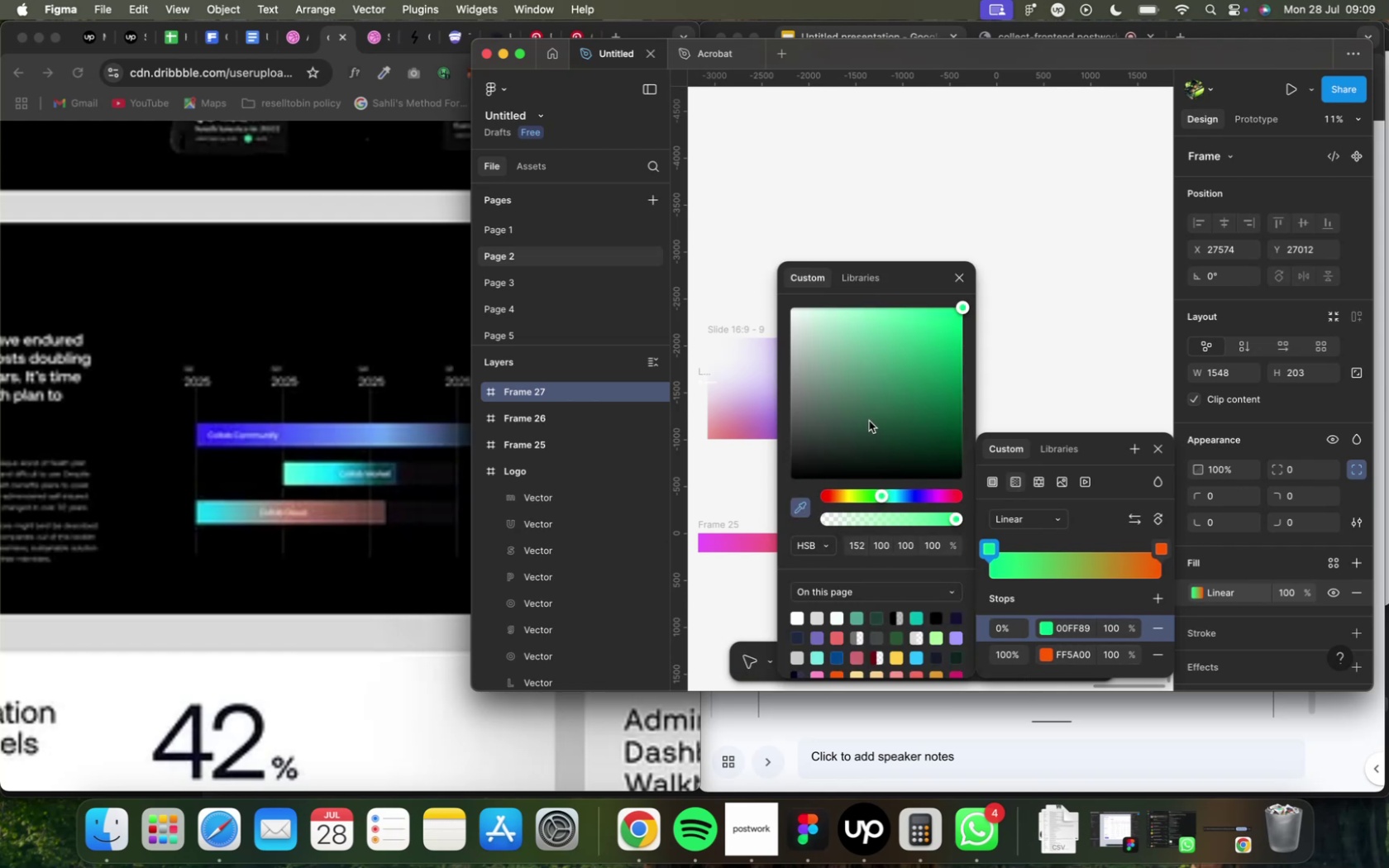 
wait(8.18)
 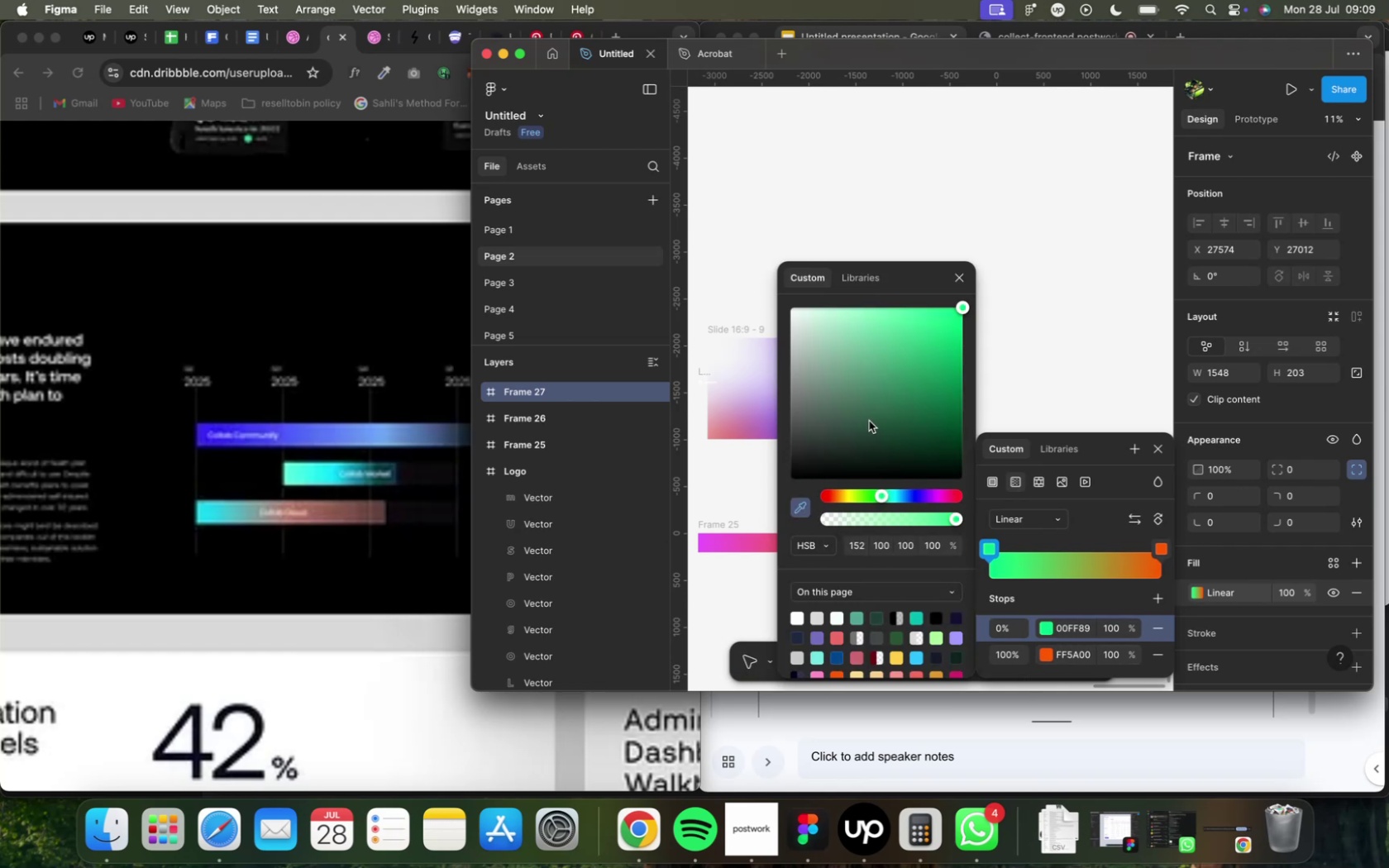 
hold_key(key=ShiftLeft, duration=2.32)
scroll: coordinate [739, 466], scroll_direction: up, amount: 7.0
 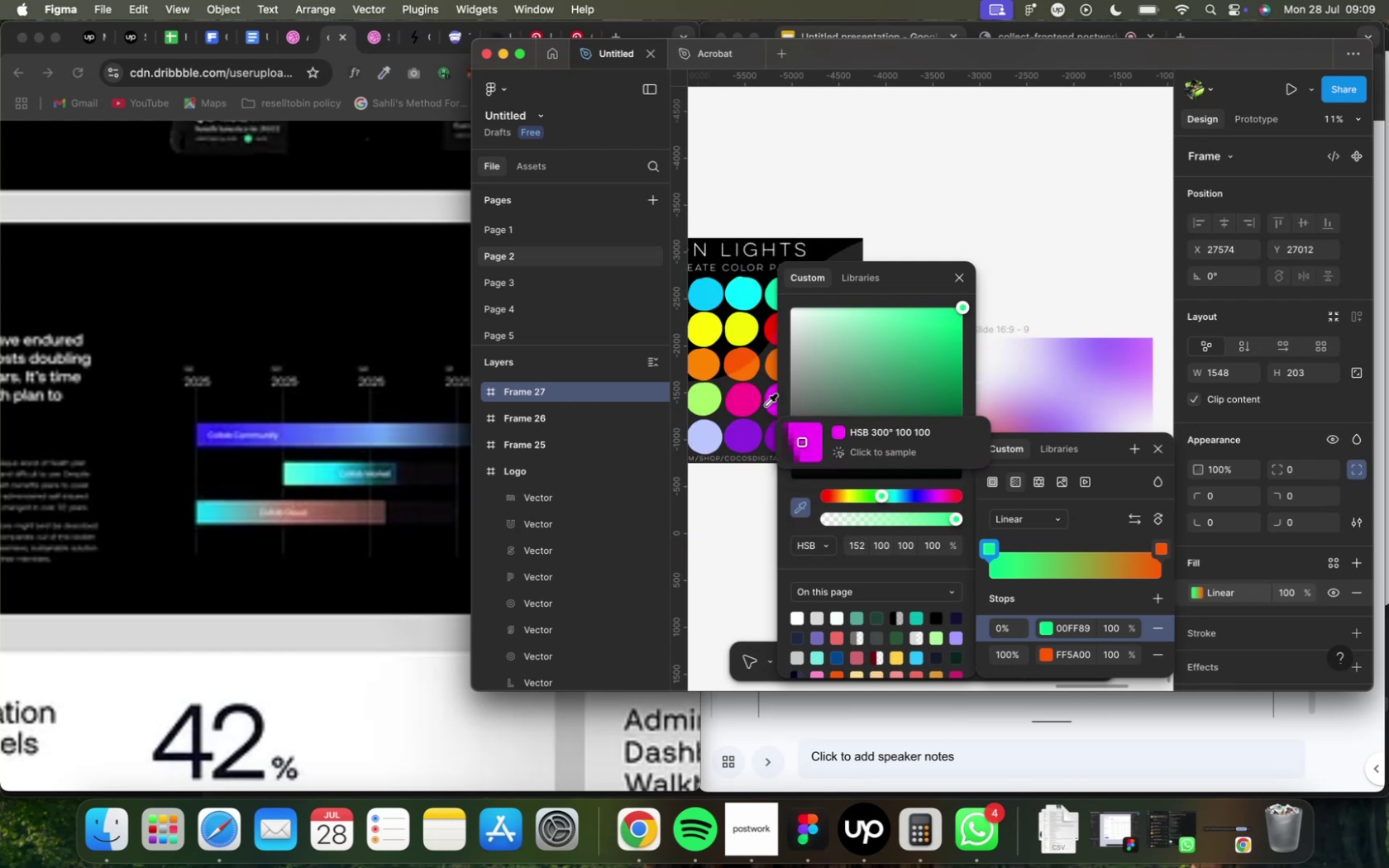 
mouse_move([726, 395])
 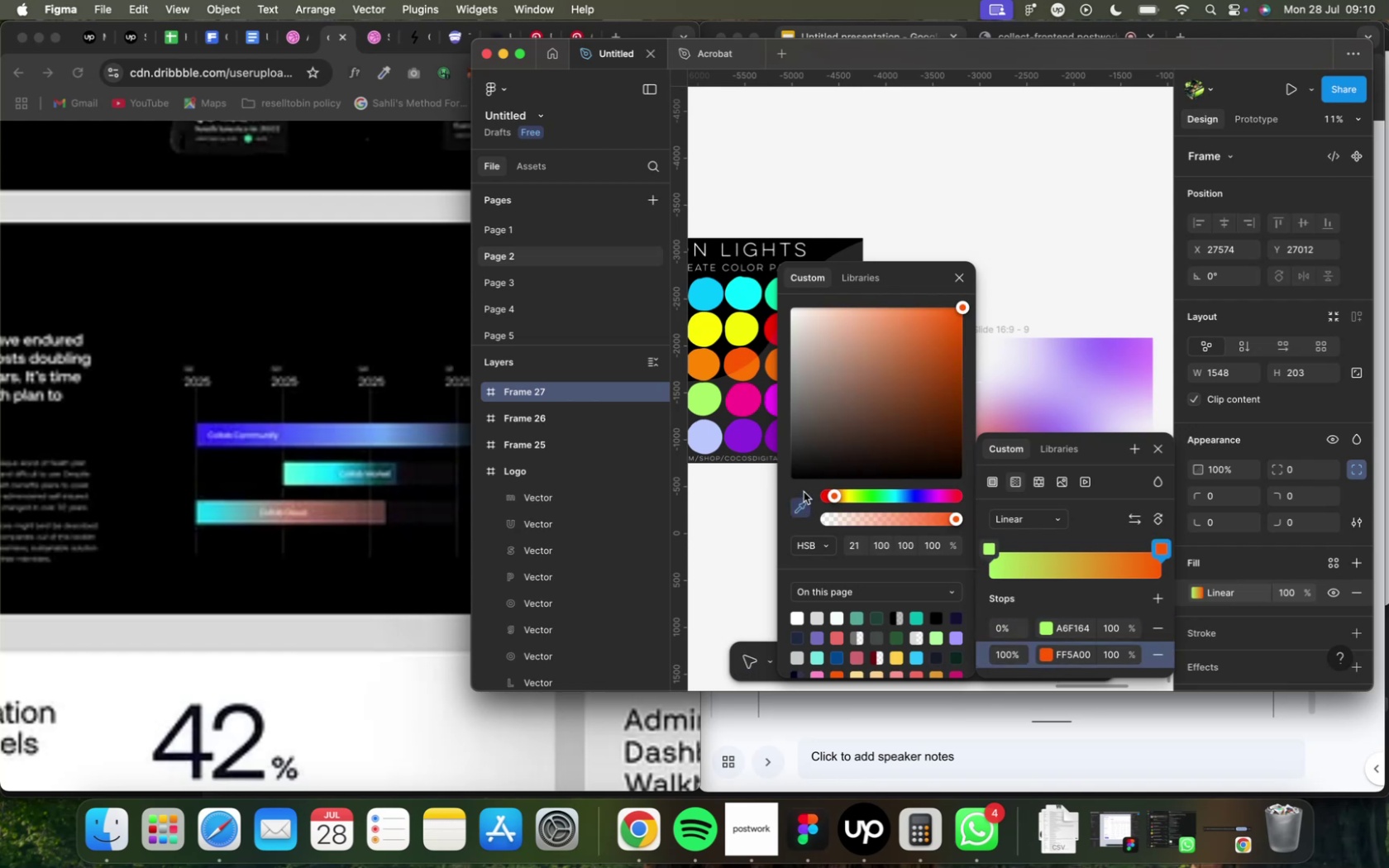 
wait(5.82)
 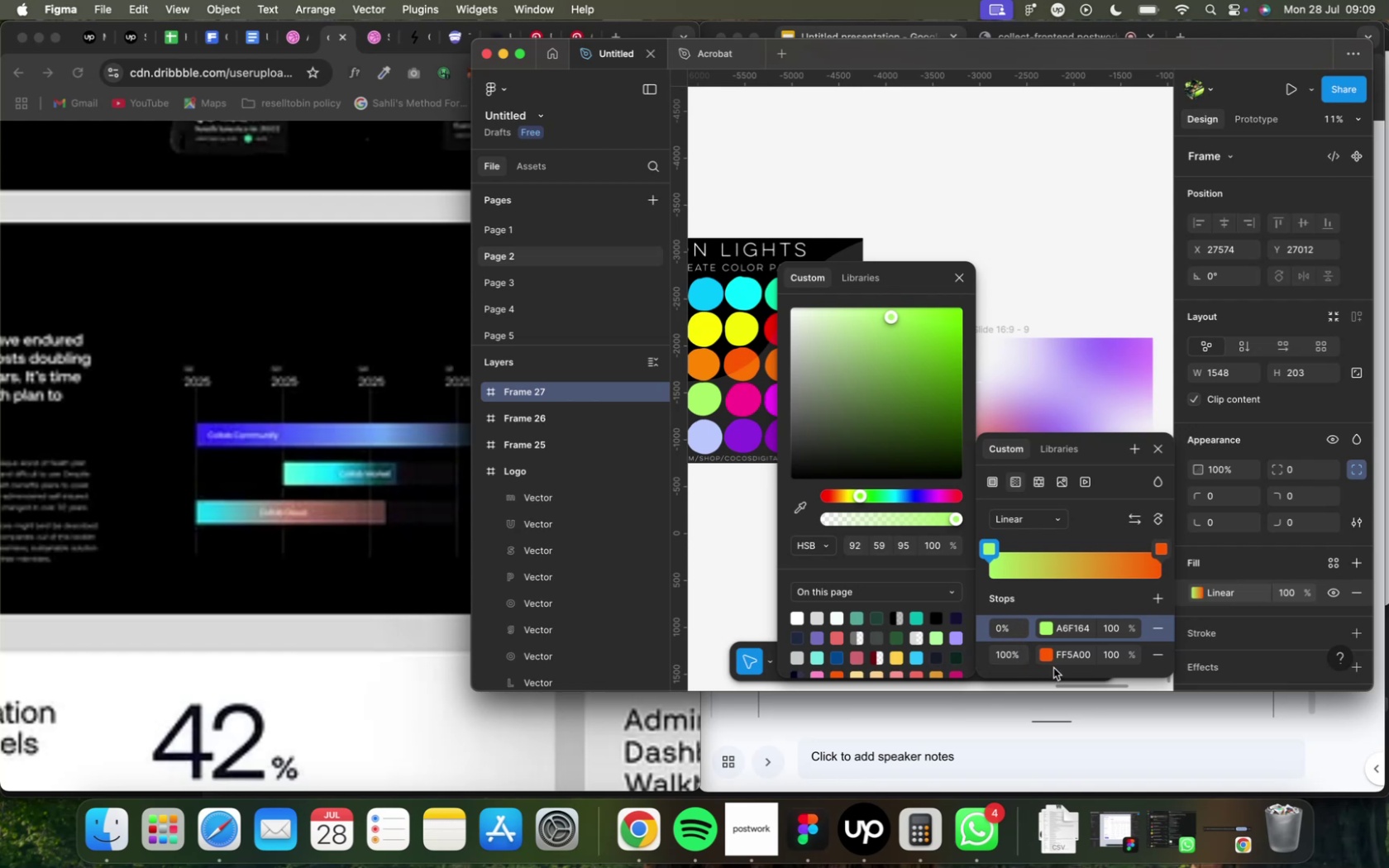 
left_click([713, 290])
 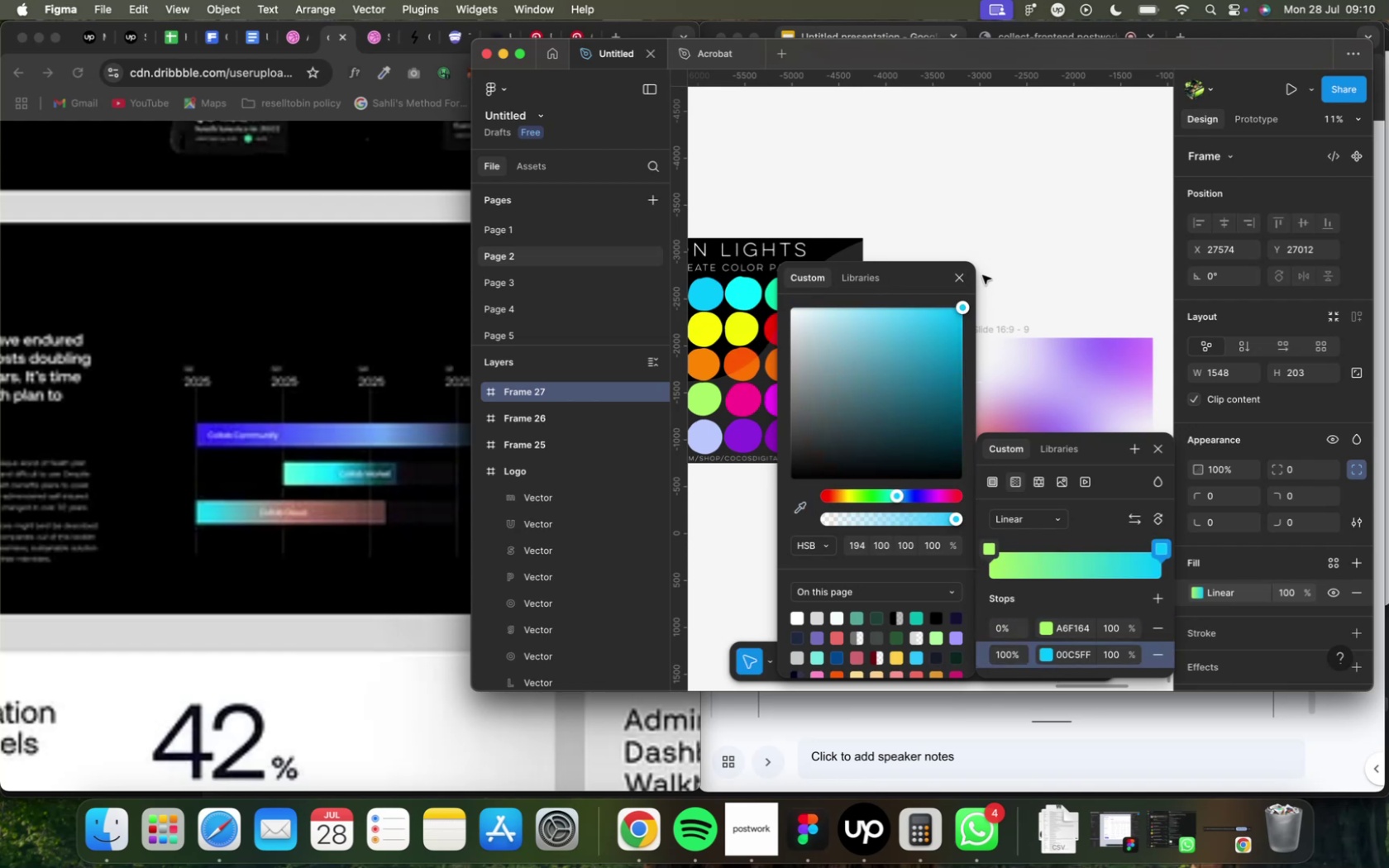 
left_click([962, 275])
 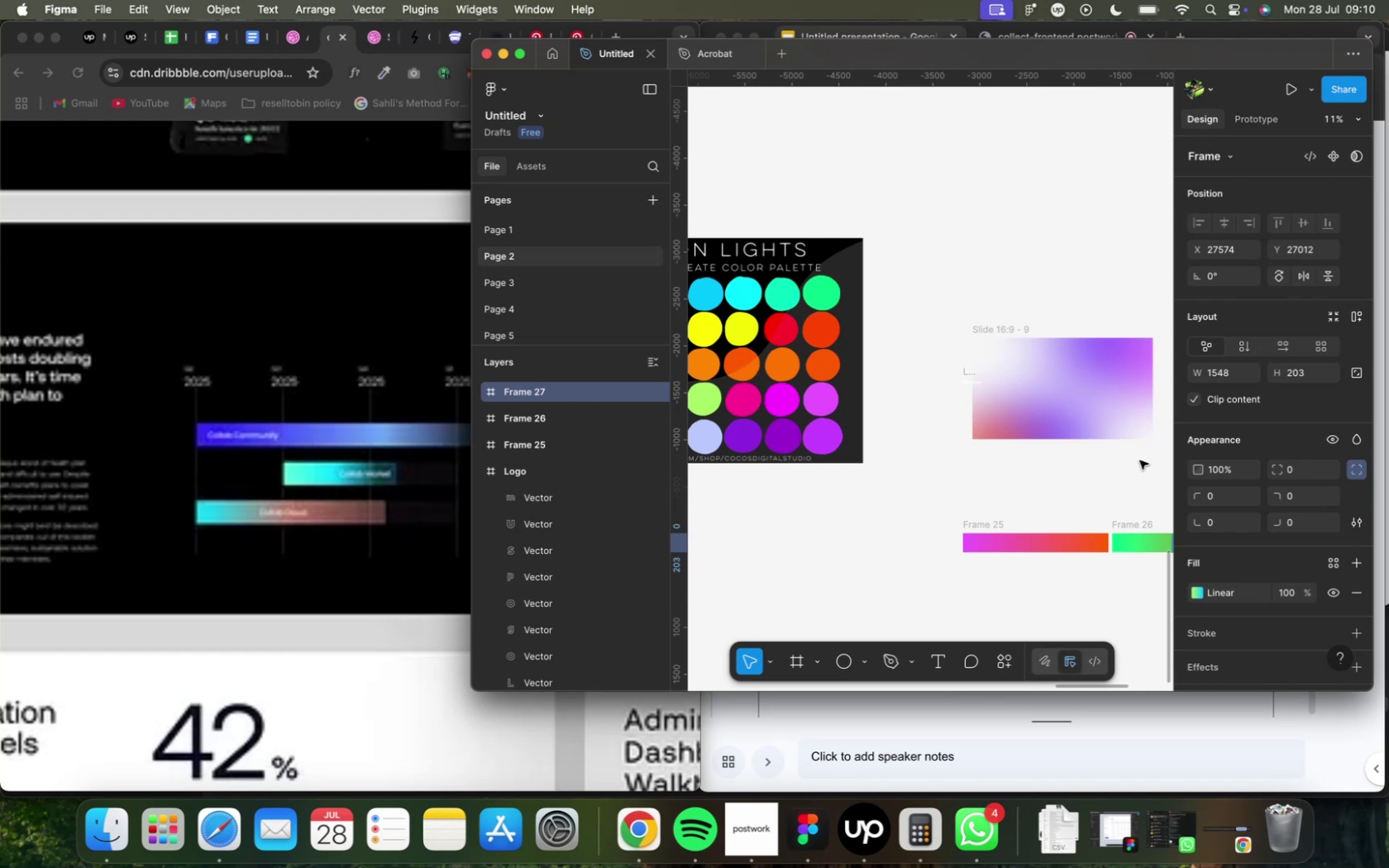 
hold_key(key=ShiftLeft, duration=1.25)
scroll: coordinate [1141, 504], scroll_direction: down, amount: 2.0
 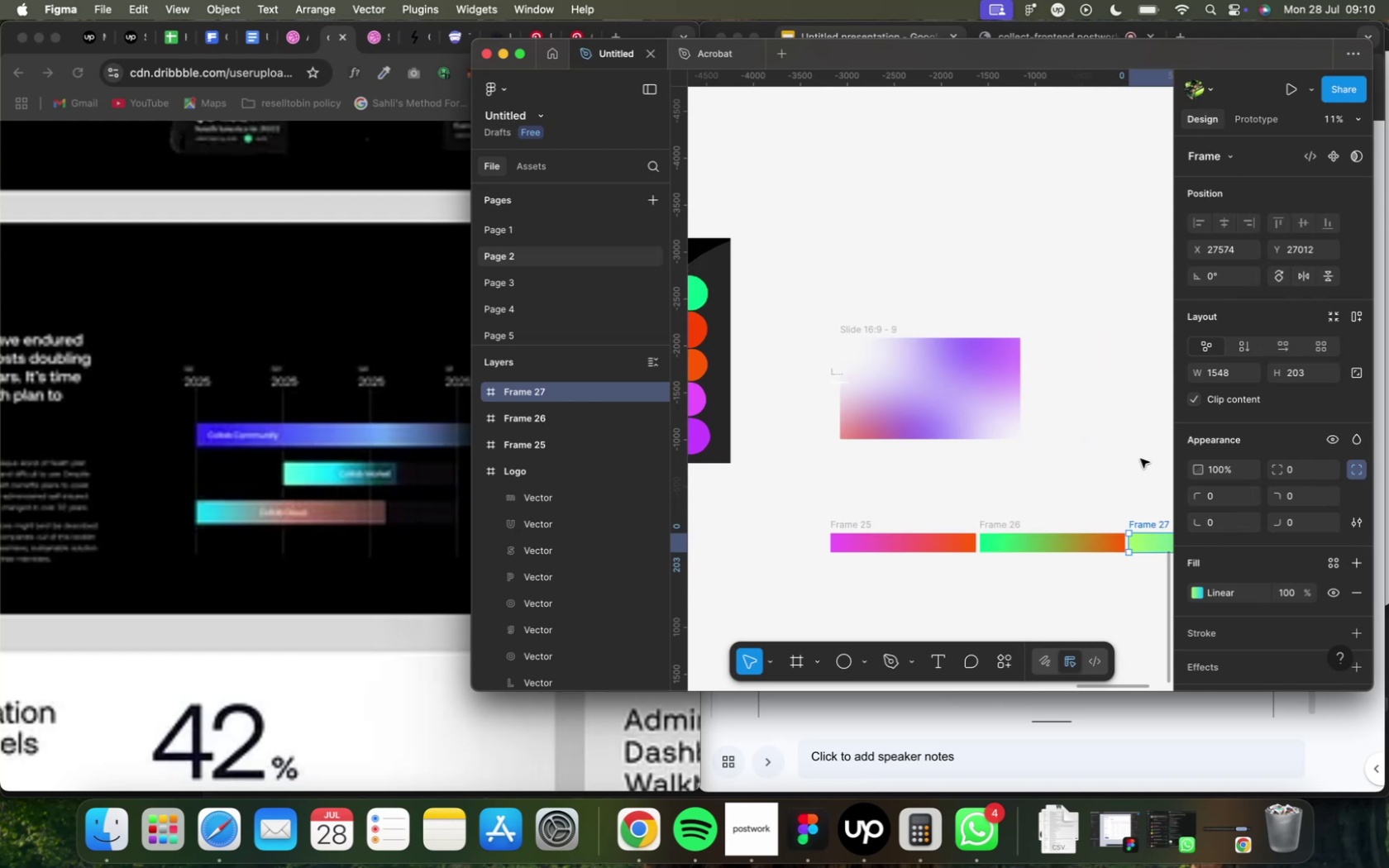 
hold_key(key=ShiftLeft, duration=0.64)
scroll: coordinate [1086, 443], scroll_direction: down, amount: 2.0
 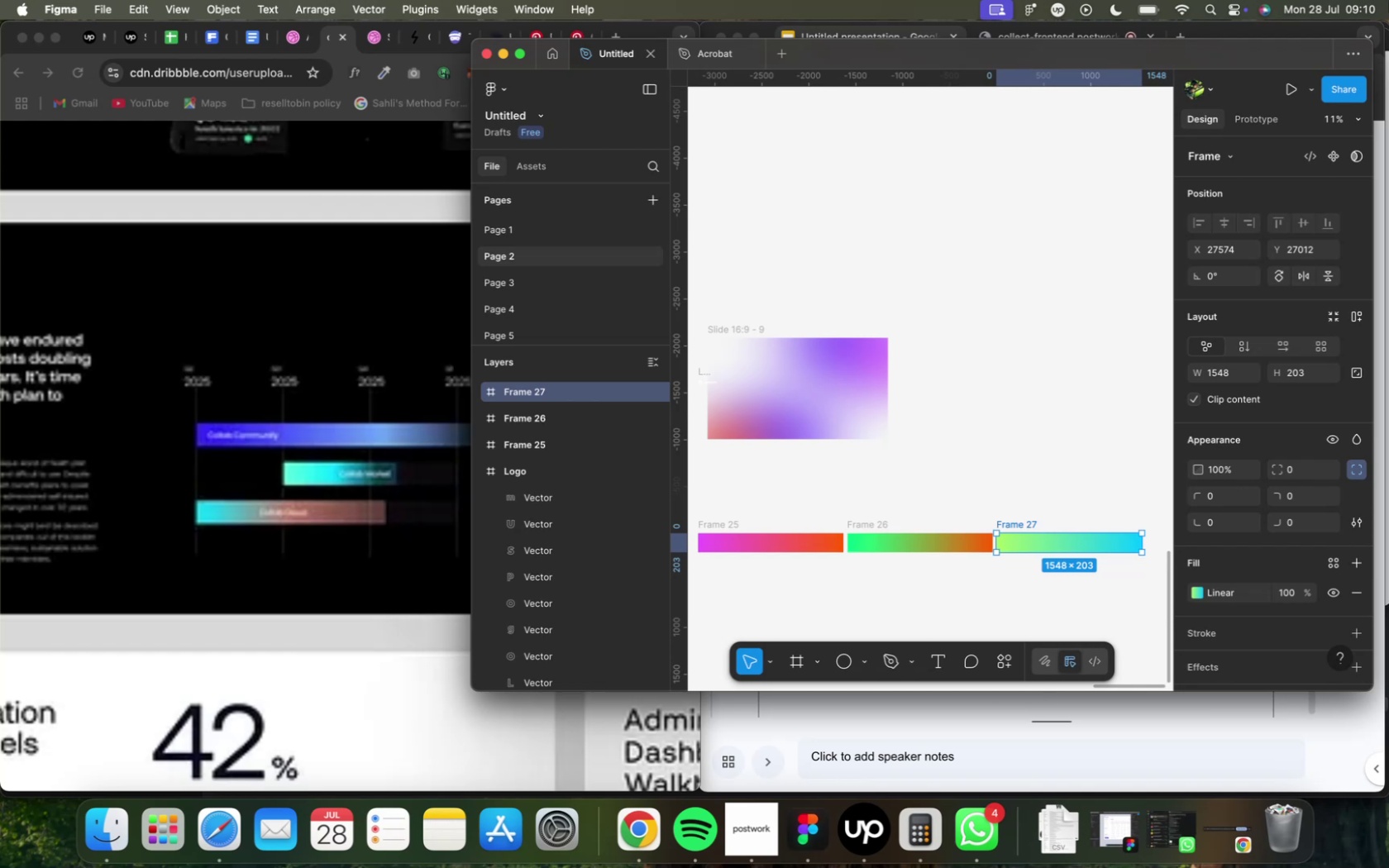 
wait(12.6)
 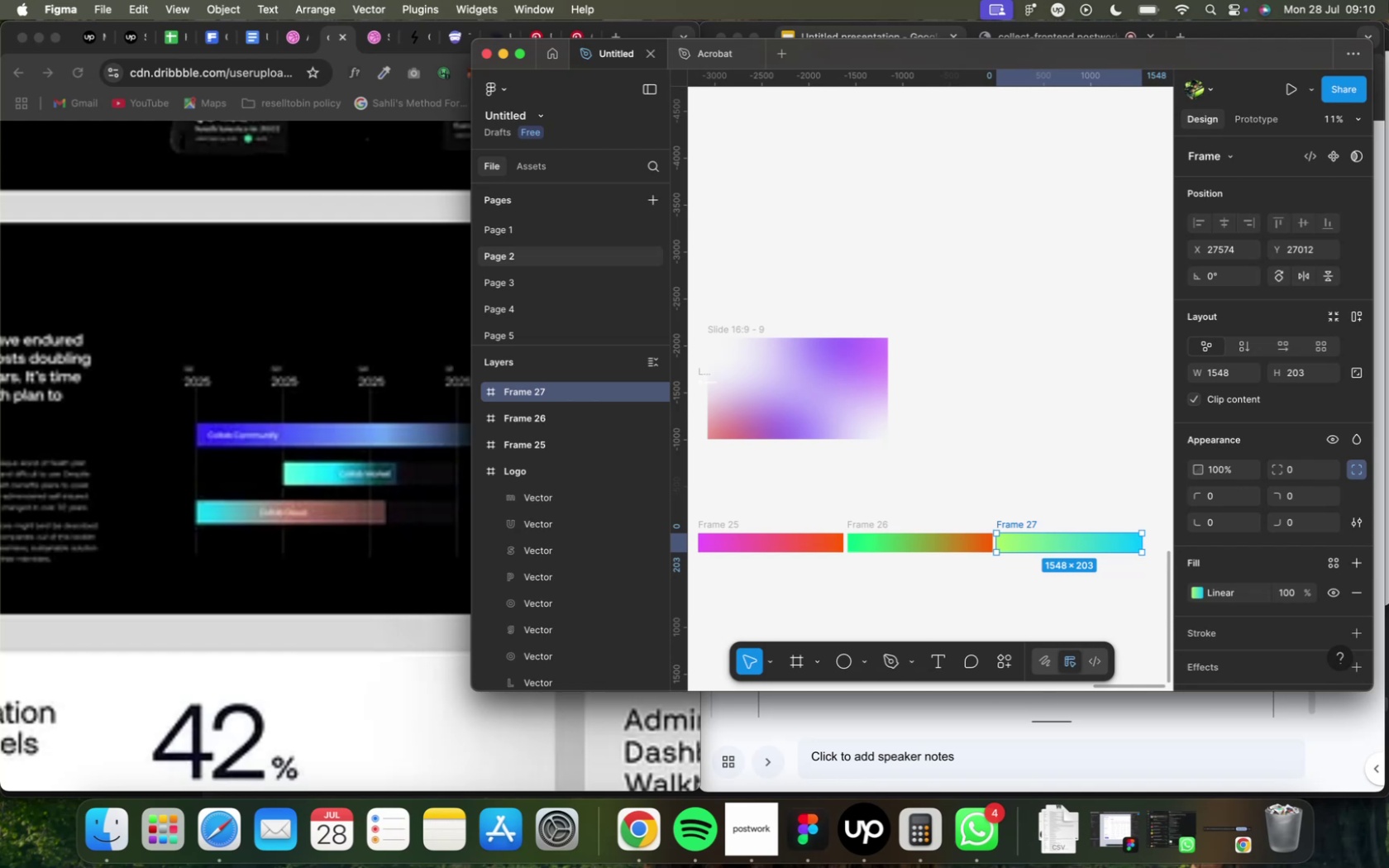 
left_click_drag(start_coordinate=[1158, 503], to_coordinate=[723, 619])
 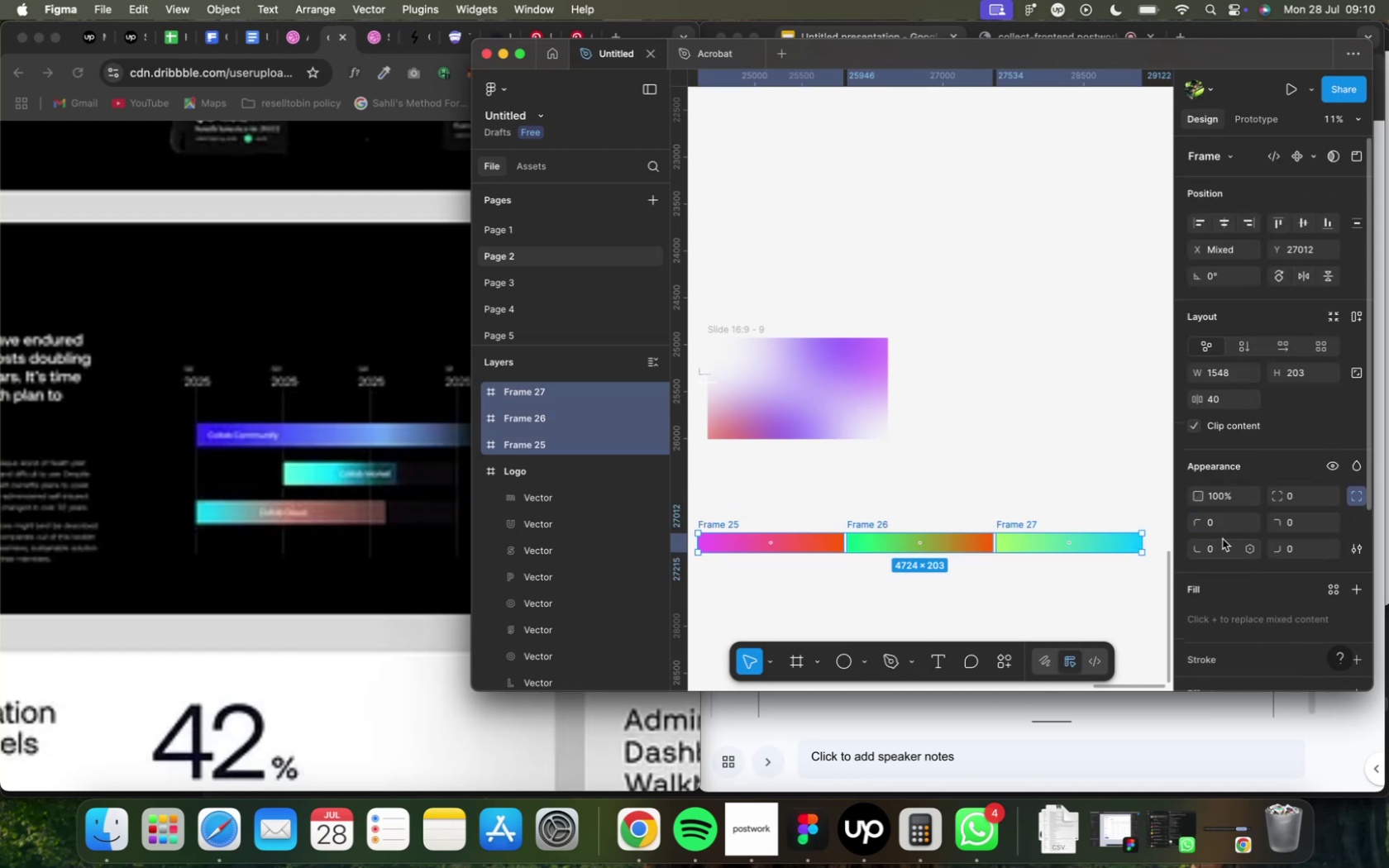 
scroll: coordinate [1228, 651], scroll_direction: down, amount: 14.0
 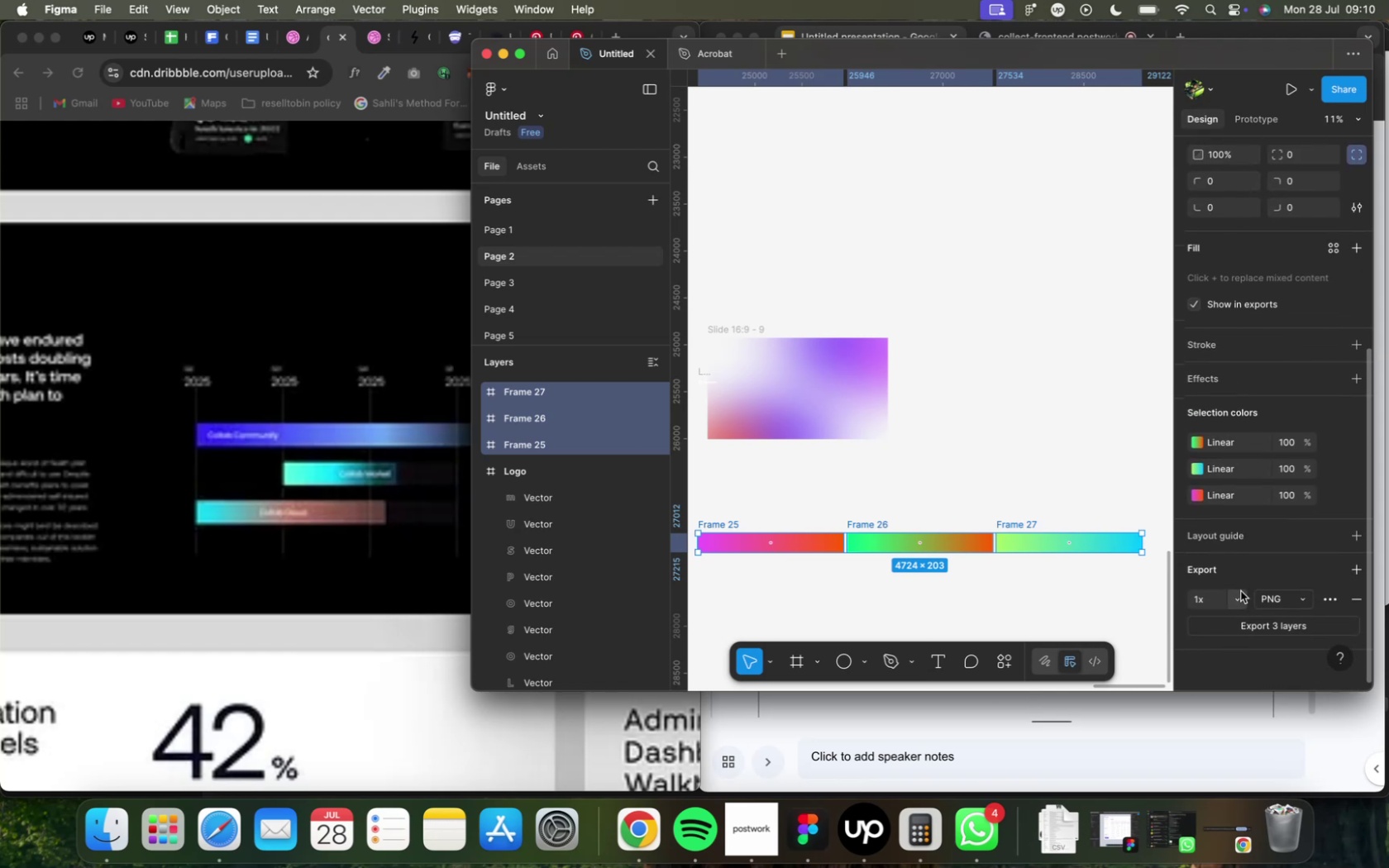 
left_click([1238, 595])
 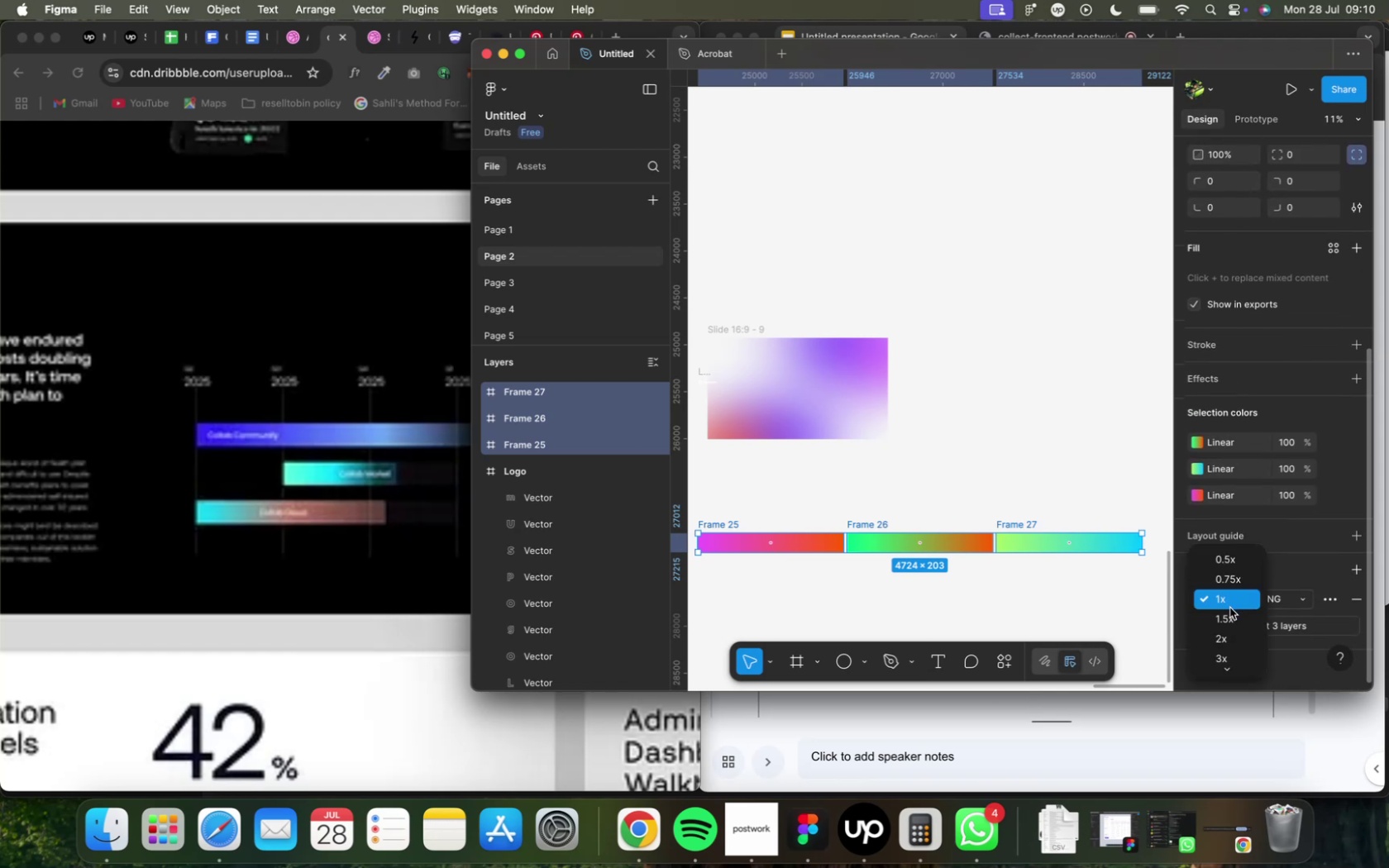 
mouse_move([1227, 641])
 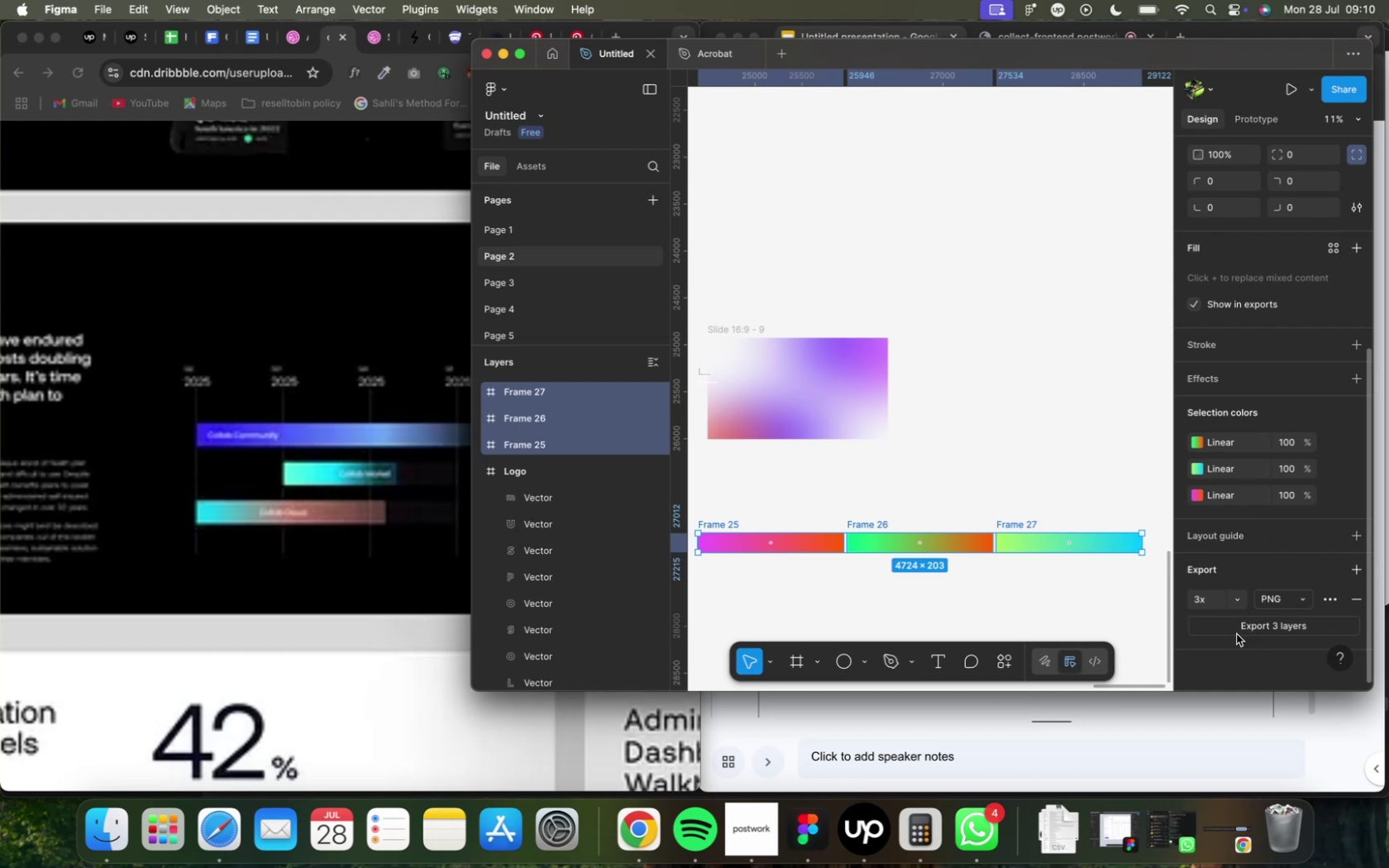 
wait(16.94)
 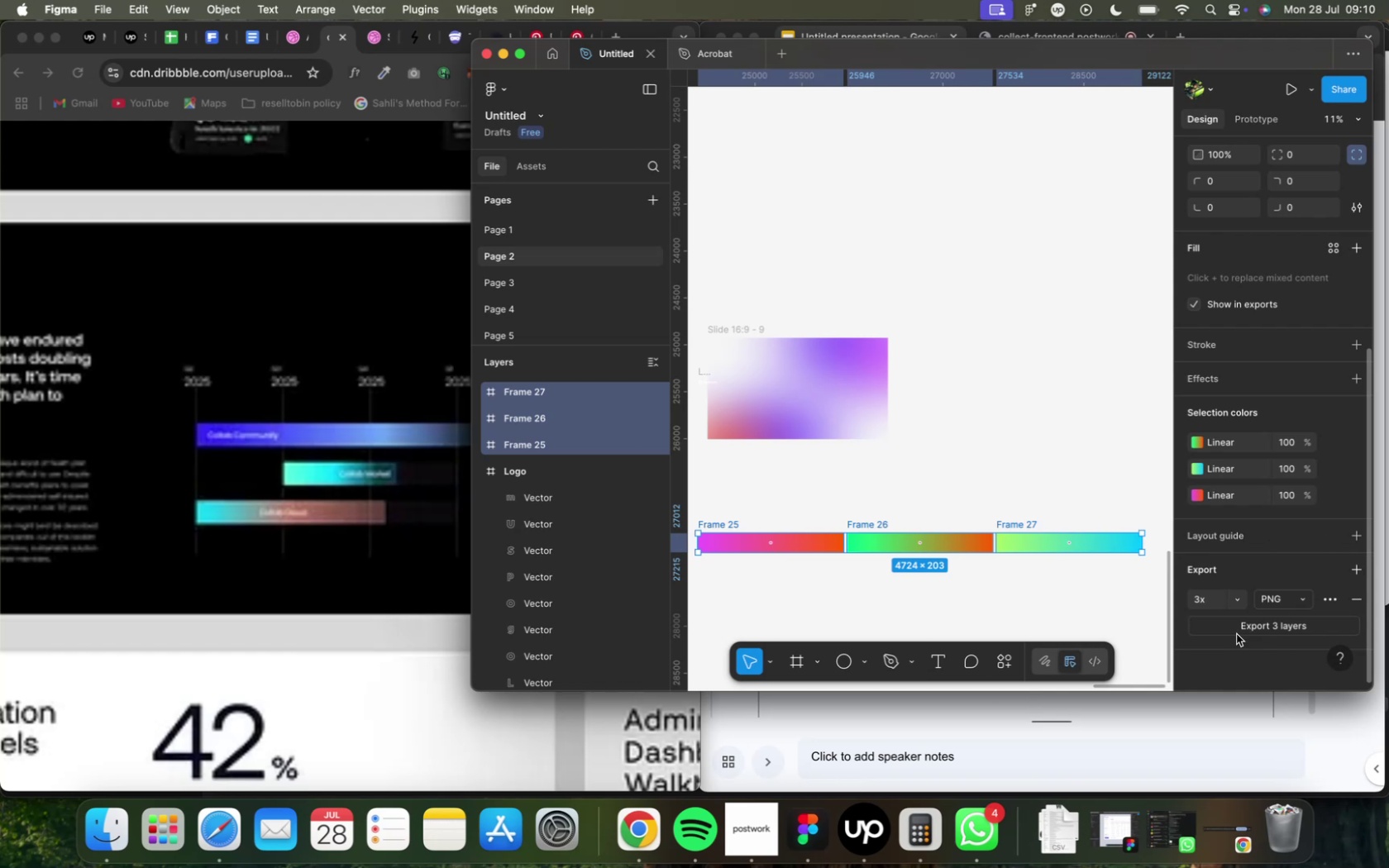 
left_click([1234, 629])
 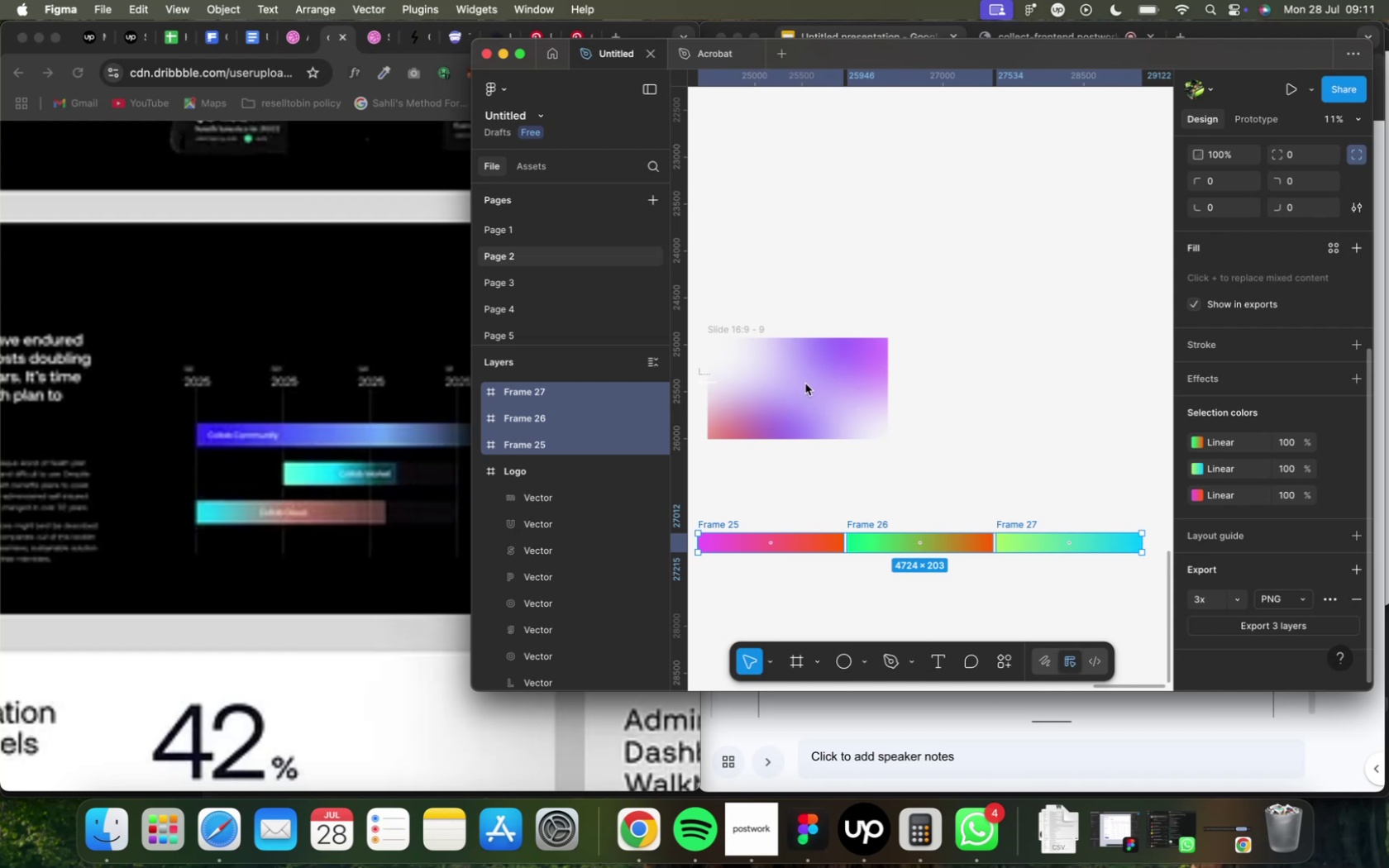 
wait(12.3)
 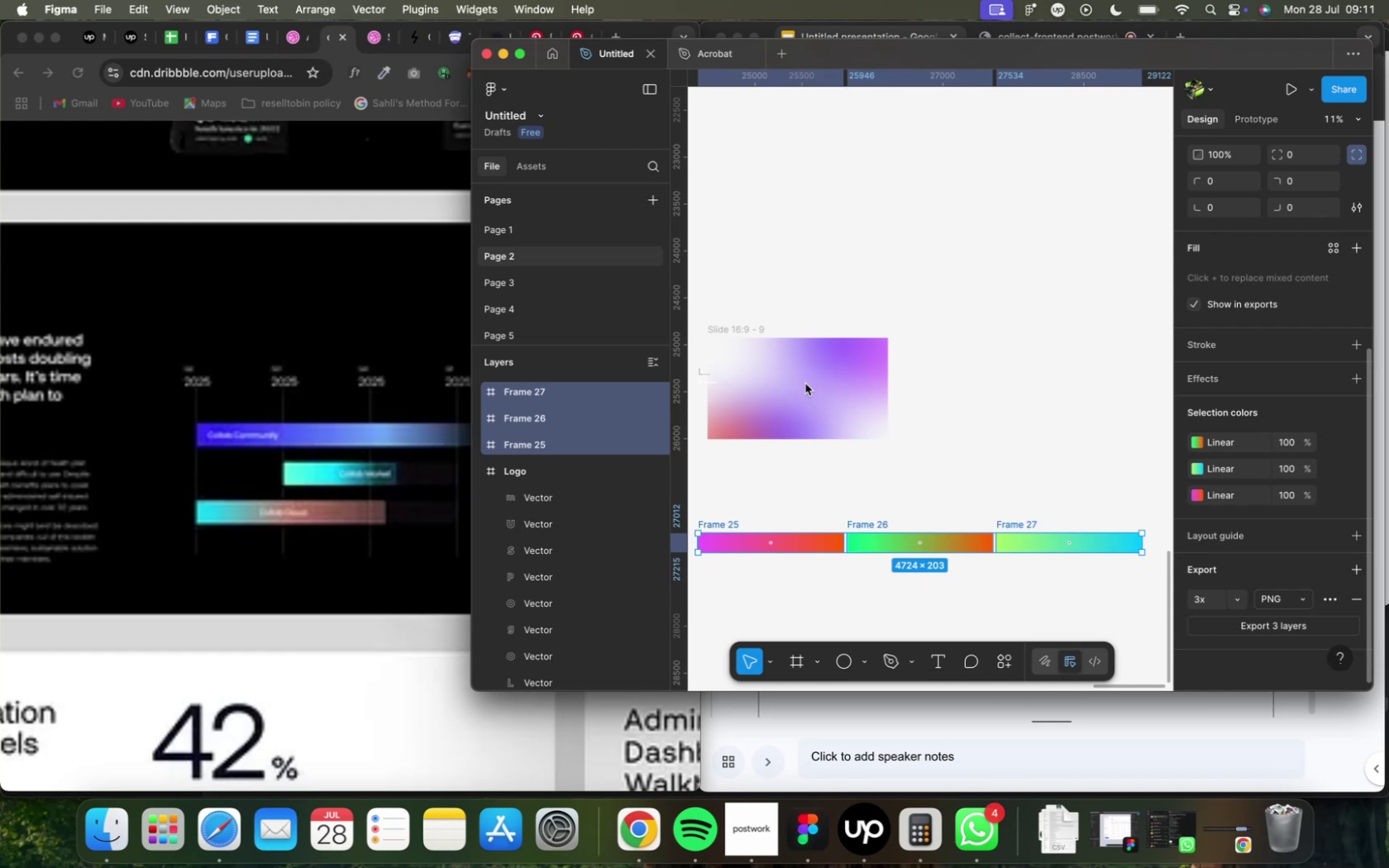 
left_click([1208, 522])
 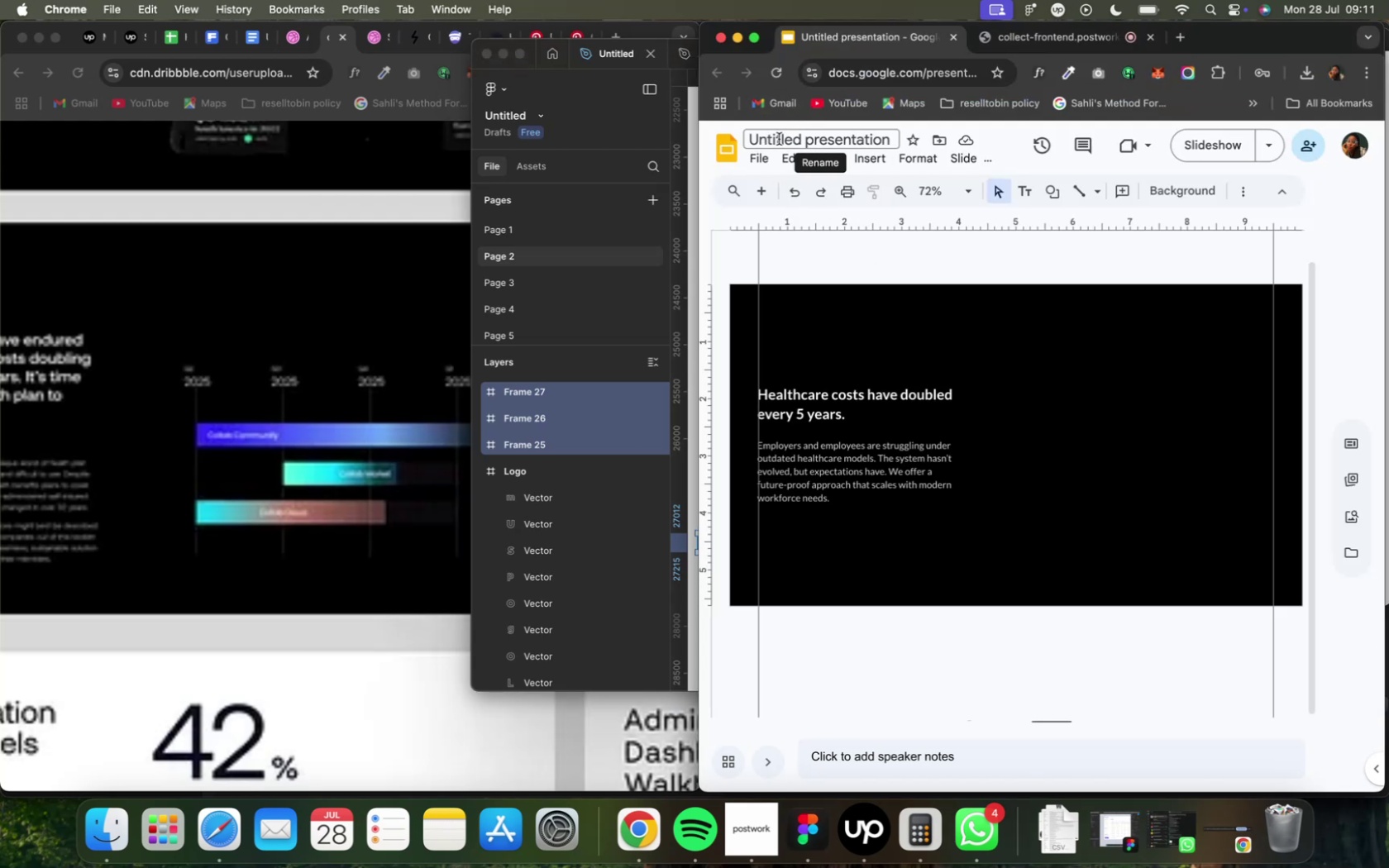 
wait(20.11)
 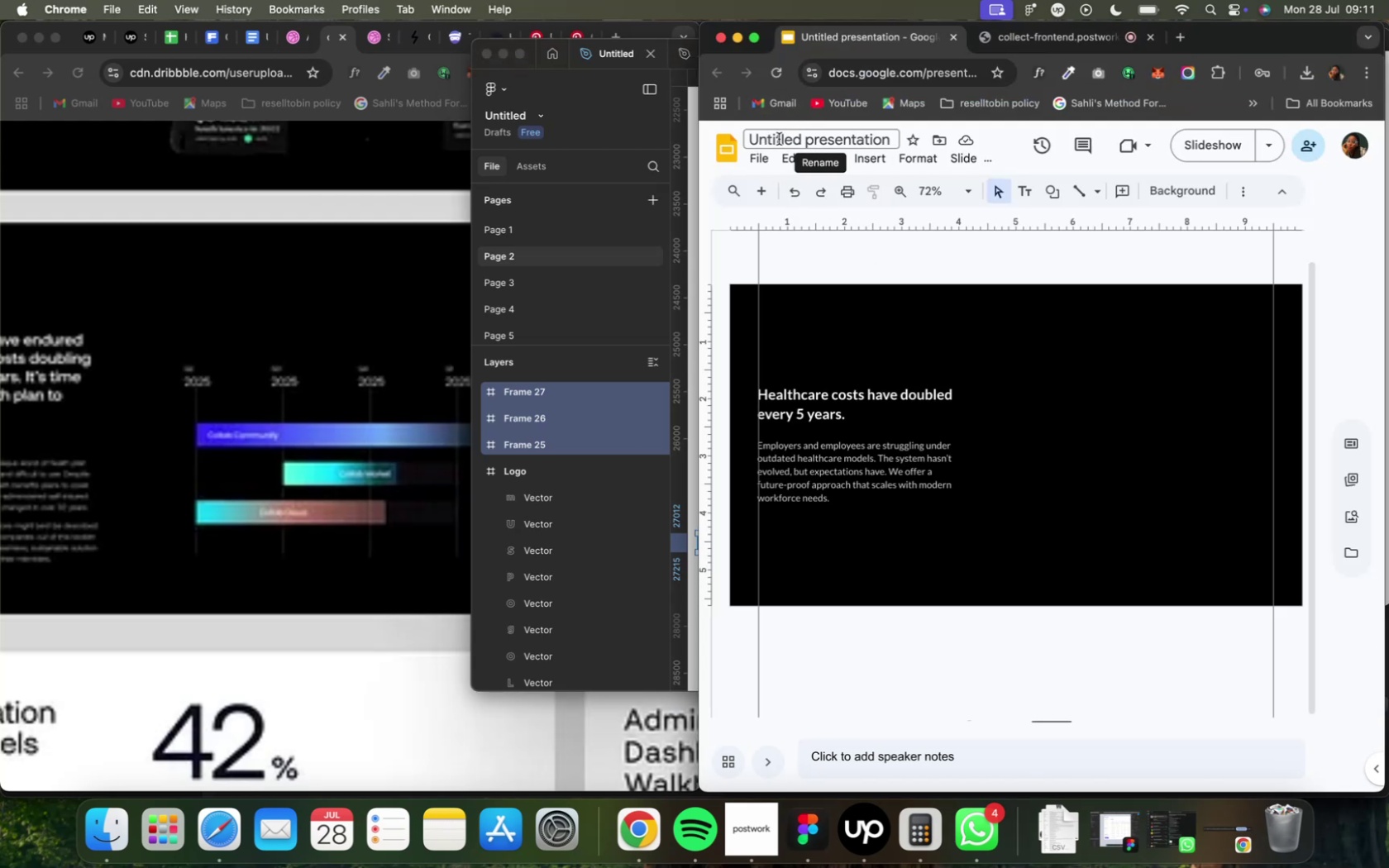 
left_click([1072, 192])
 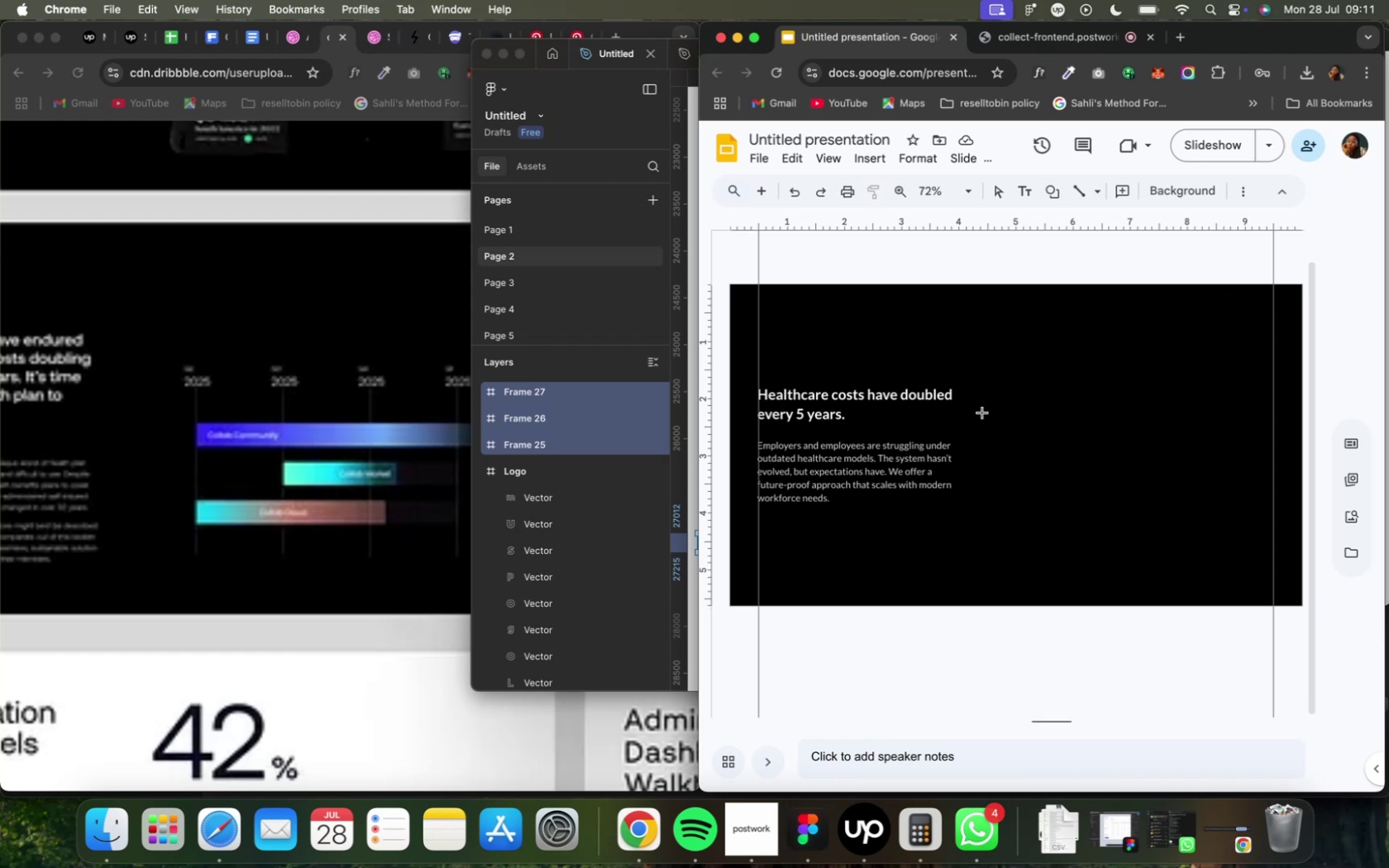 
wait(7.27)
 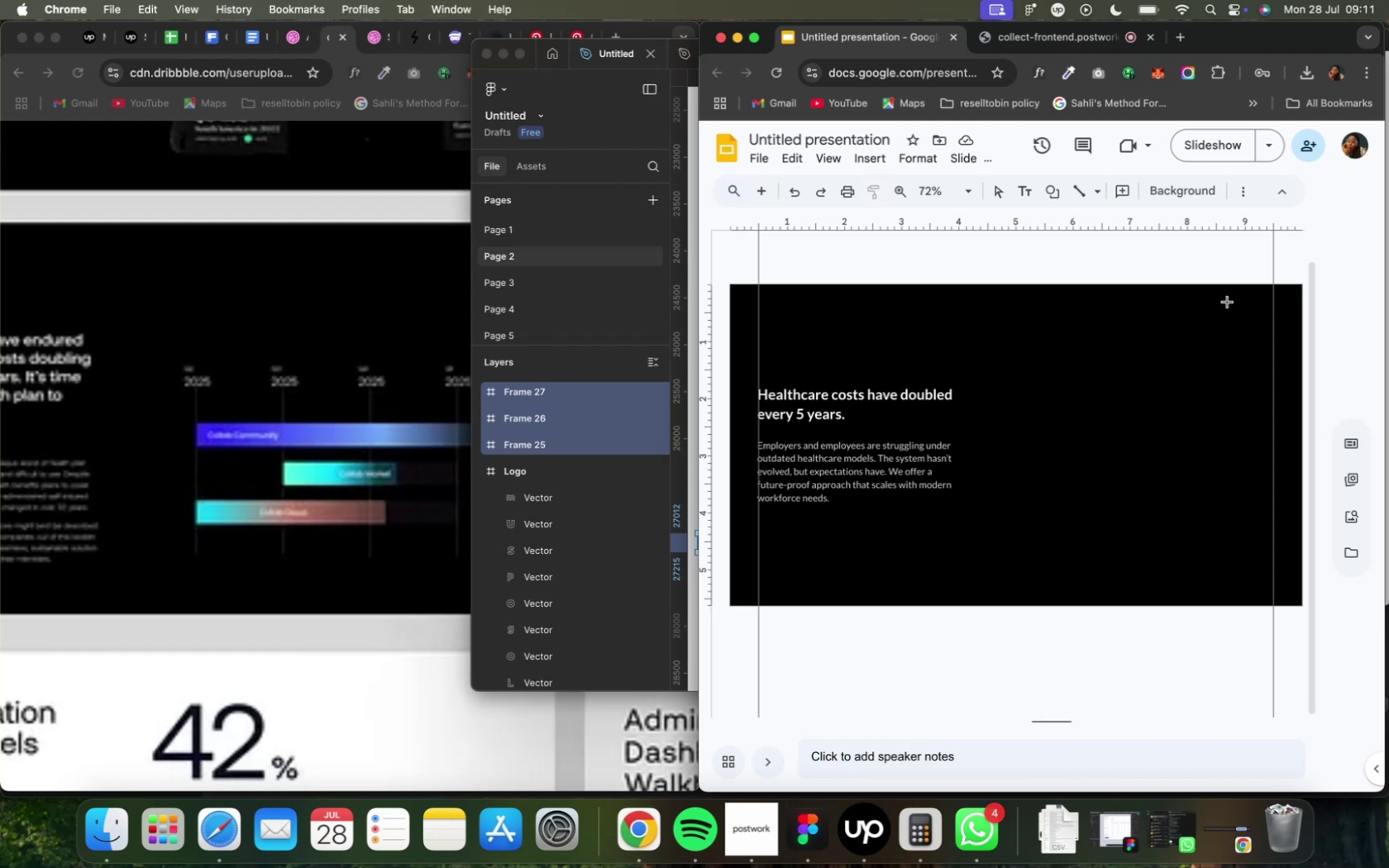 
key(V)
 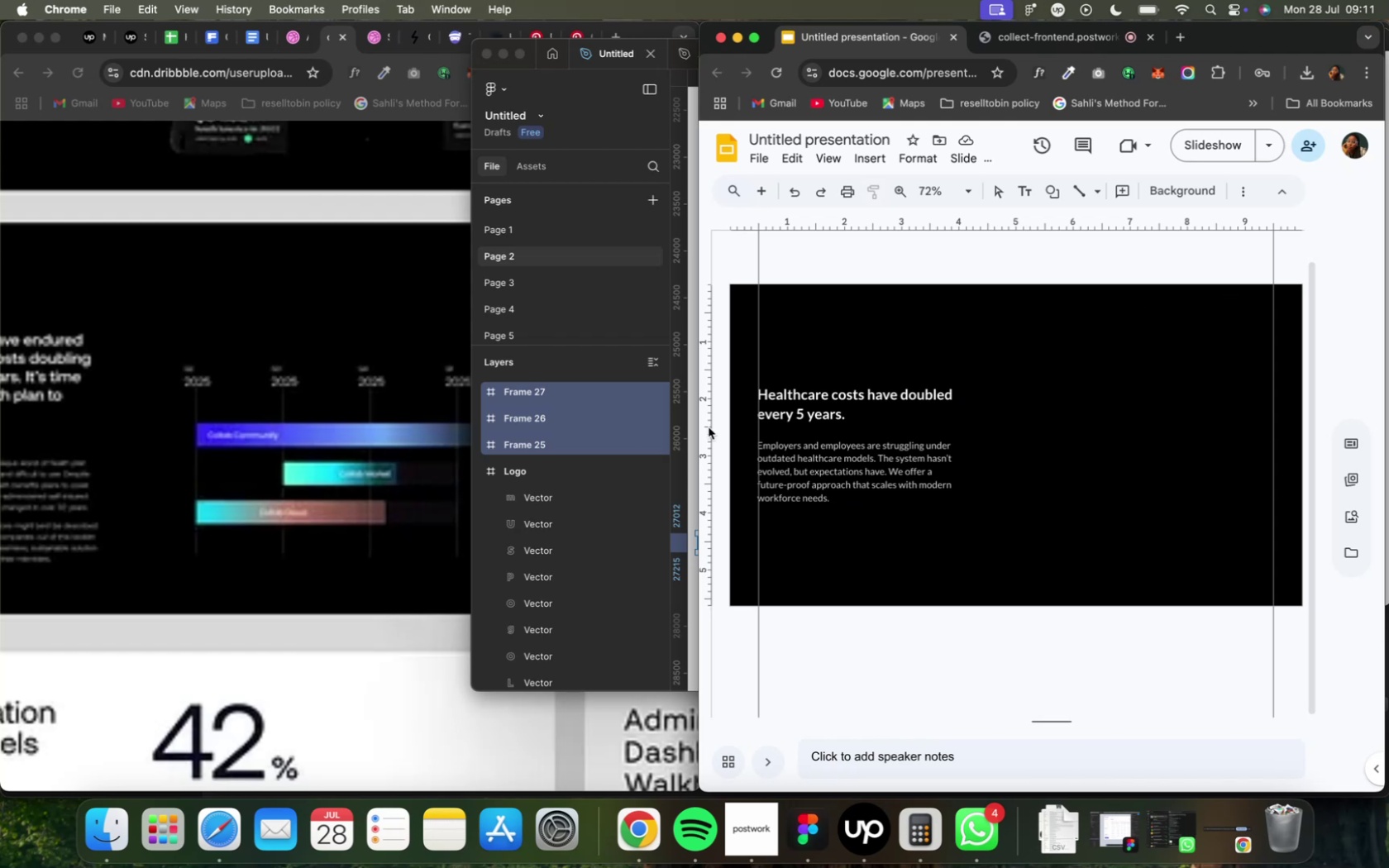 
left_click_drag(start_coordinate=[707, 426], to_coordinate=[781, 433])
 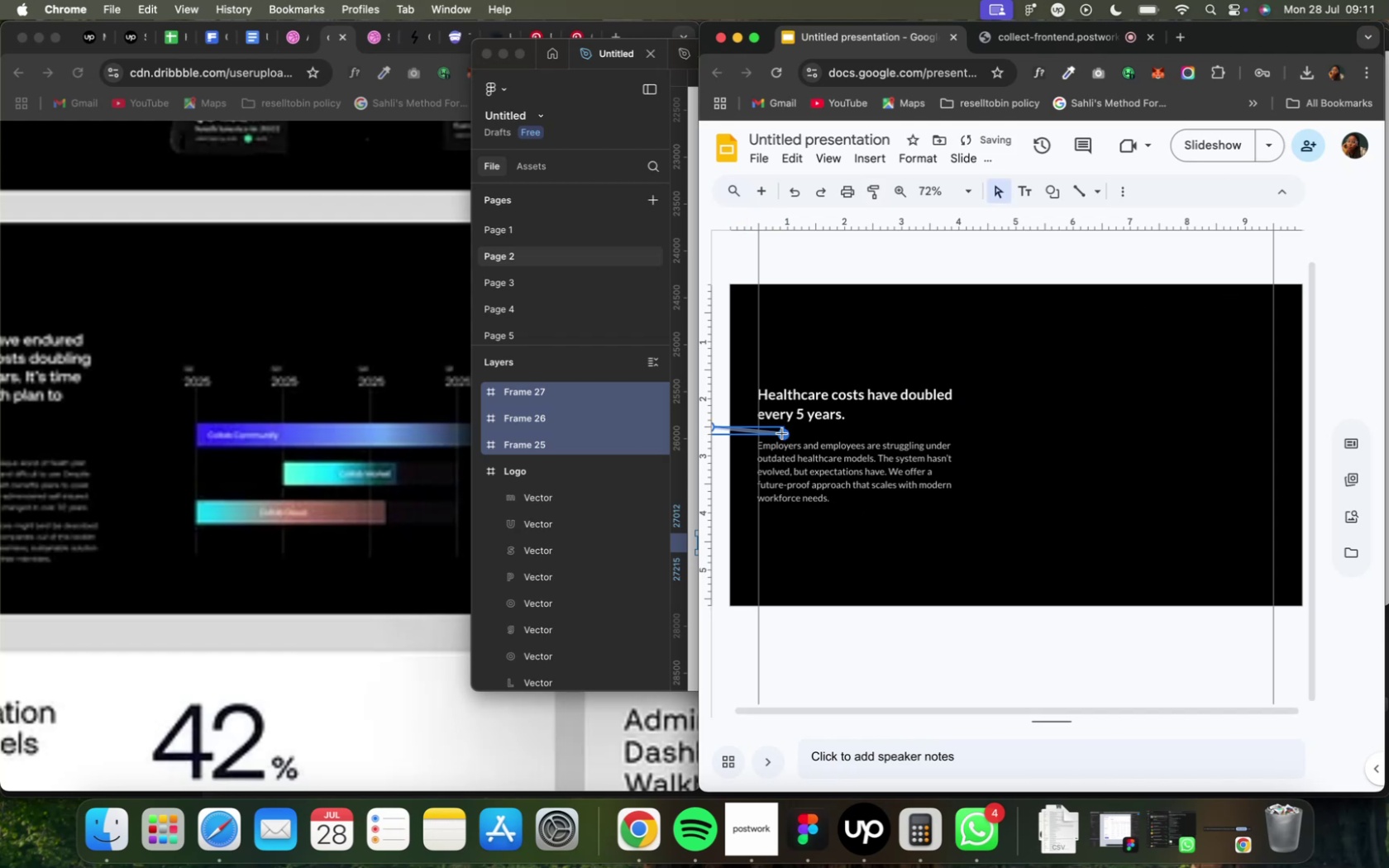 
scroll: coordinate [677, 413], scroll_direction: down, amount: 28.0
 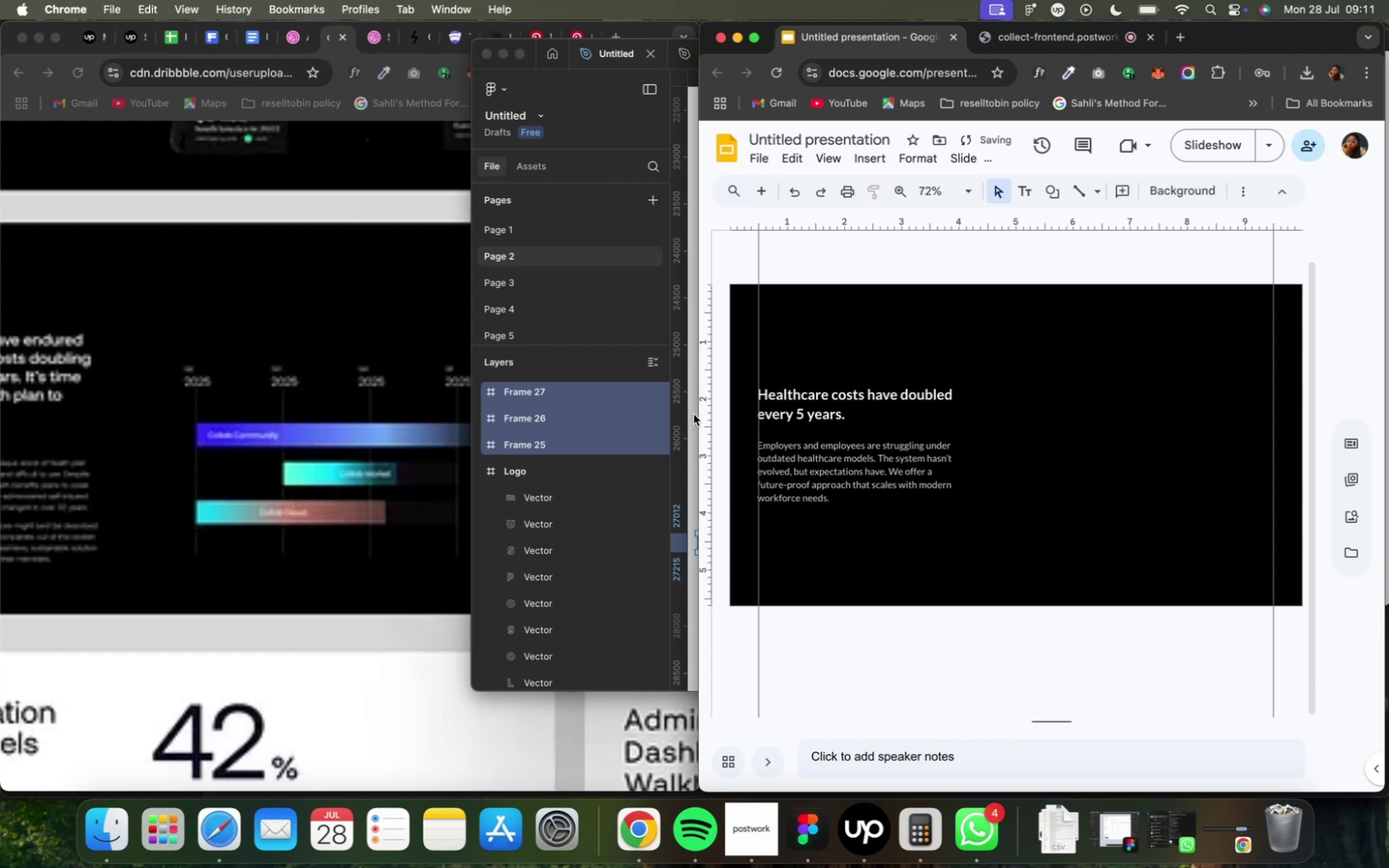 
key(Backspace)
 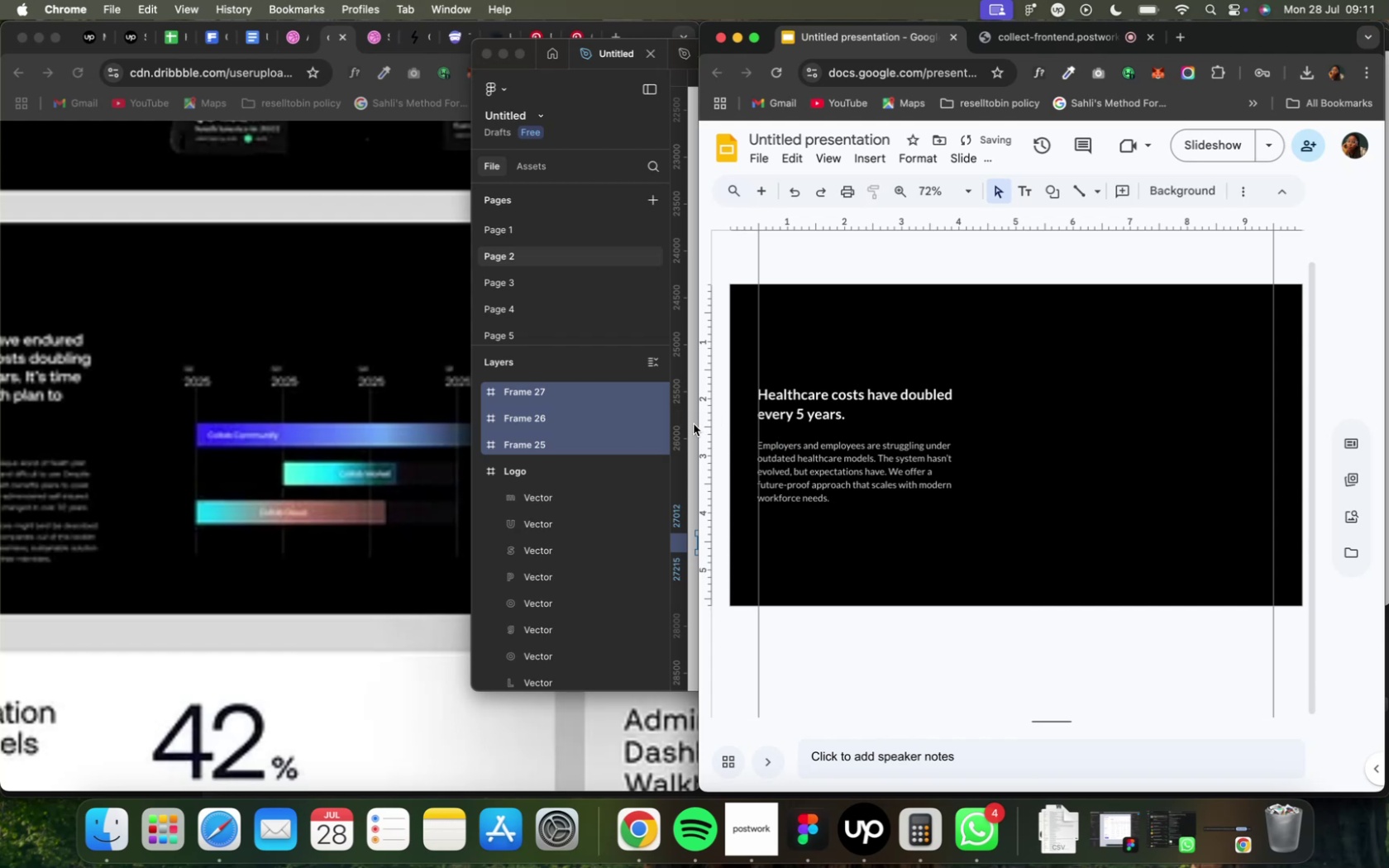 
left_click_drag(start_coordinate=[703, 427], to_coordinate=[1040, 443])
 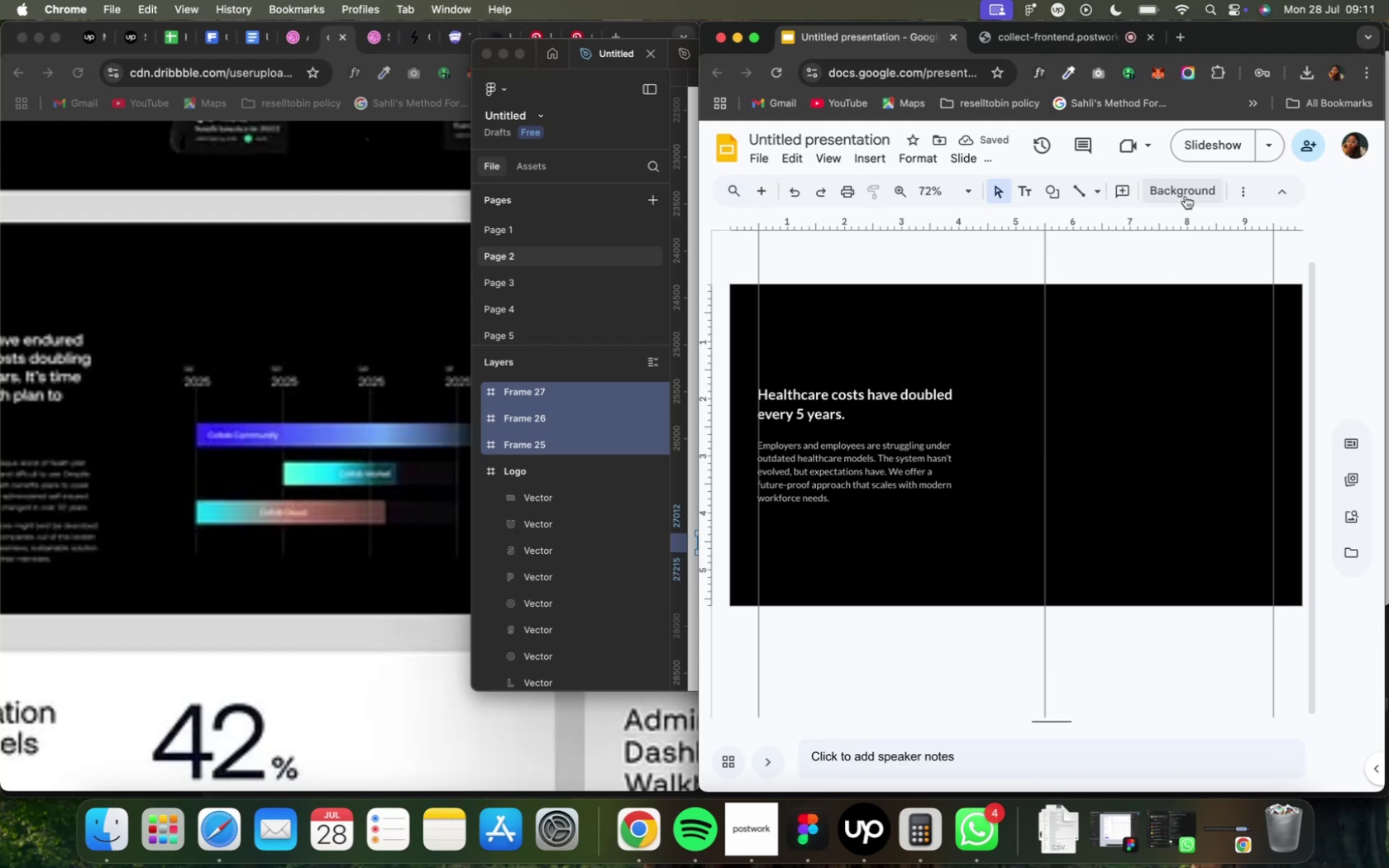 
wait(7.21)
 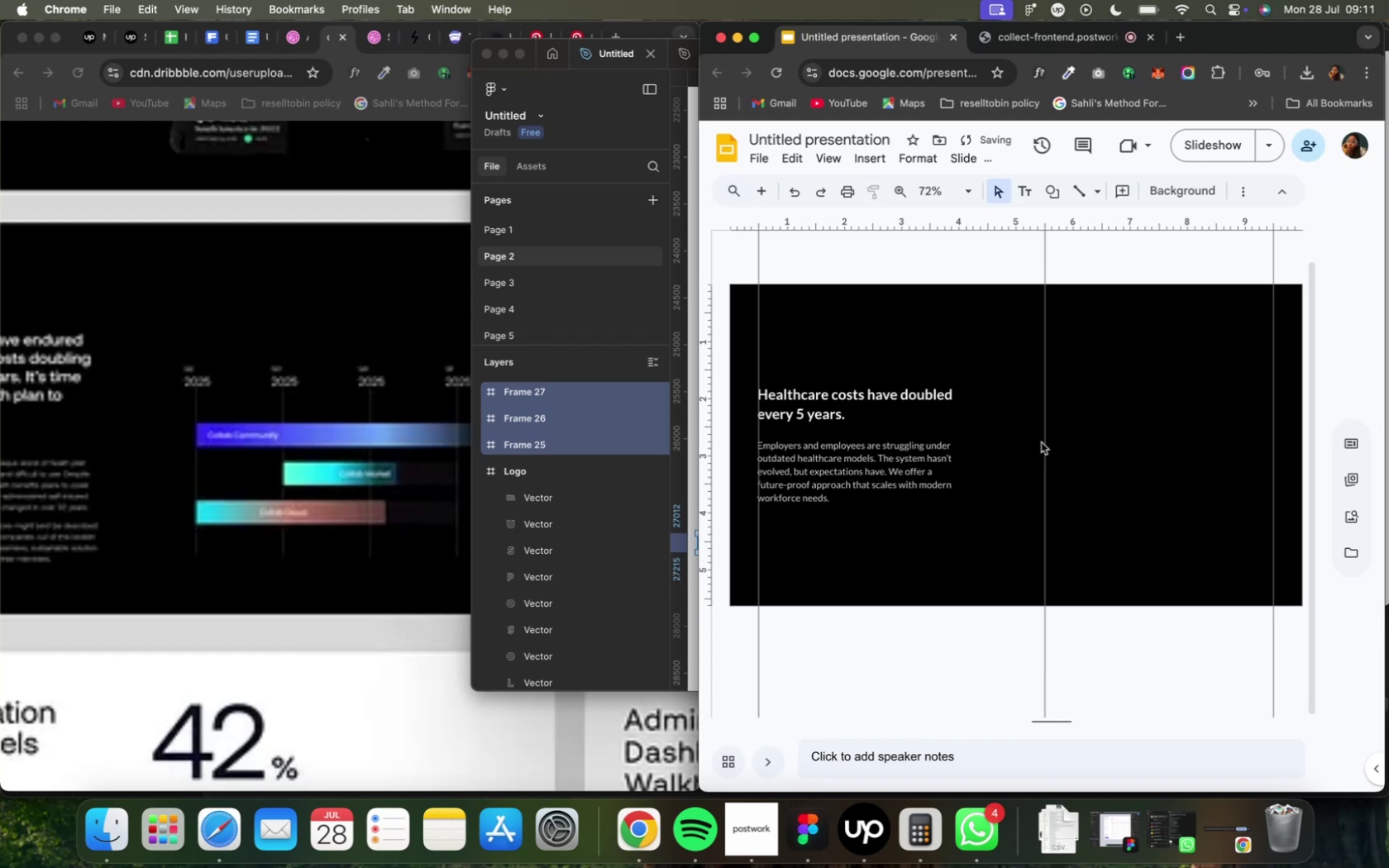 
hold_key(key=ShiftLeft, duration=5.71)
scroll: coordinate [269, 438], scroll_direction: up, amount: 5.0
 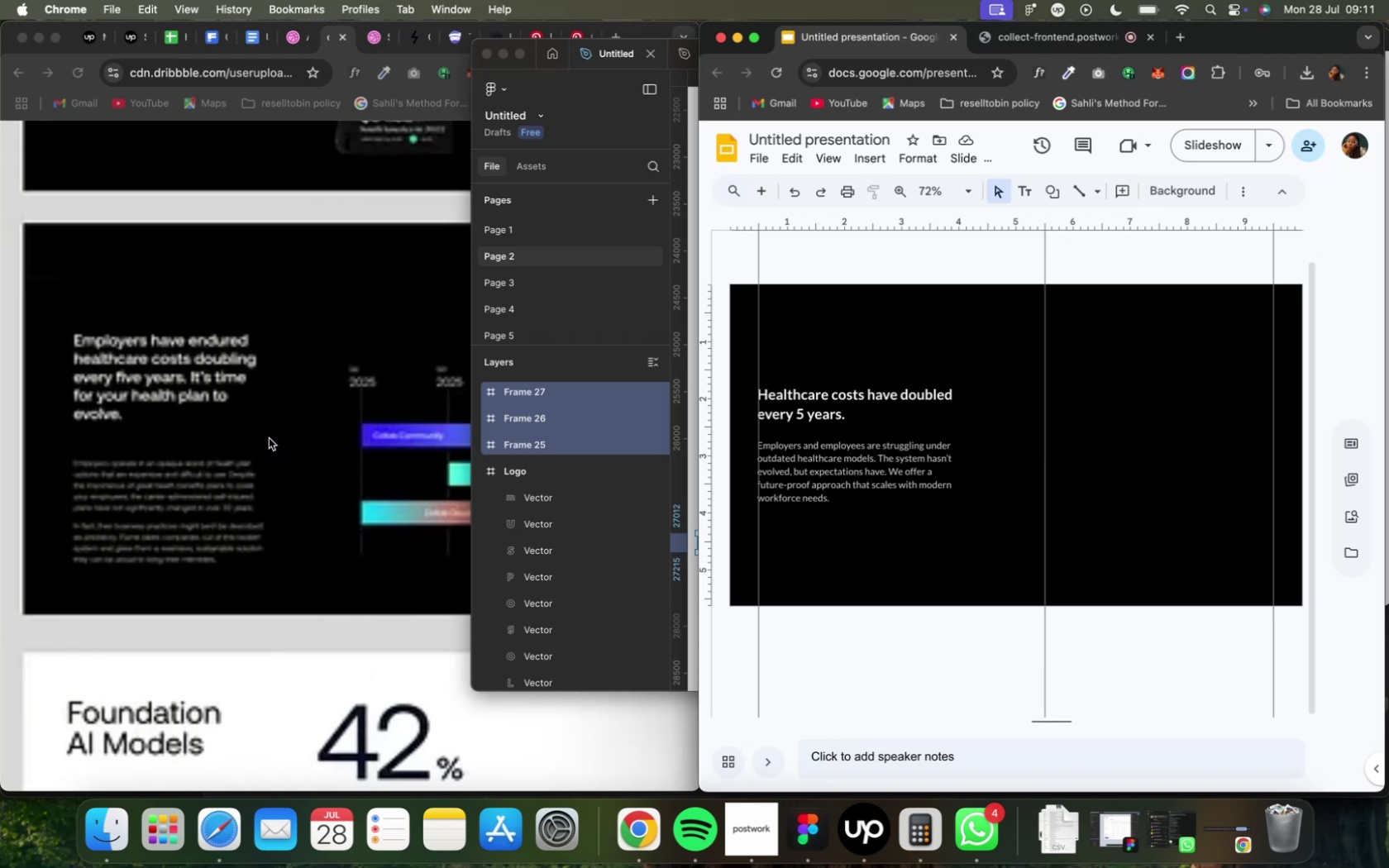 
scroll: coordinate [272, 433], scroll_direction: down, amount: 7.0
 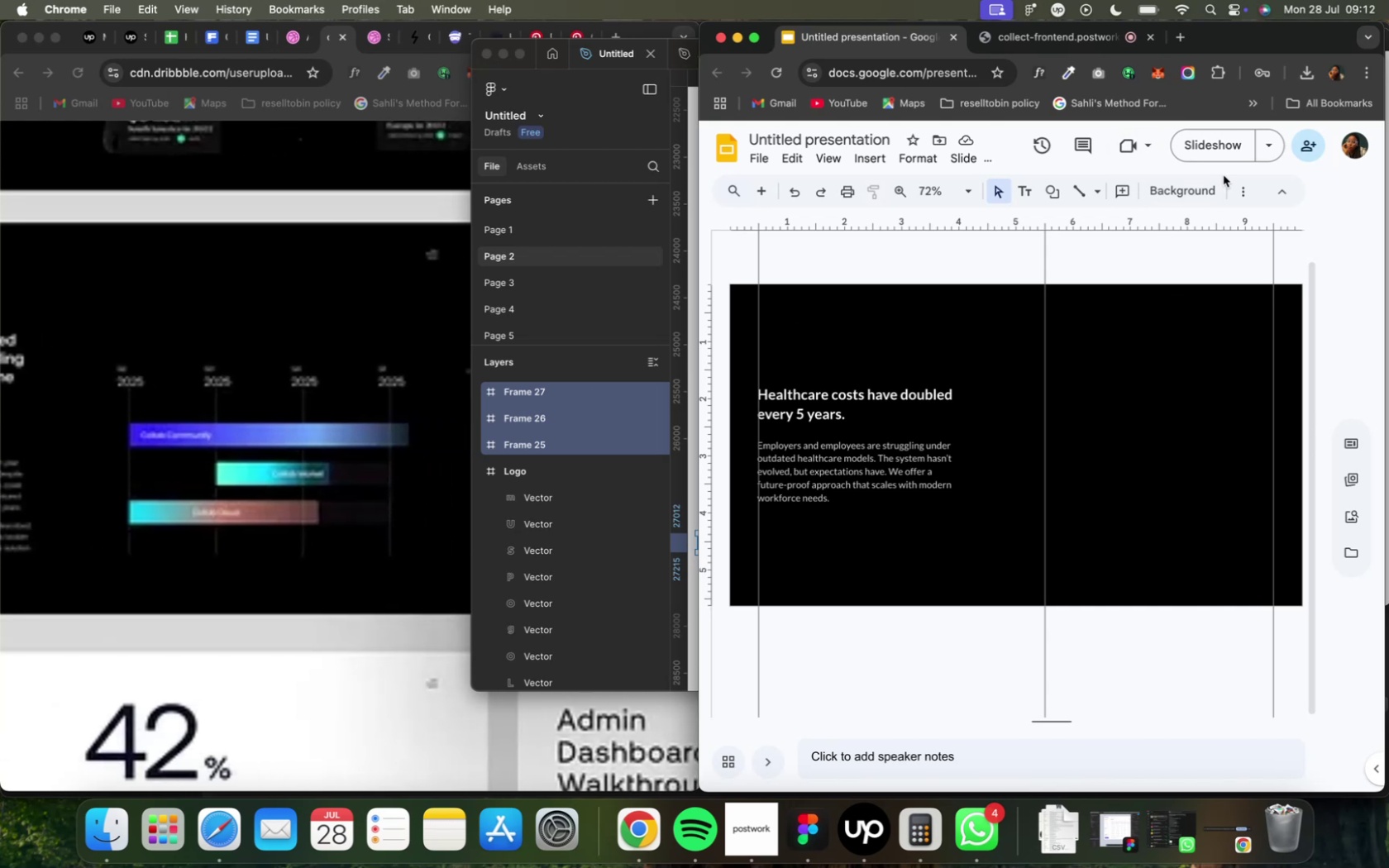 
wait(6.06)
 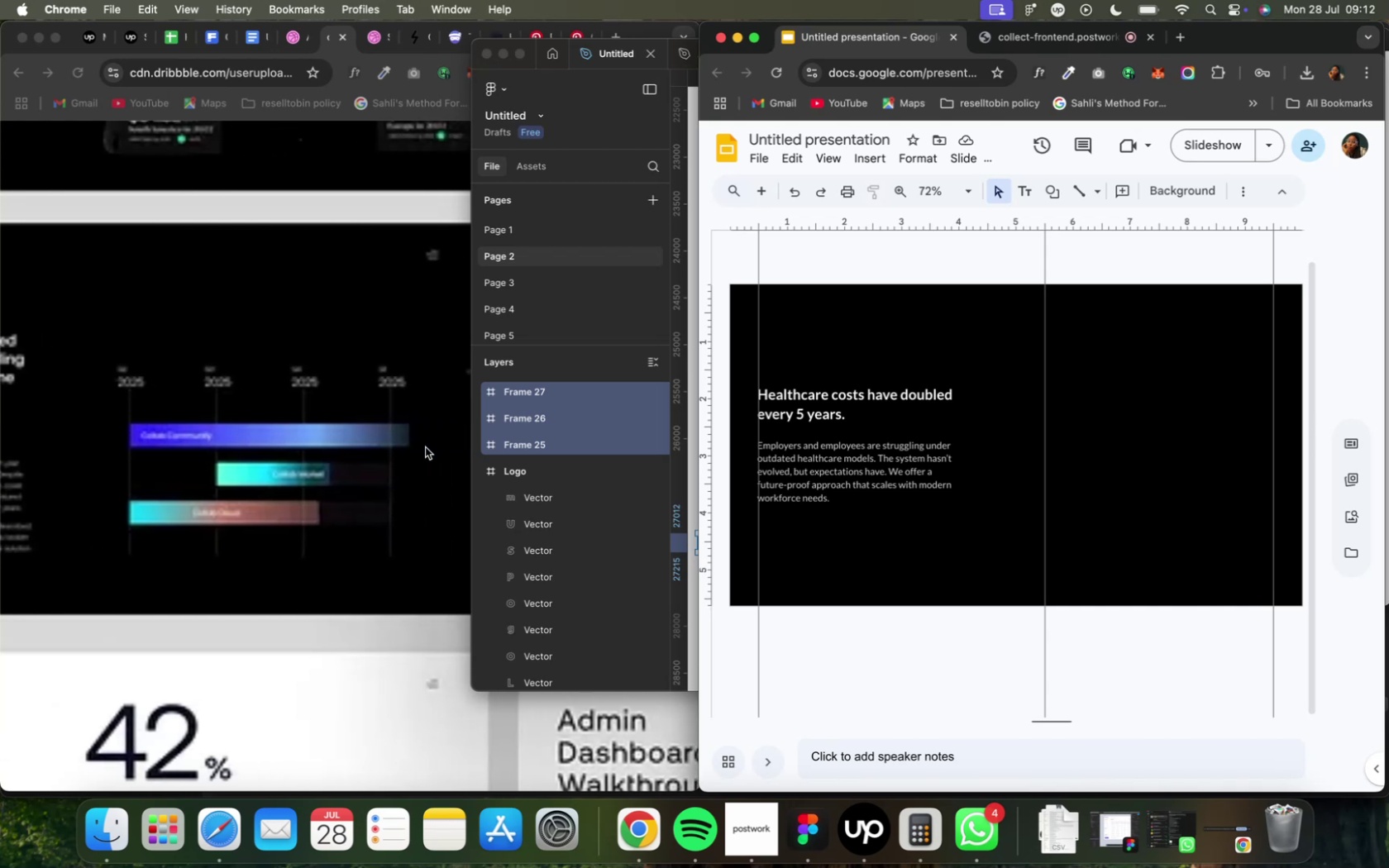 
left_click([1082, 194])
 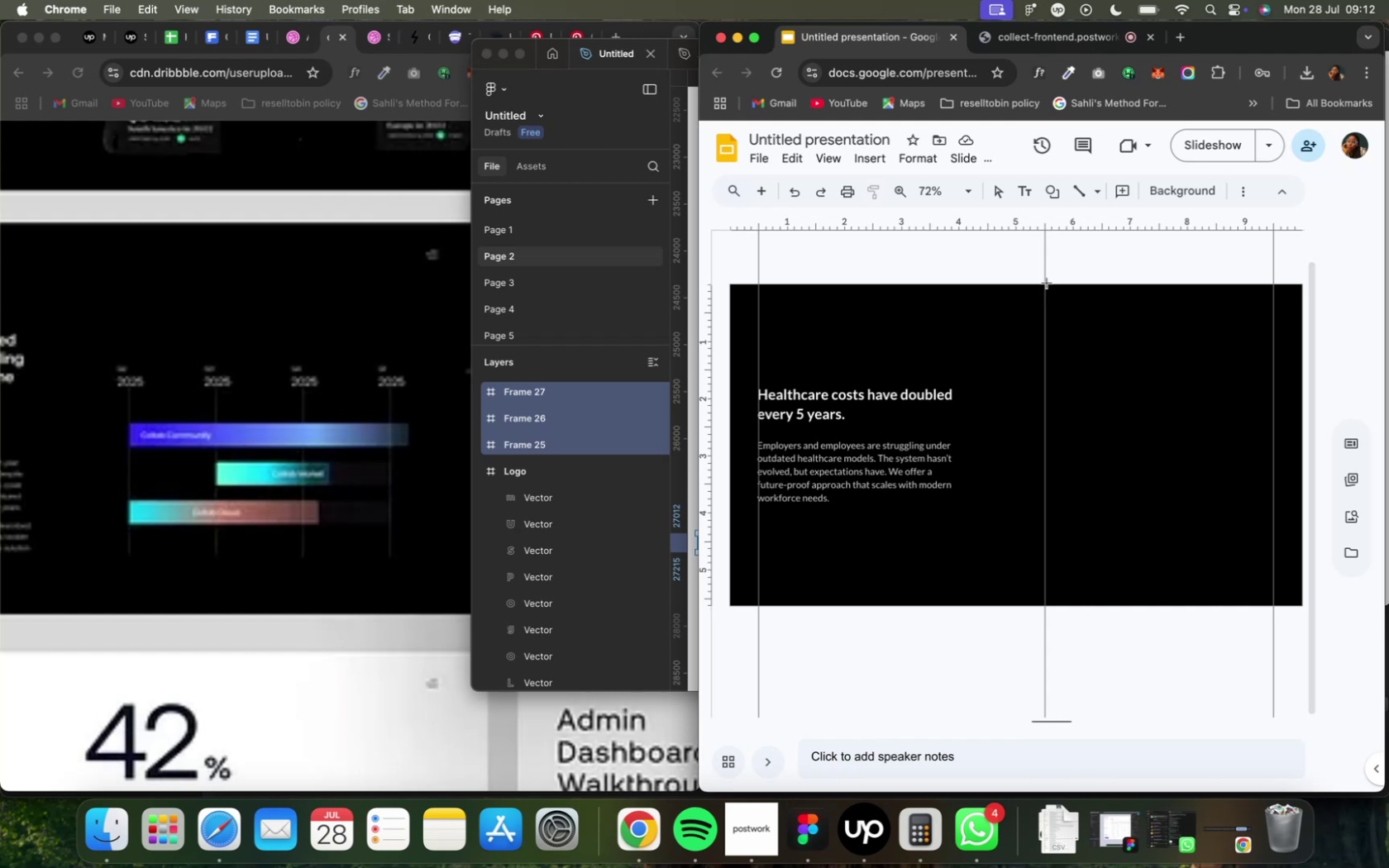 
left_click_drag(start_coordinate=[1046, 283], to_coordinate=[1045, 608])
 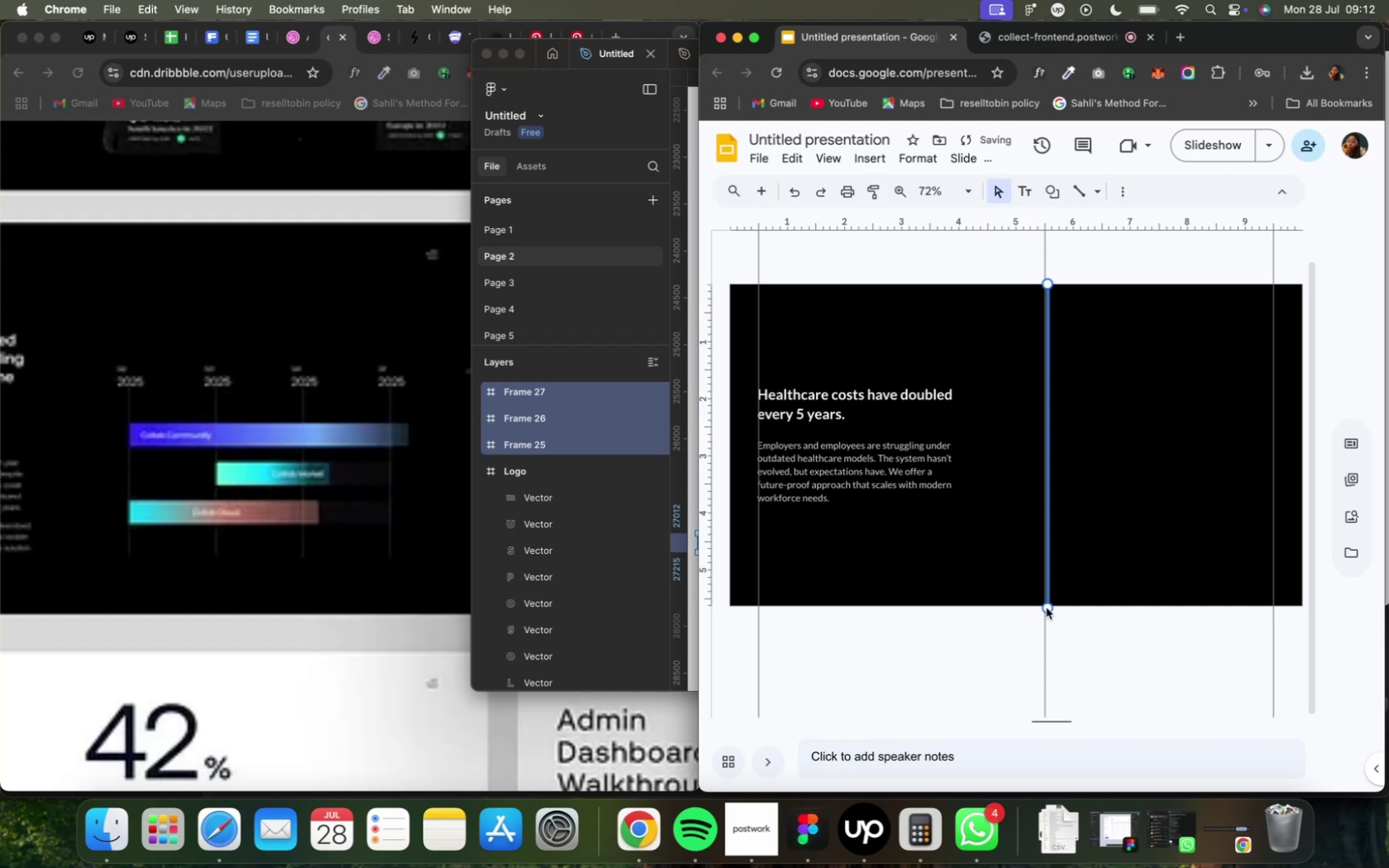 
hold_key(key=ShiftLeft, duration=6.13)
 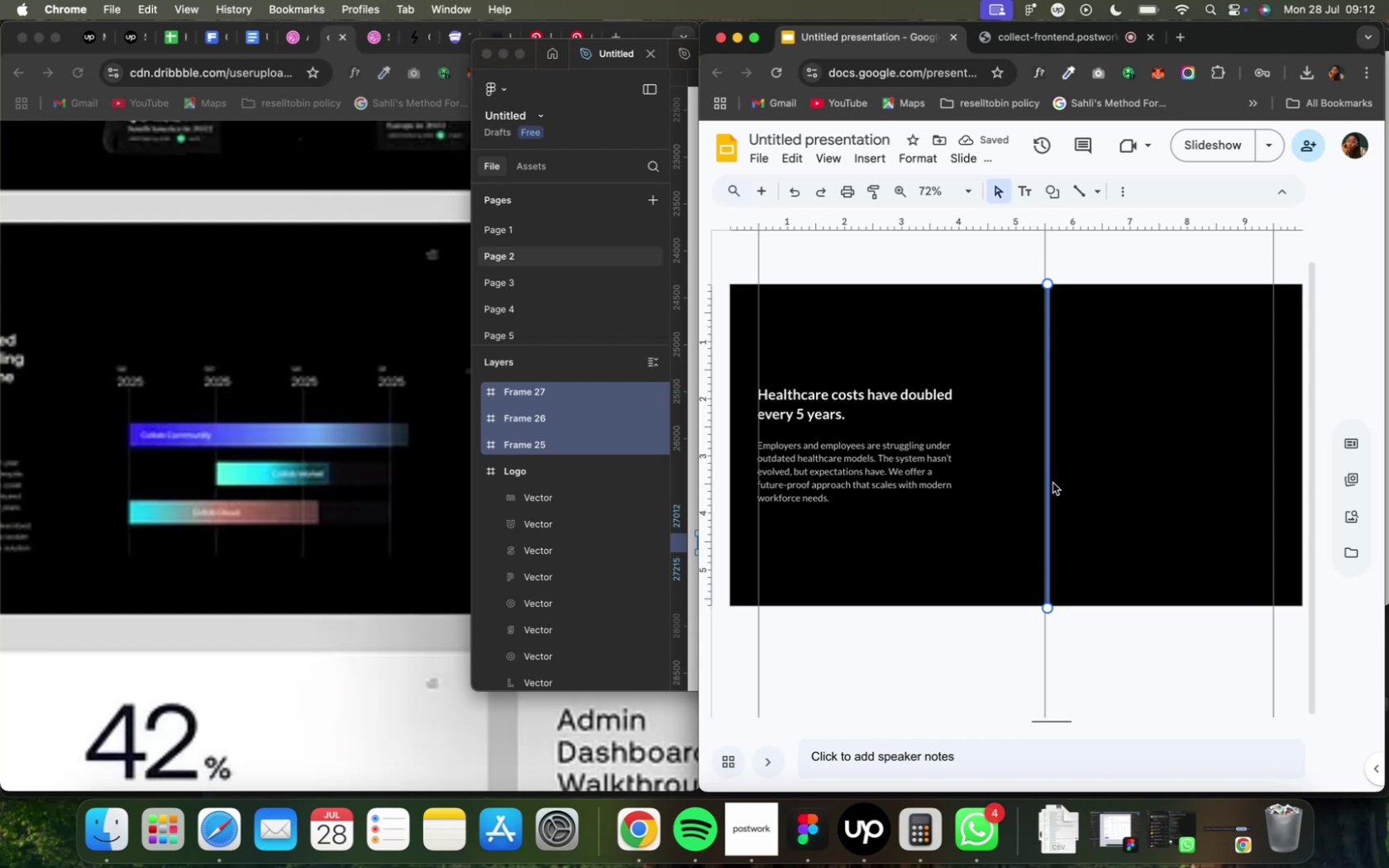 
wait(5.05)
 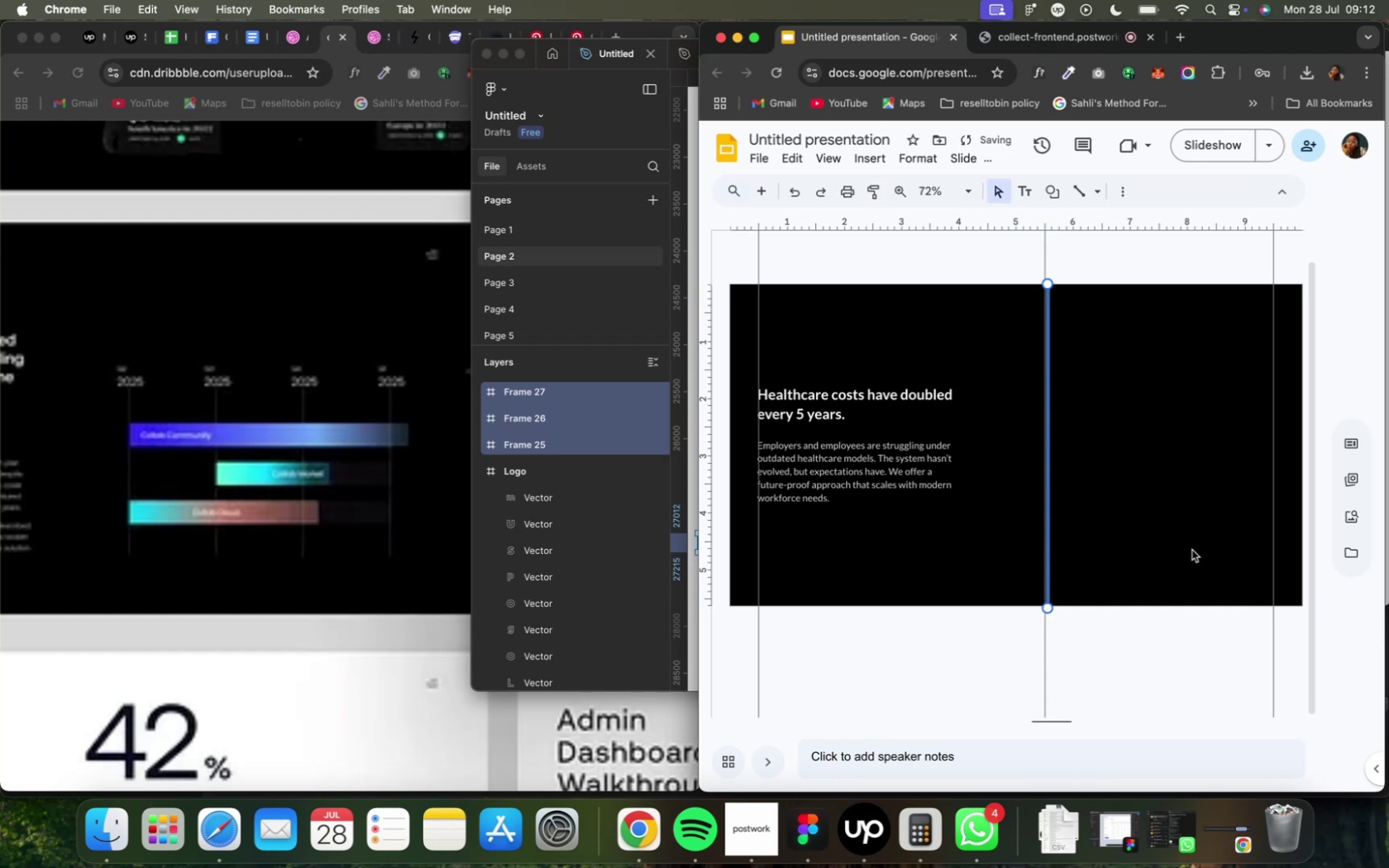 
hold_key(key=OptionLeft, duration=10.11)
left_click_drag(start_coordinate=[1048, 484], to_coordinate=[1113, 487])
 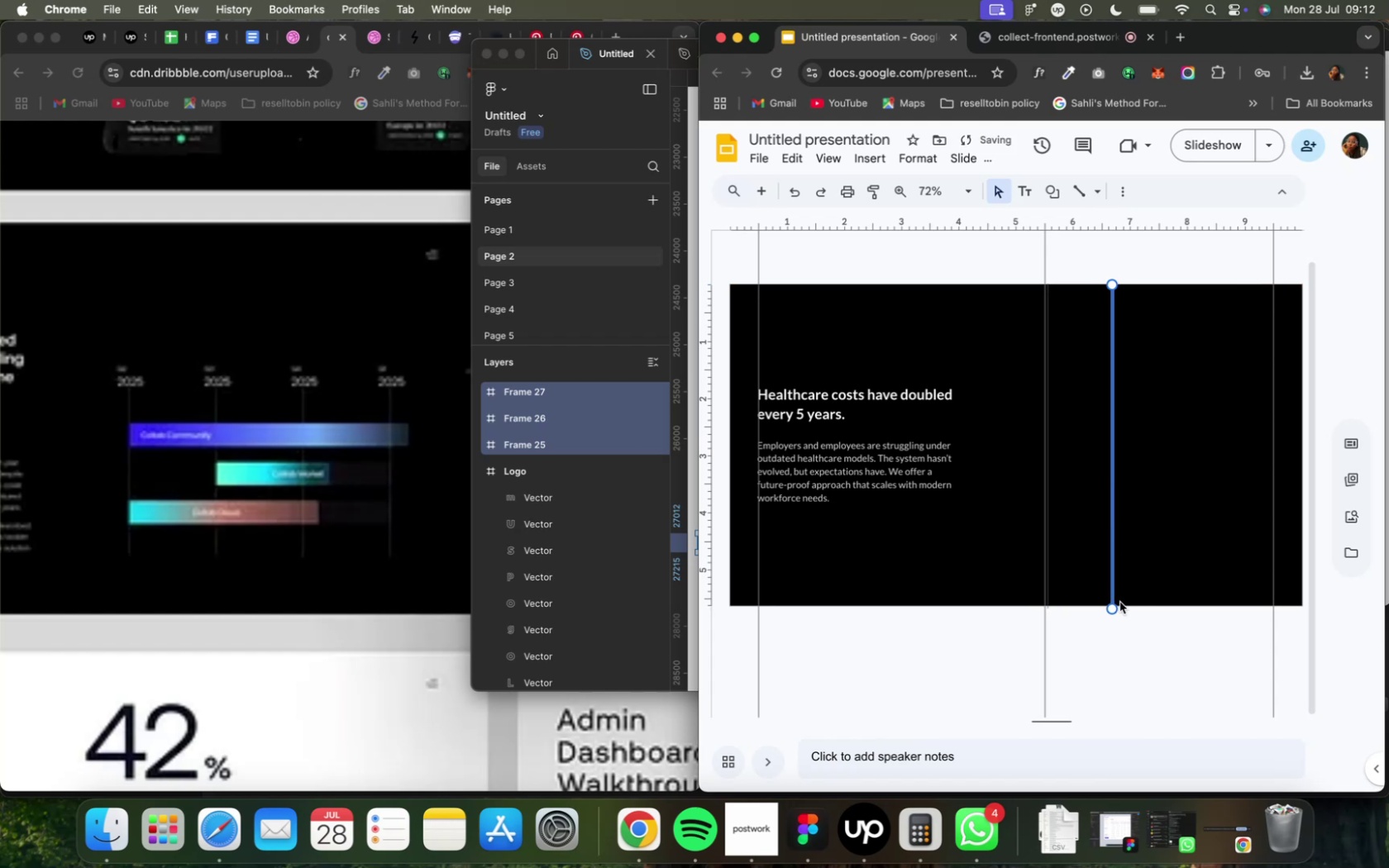 
left_click_drag(start_coordinate=[1110, 609], to_coordinate=[1111, 604])
 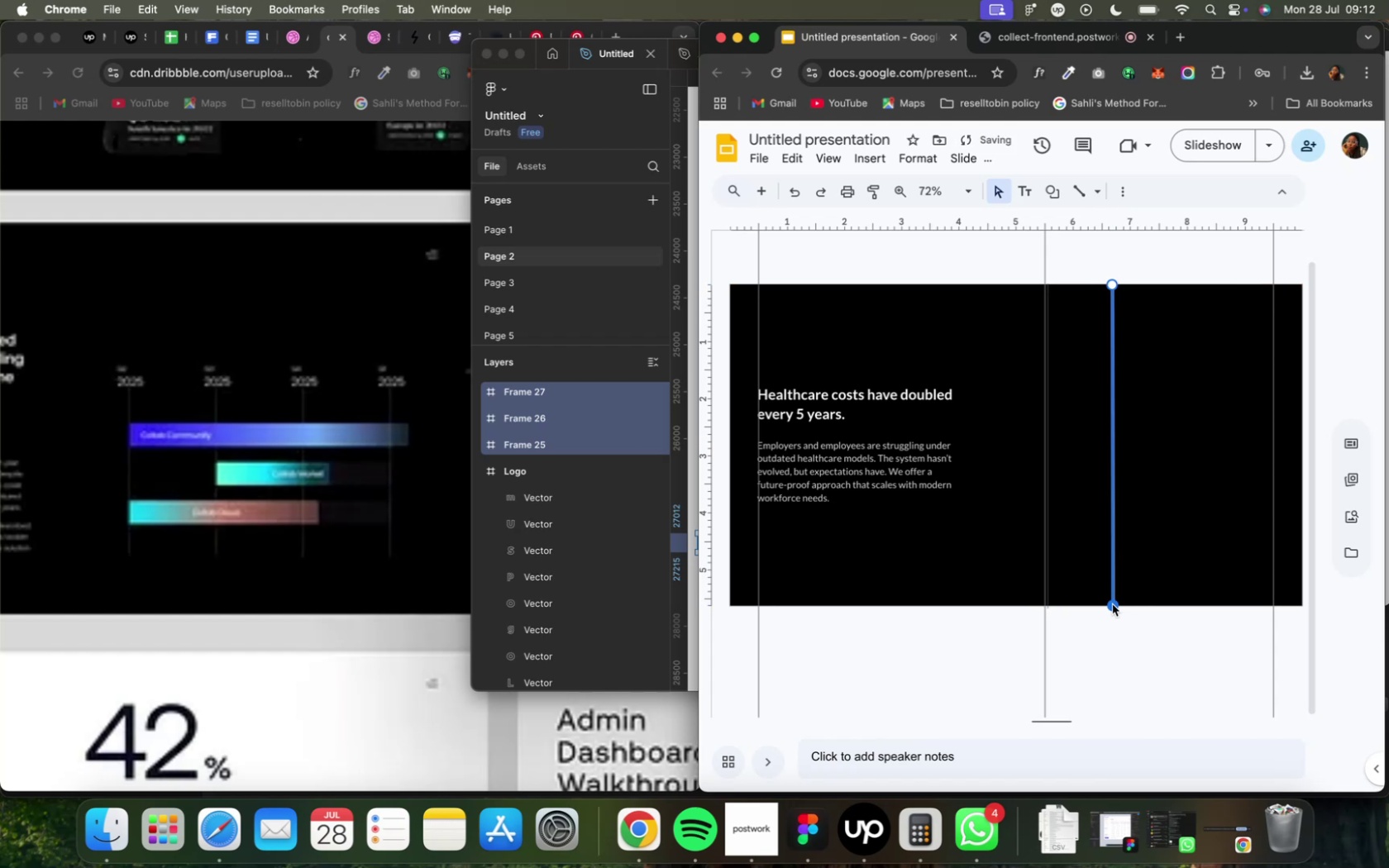 
hold_key(key=ShiftLeft, duration=1.77)
 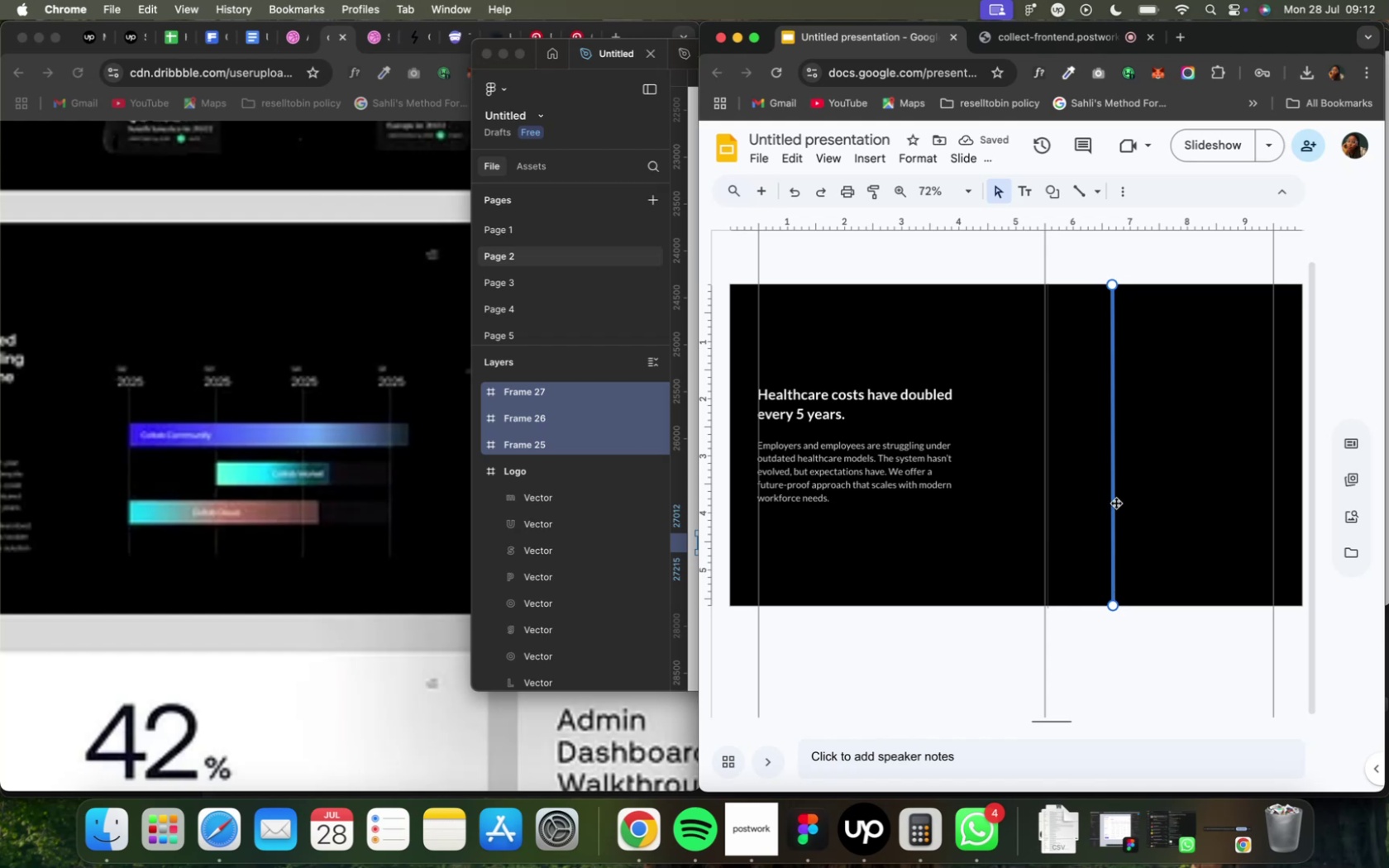 
hold_key(key=OptionLeft, duration=13.45)
left_click_drag(start_coordinate=[1110, 503], to_coordinate=[1168, 505])
 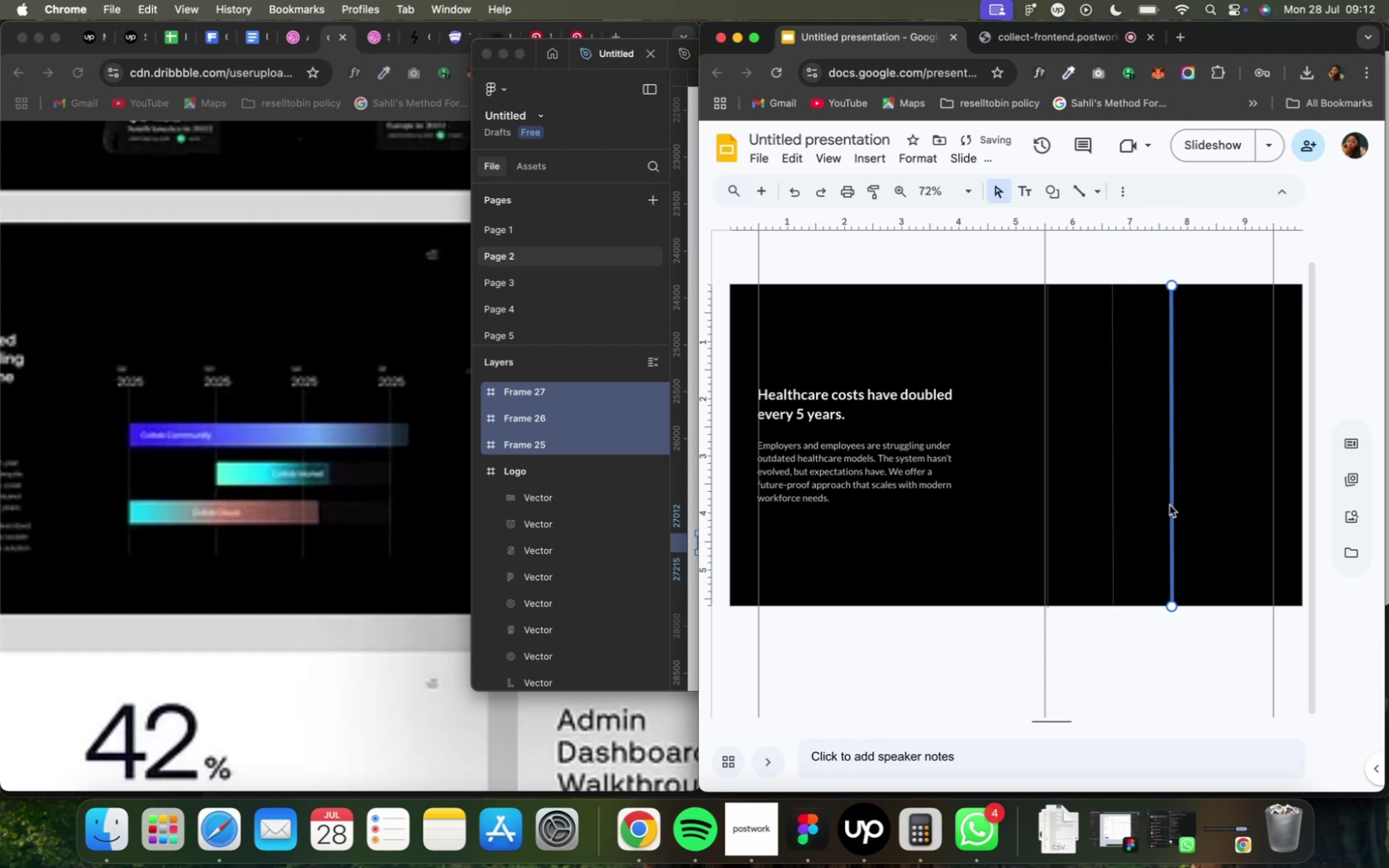 
left_click_drag(start_coordinate=[1168, 505], to_coordinate=[1221, 508])
 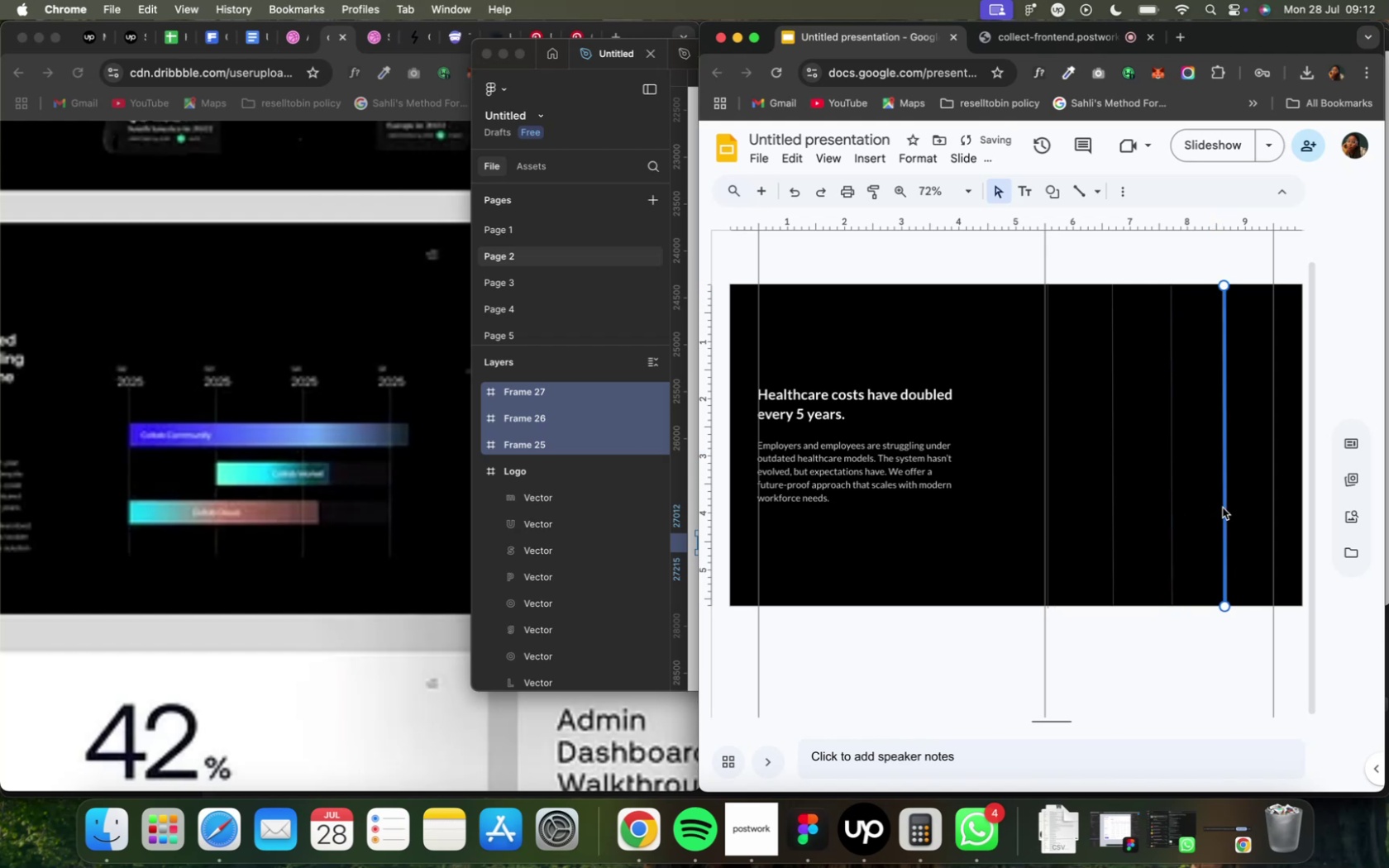 
left_click_drag(start_coordinate=[1221, 508], to_coordinate=[1268, 509])
 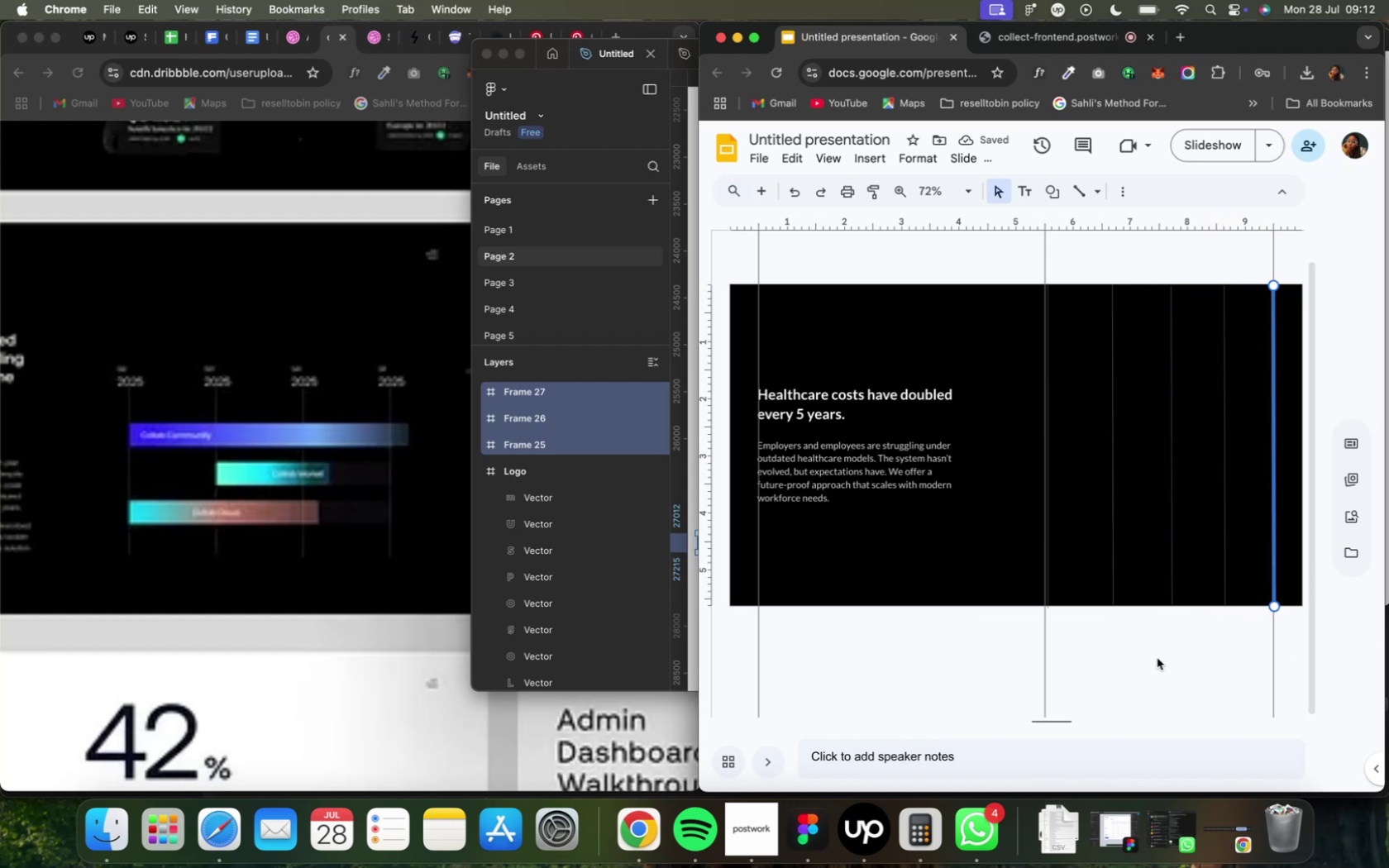 
left_click_drag(start_coordinate=[1045, 655], to_coordinate=[675, 585])
 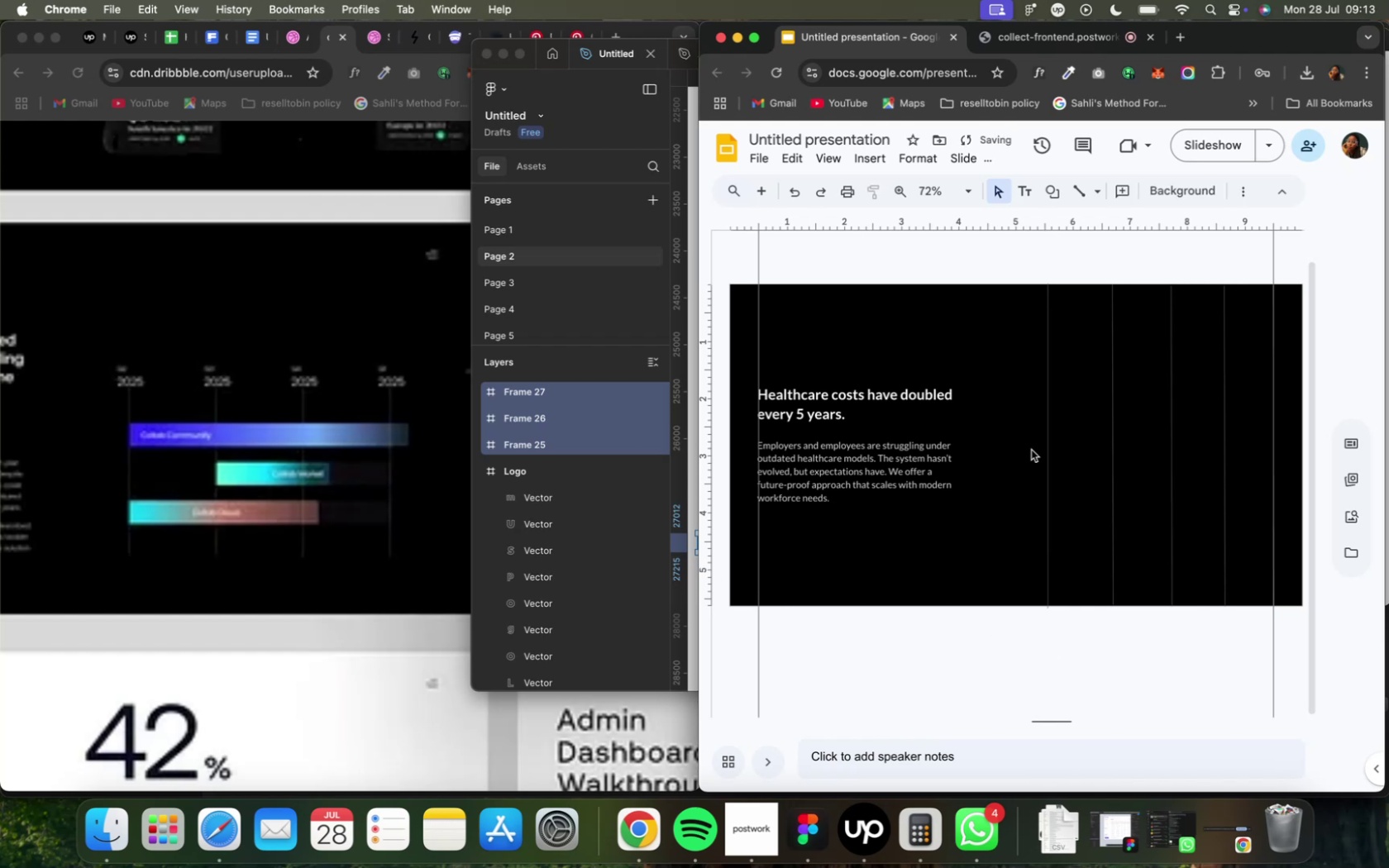 
left_click_drag(start_coordinate=[1023, 454], to_coordinate=[1286, 473])
 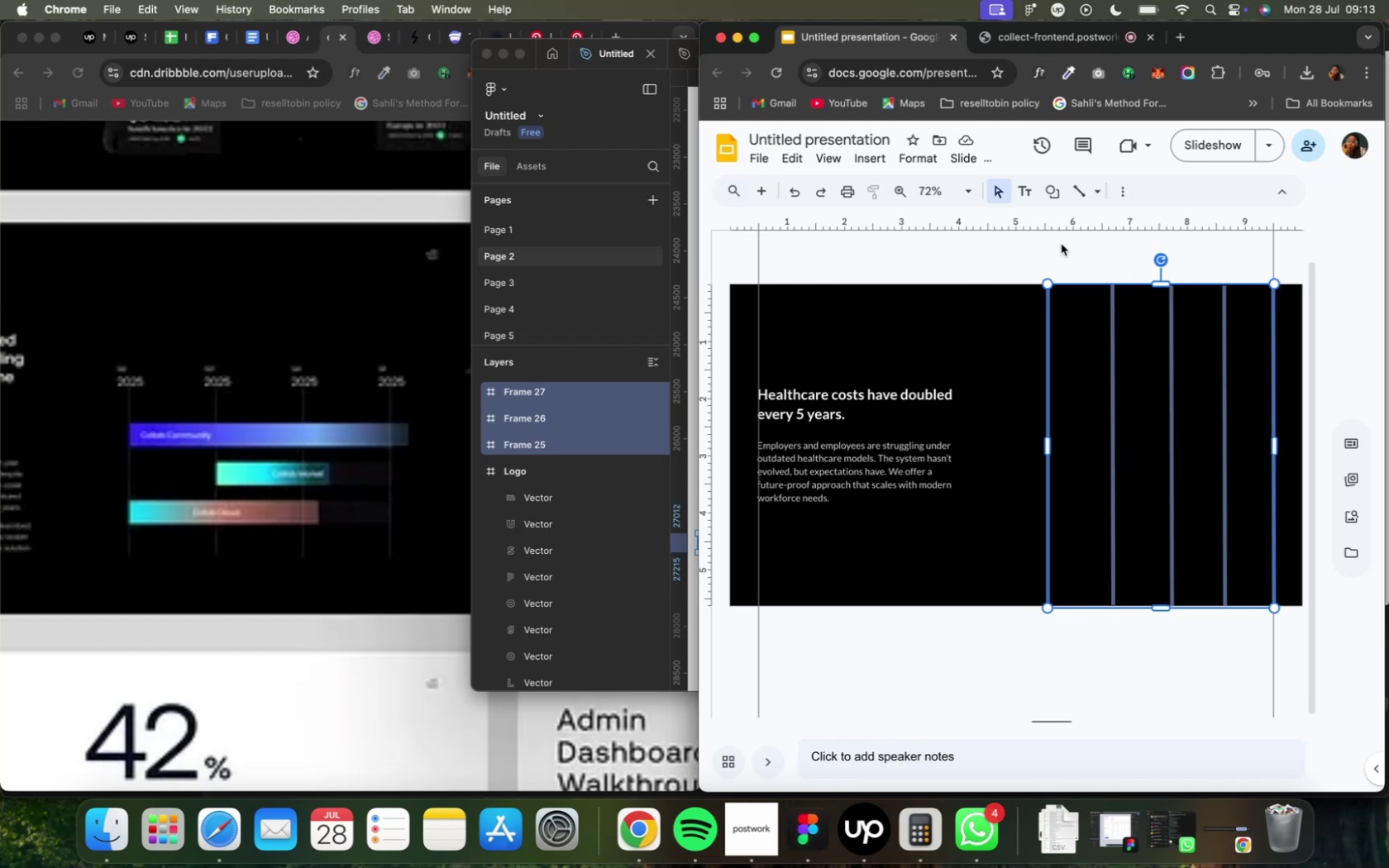 
wait(8.0)
 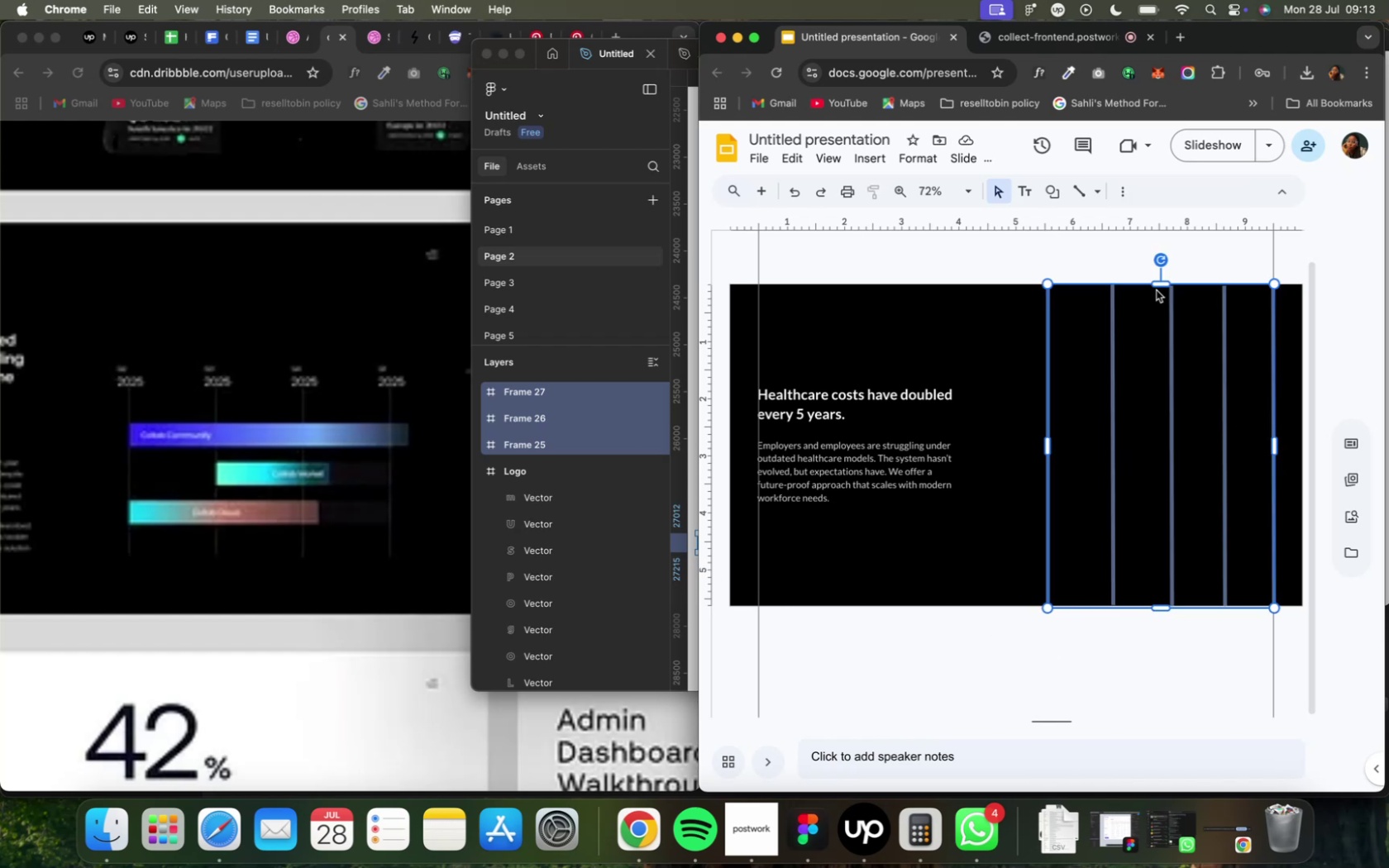 
left_click([1121, 187])
 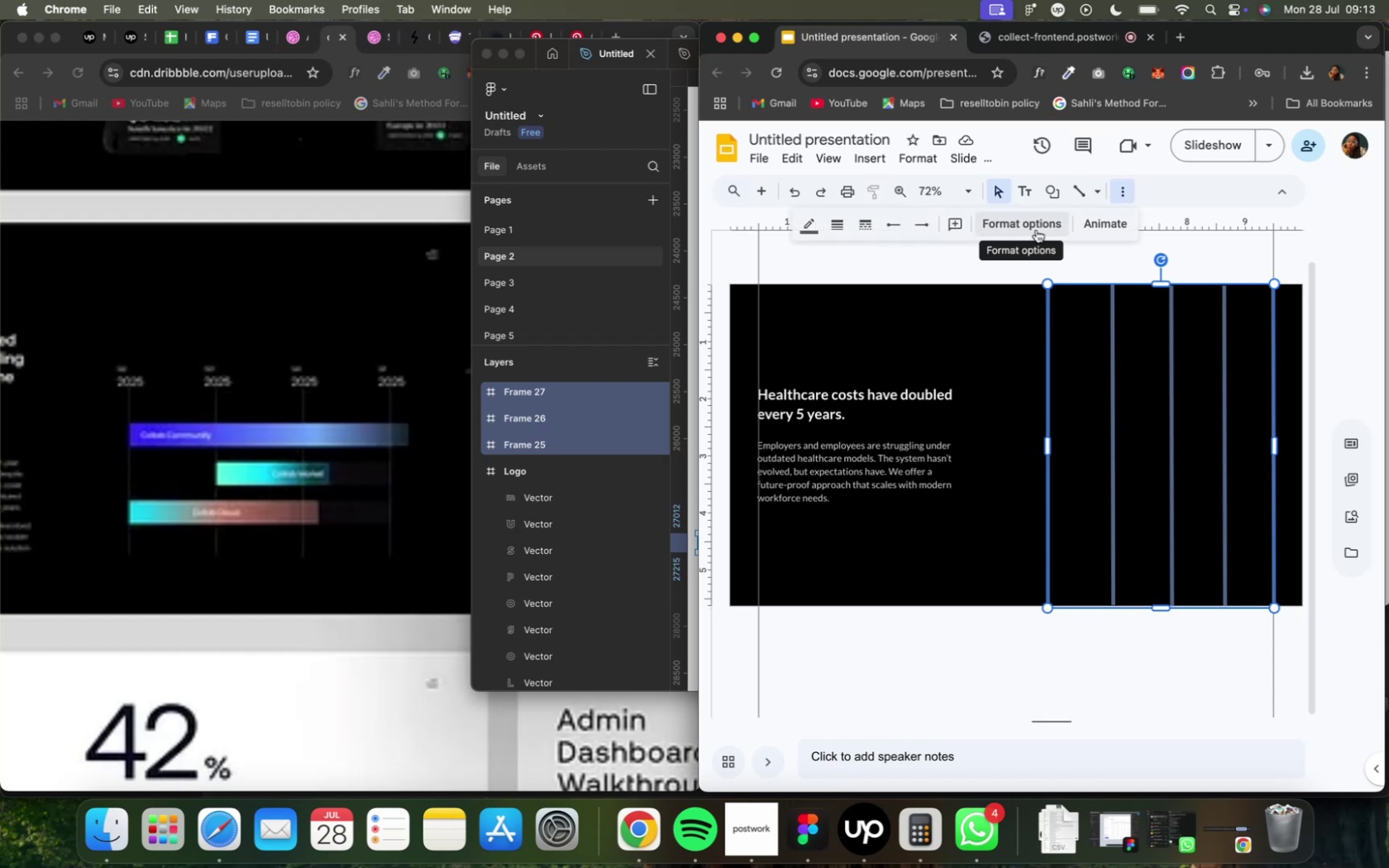 
left_click([1035, 230])
 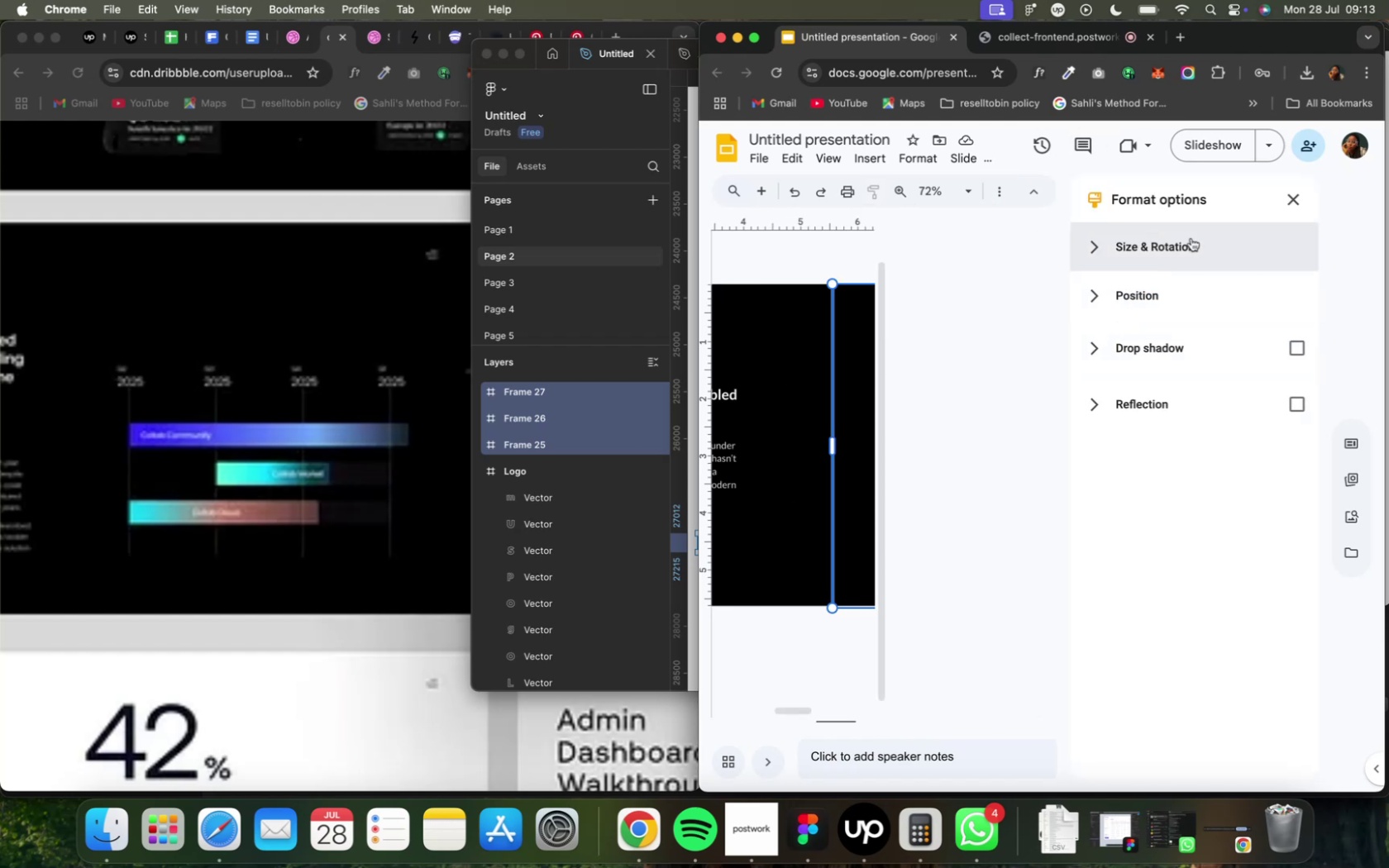 
wait(5.51)
 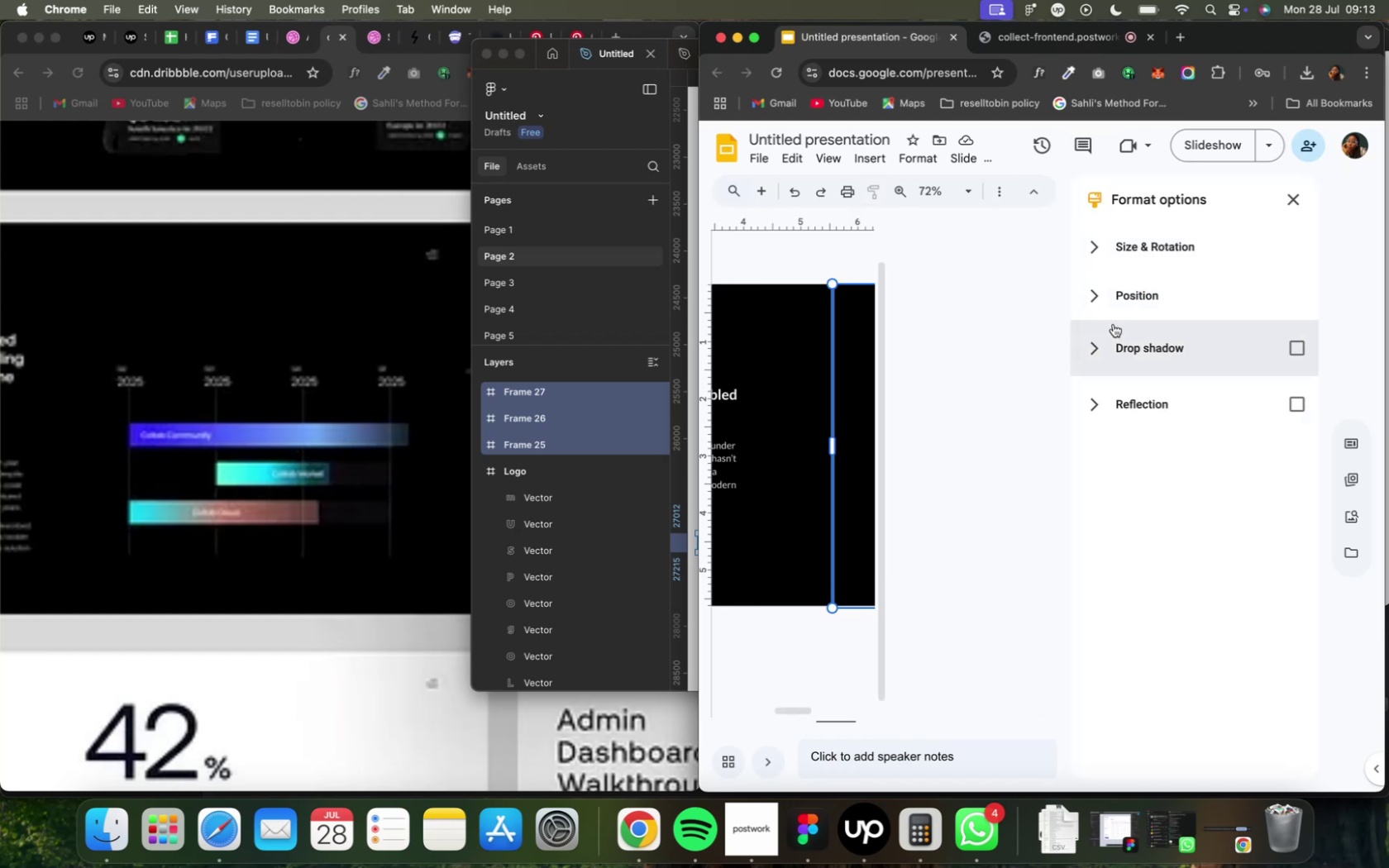 
left_click([1301, 198])
 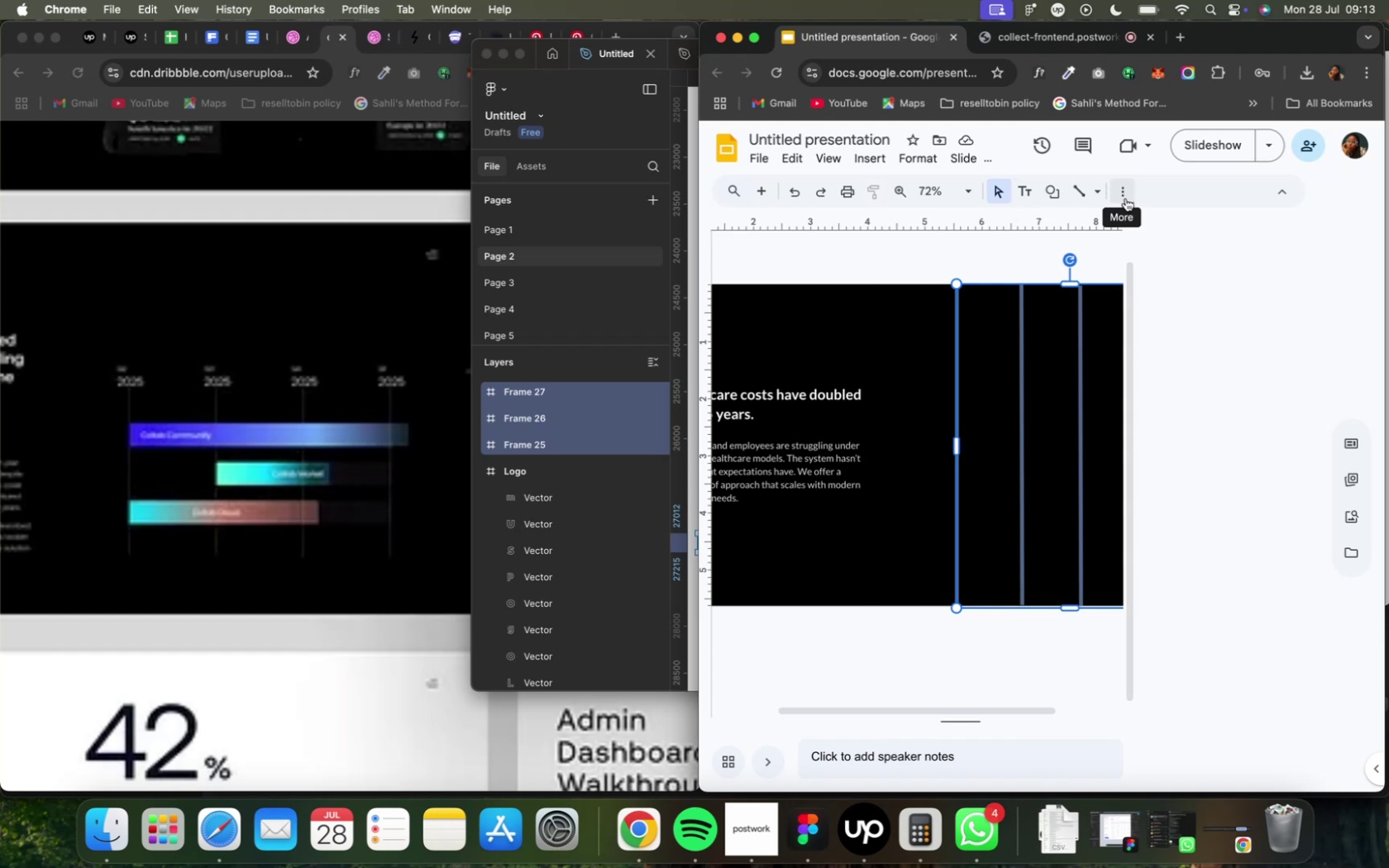 
wait(5.64)
 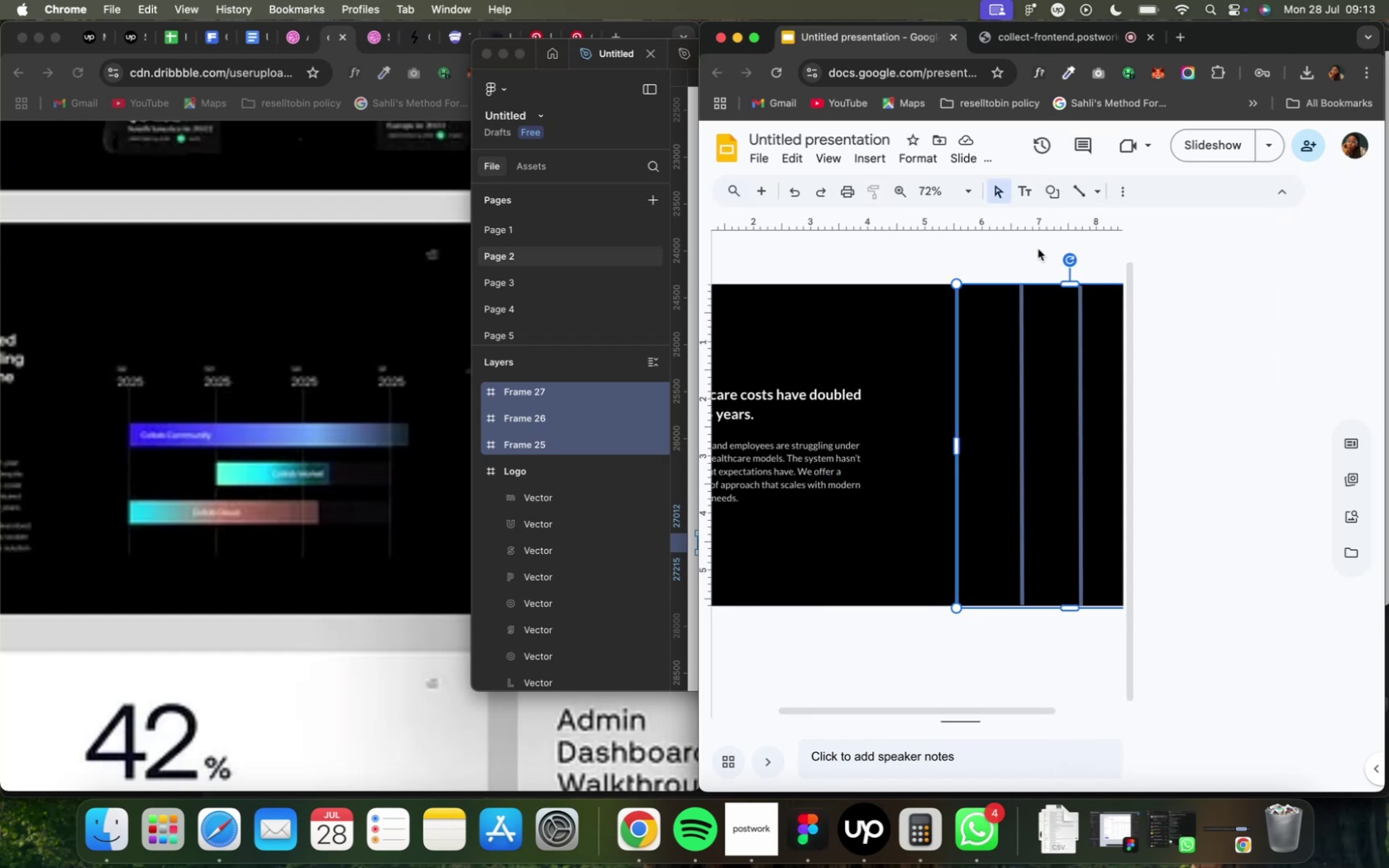 
left_click([1124, 198])
 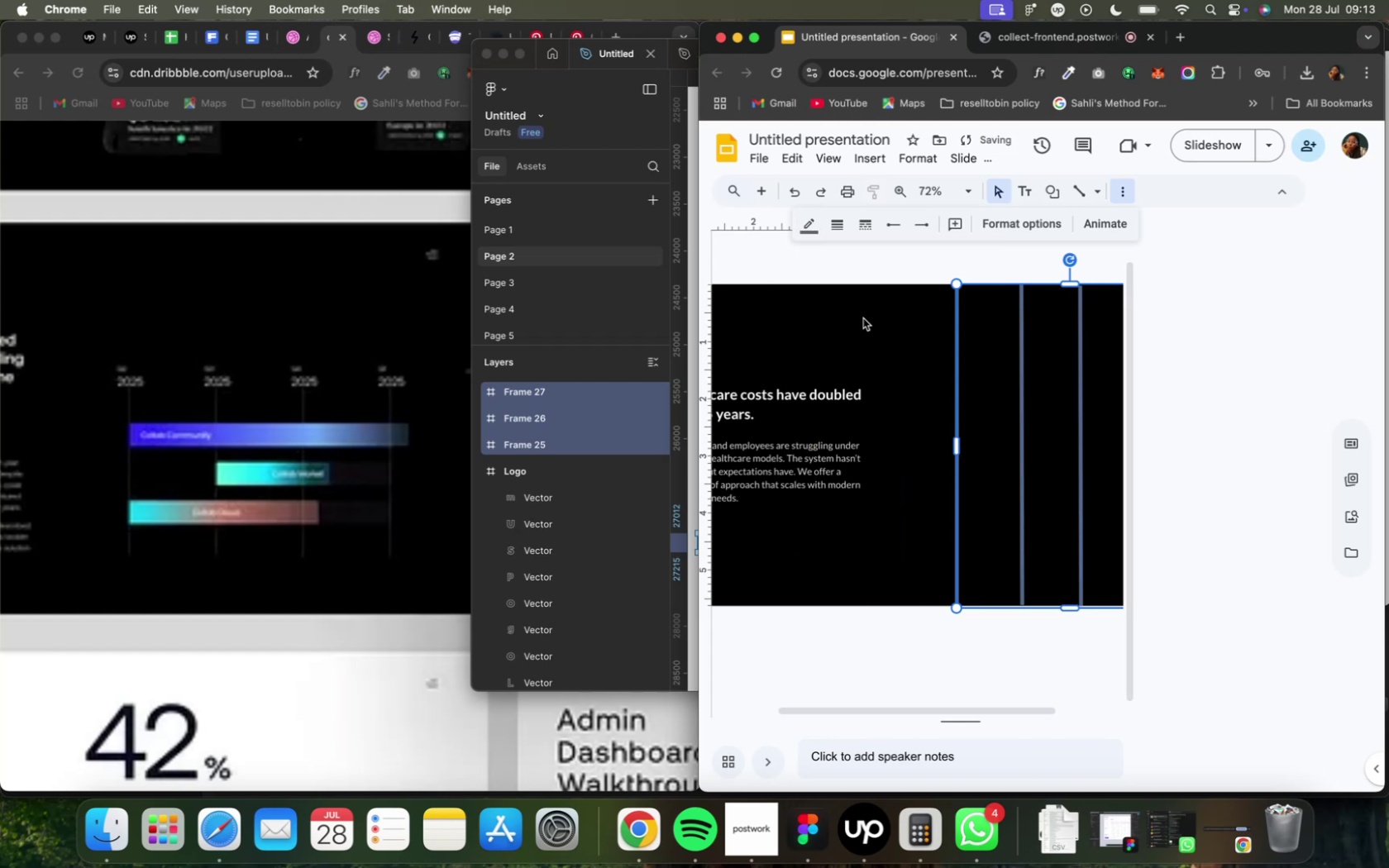 
wait(19.08)
 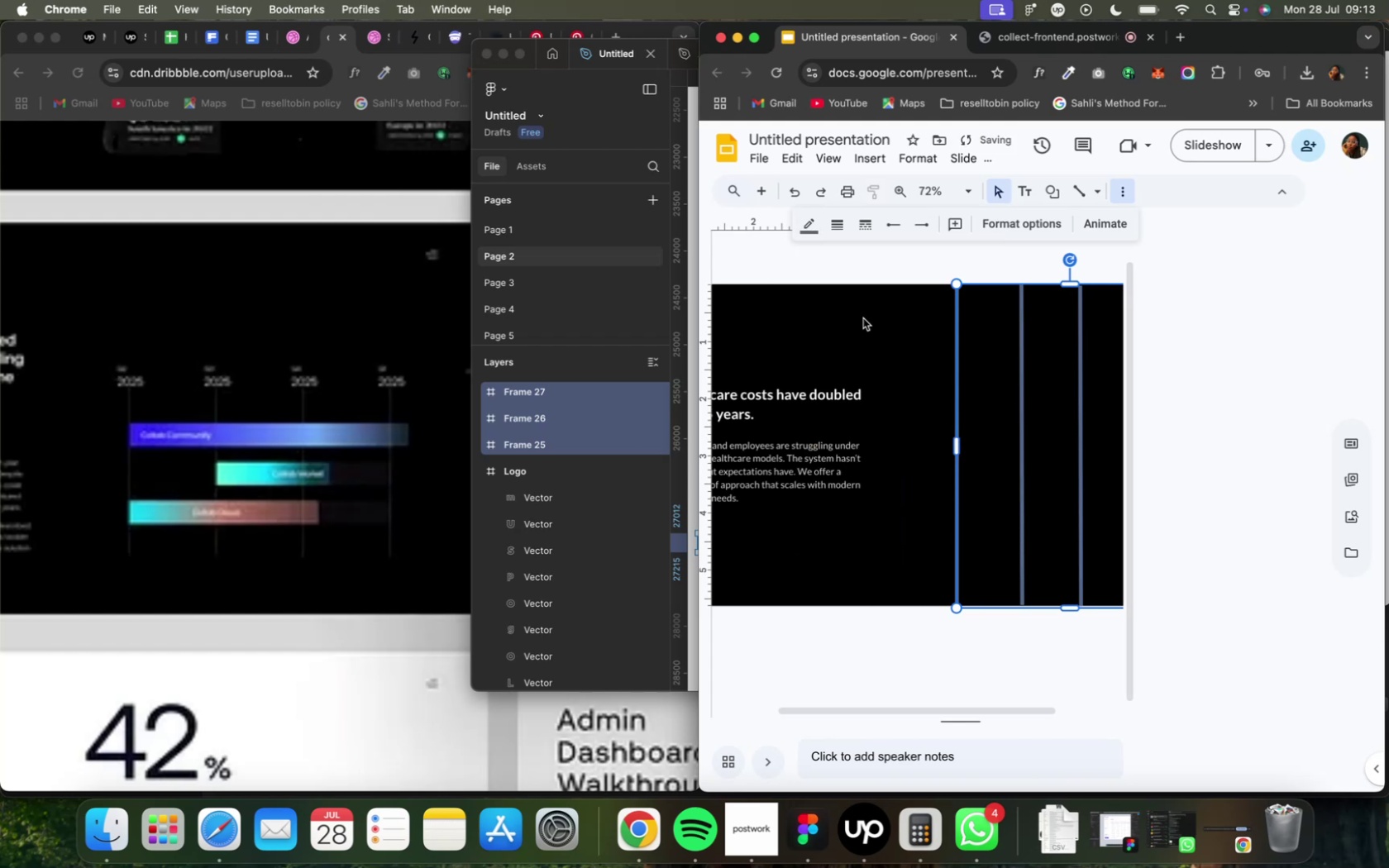 
hold_key(key=ShiftLeft, duration=1.84)
scroll: coordinate [890, 355], scroll_direction: up, amount: 2.0
 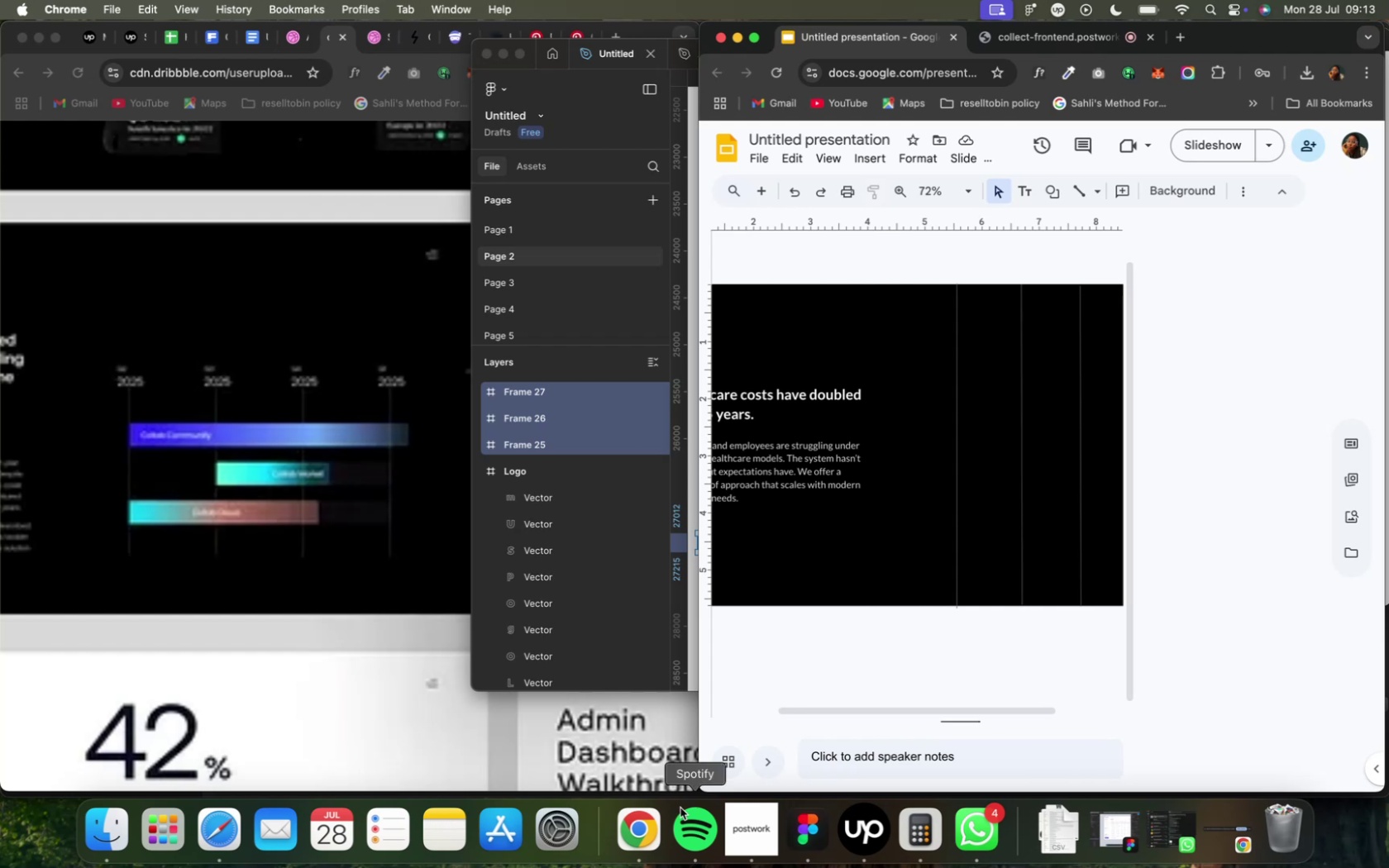 
left_click([731, 755])
 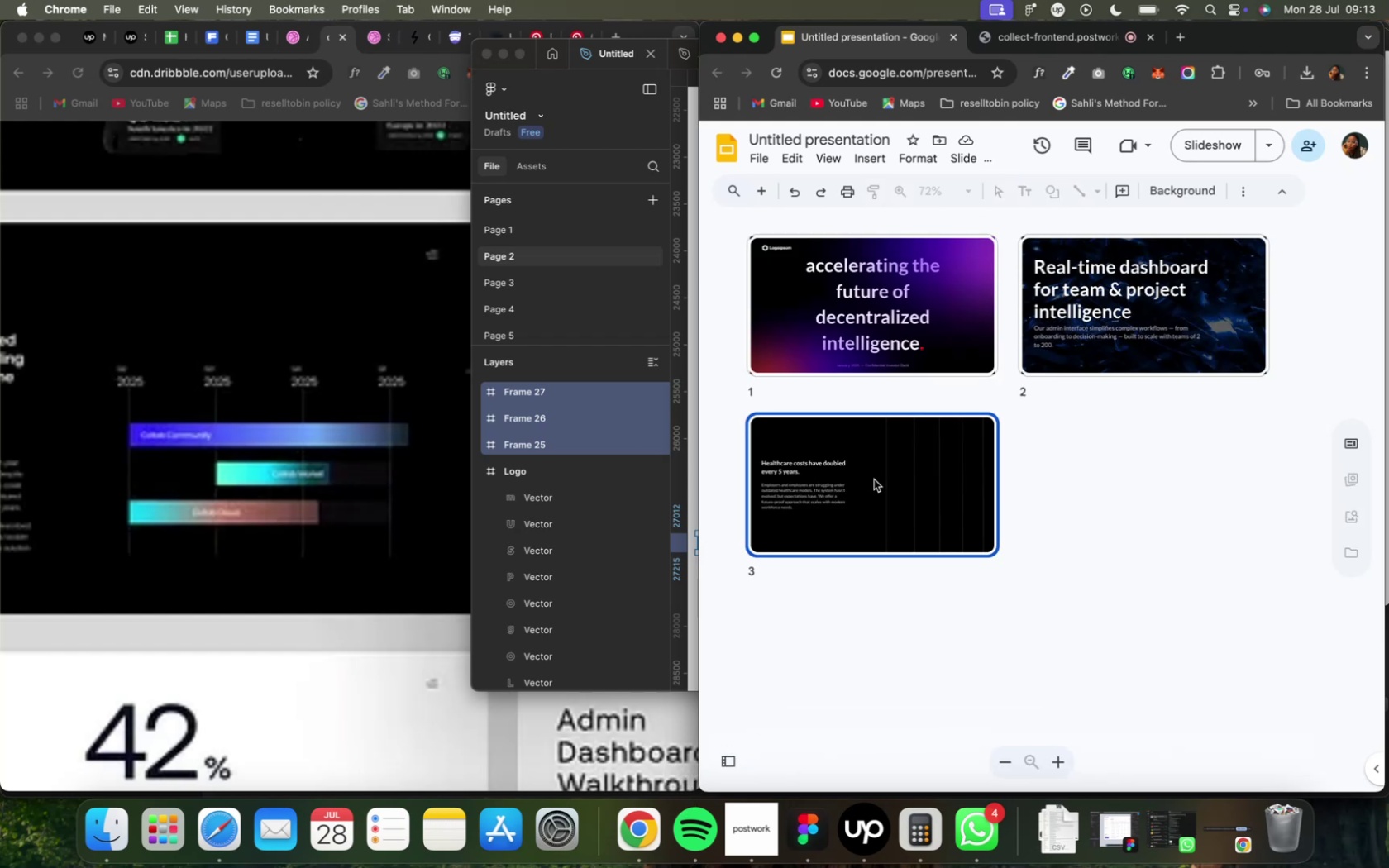 
double_click([873, 479])
 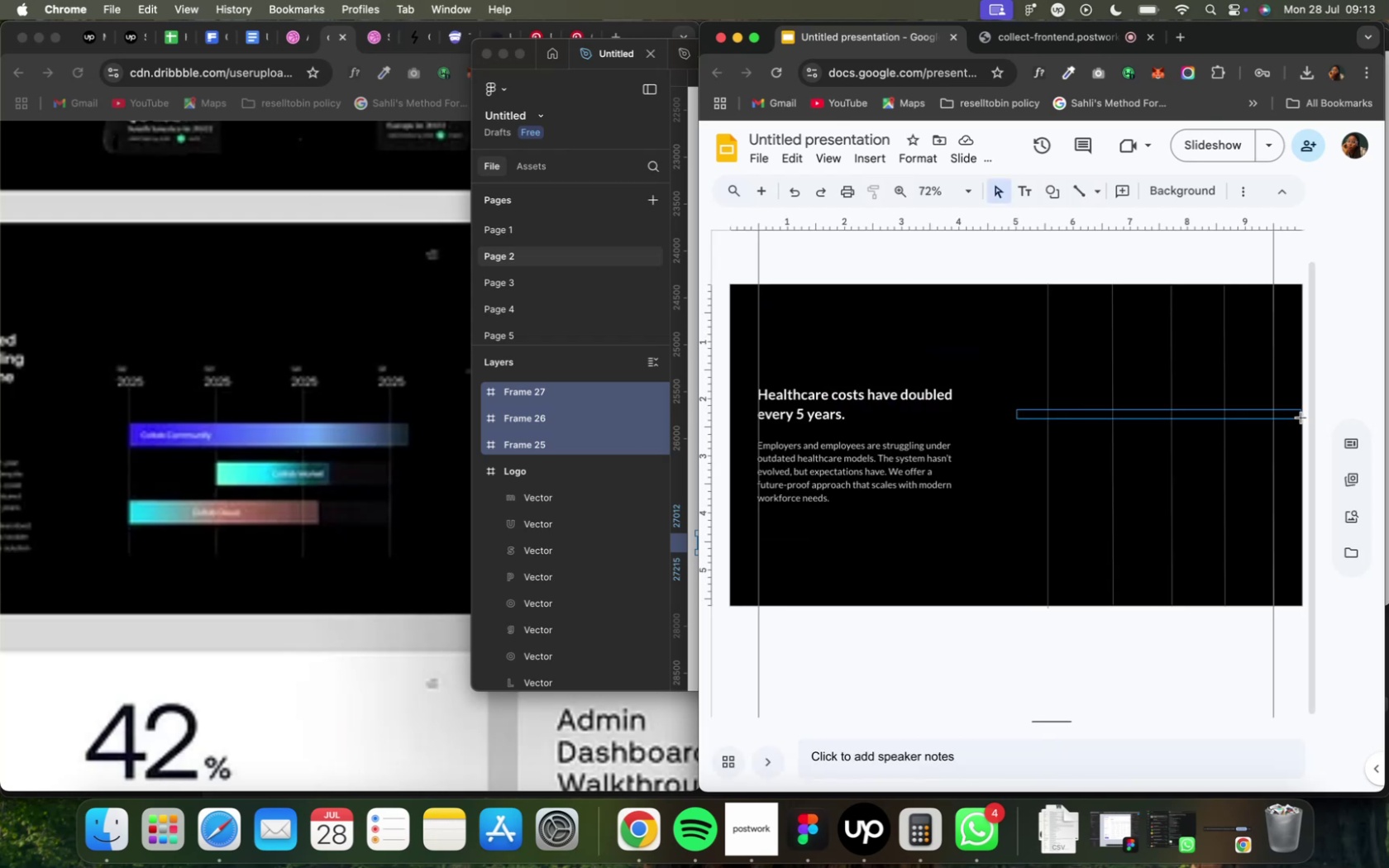 
wait(10.94)
 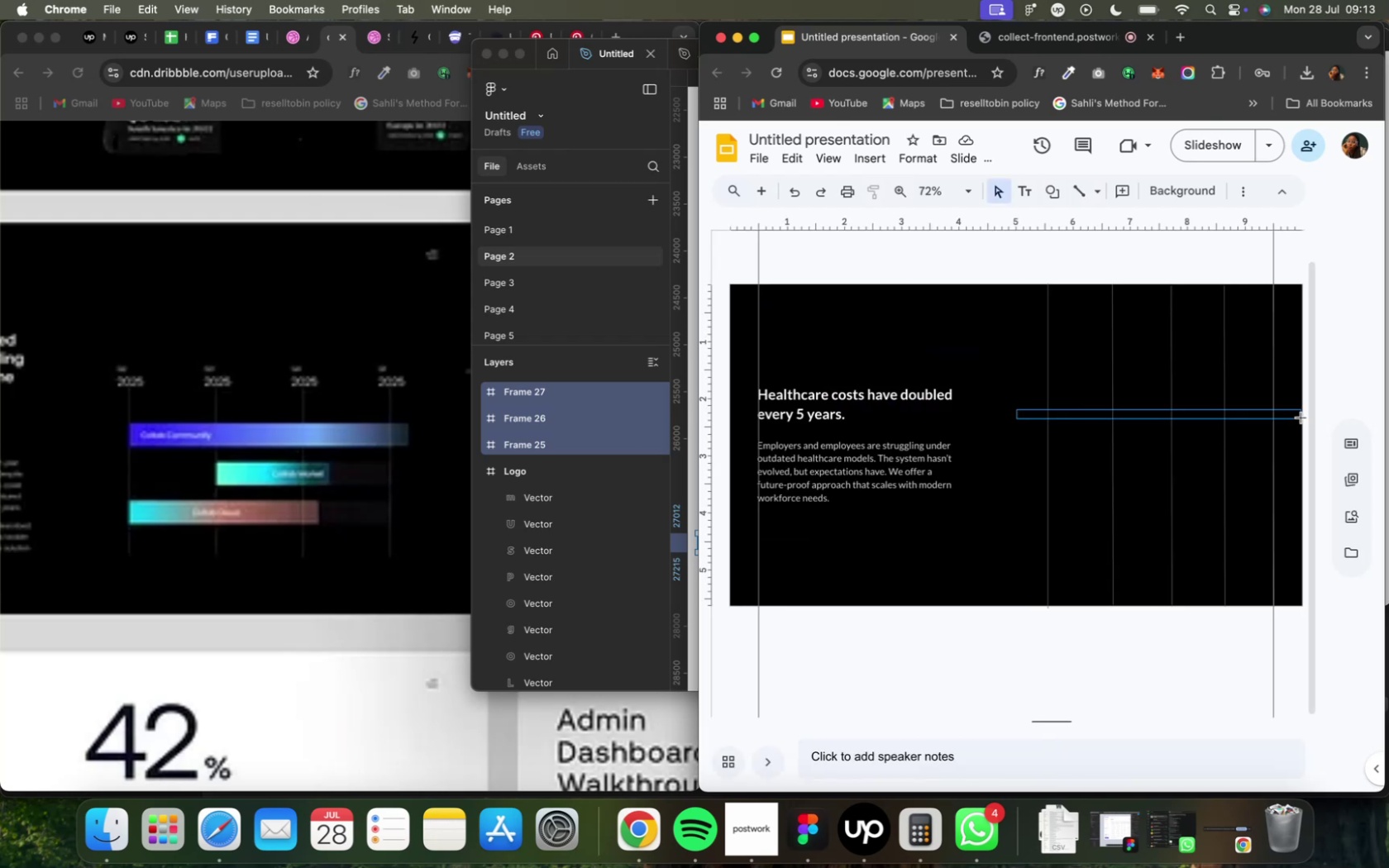 
mouse_move([1102, 208])
 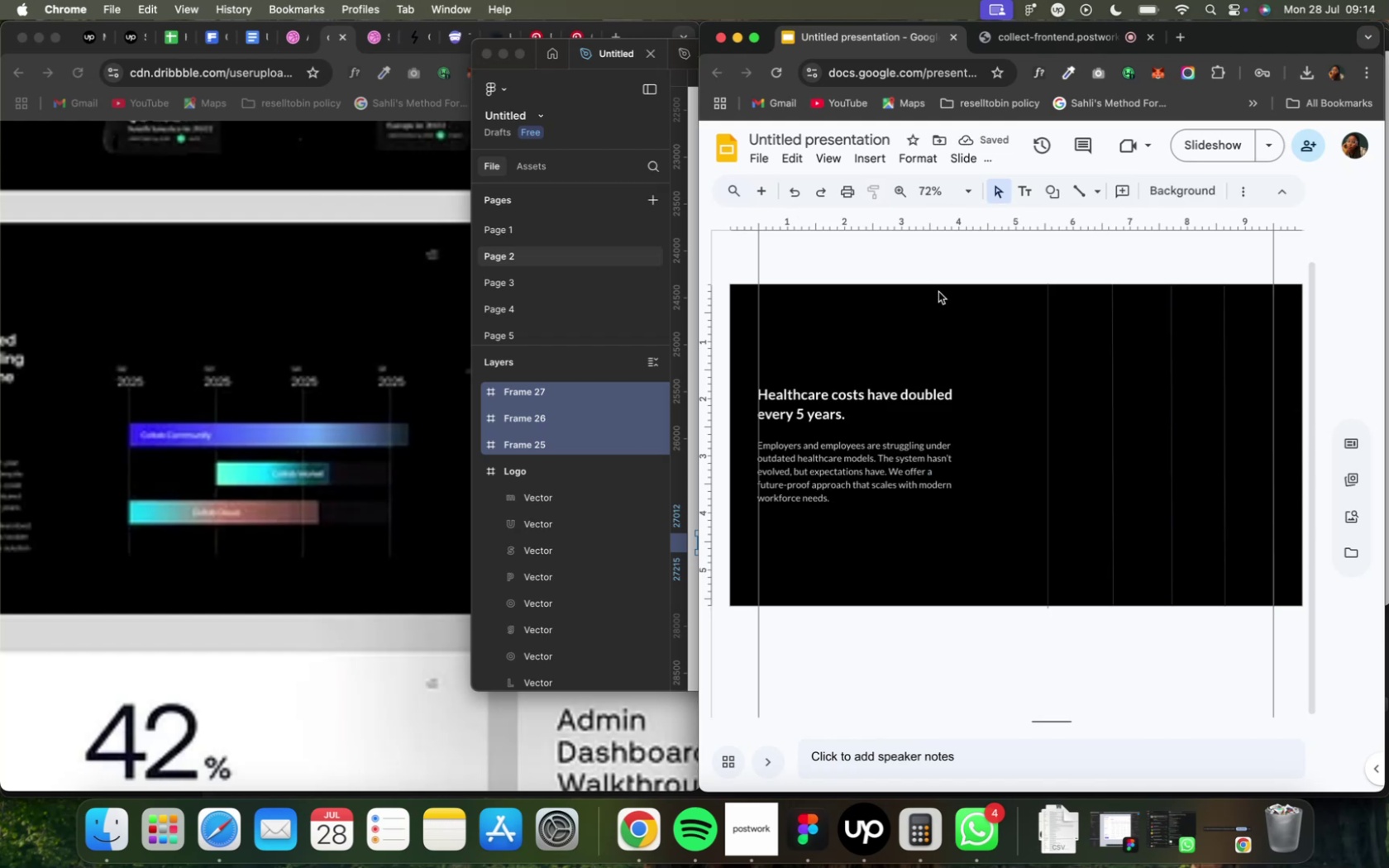 
wait(7.48)
 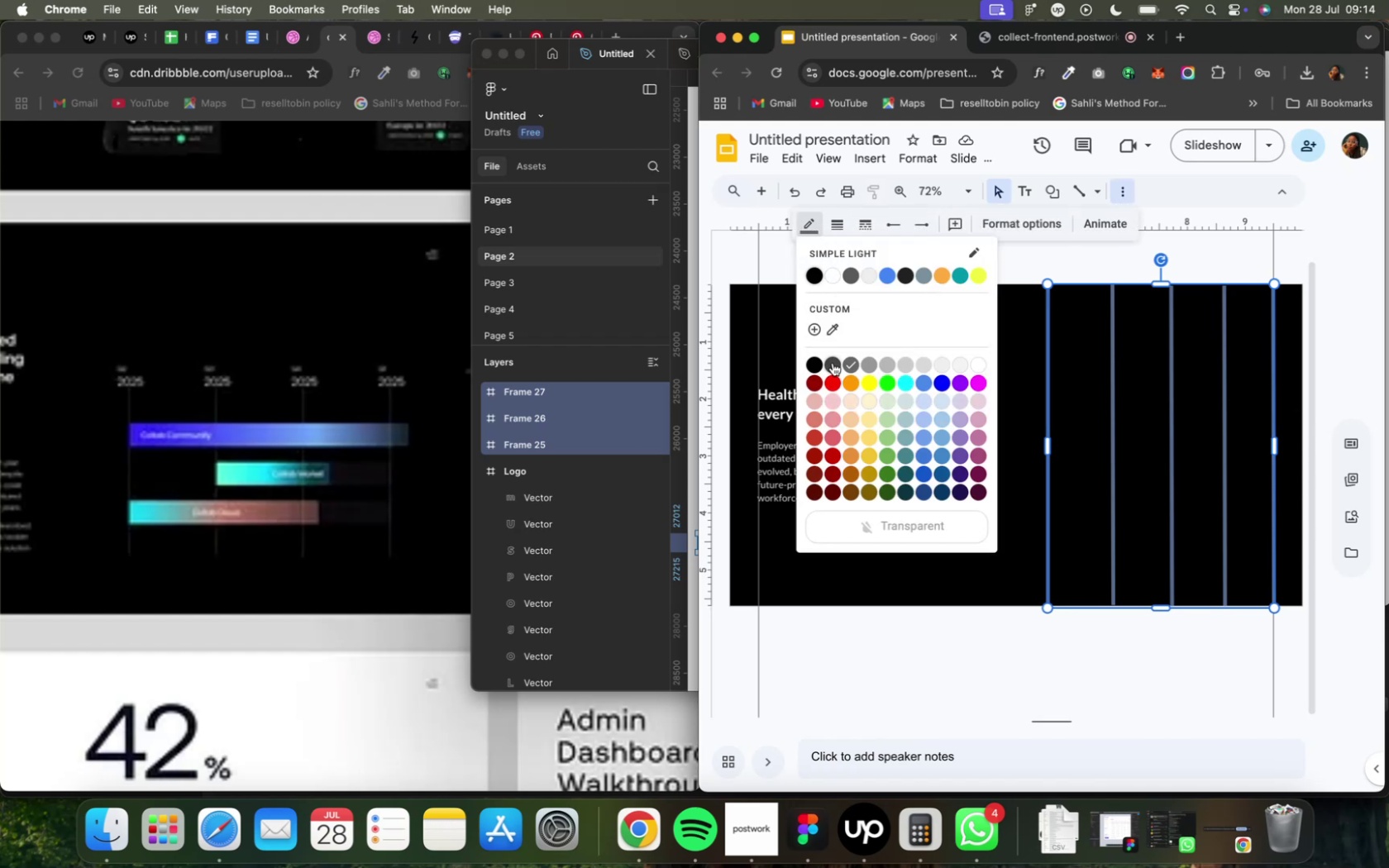 
mouse_move([886, 193])
 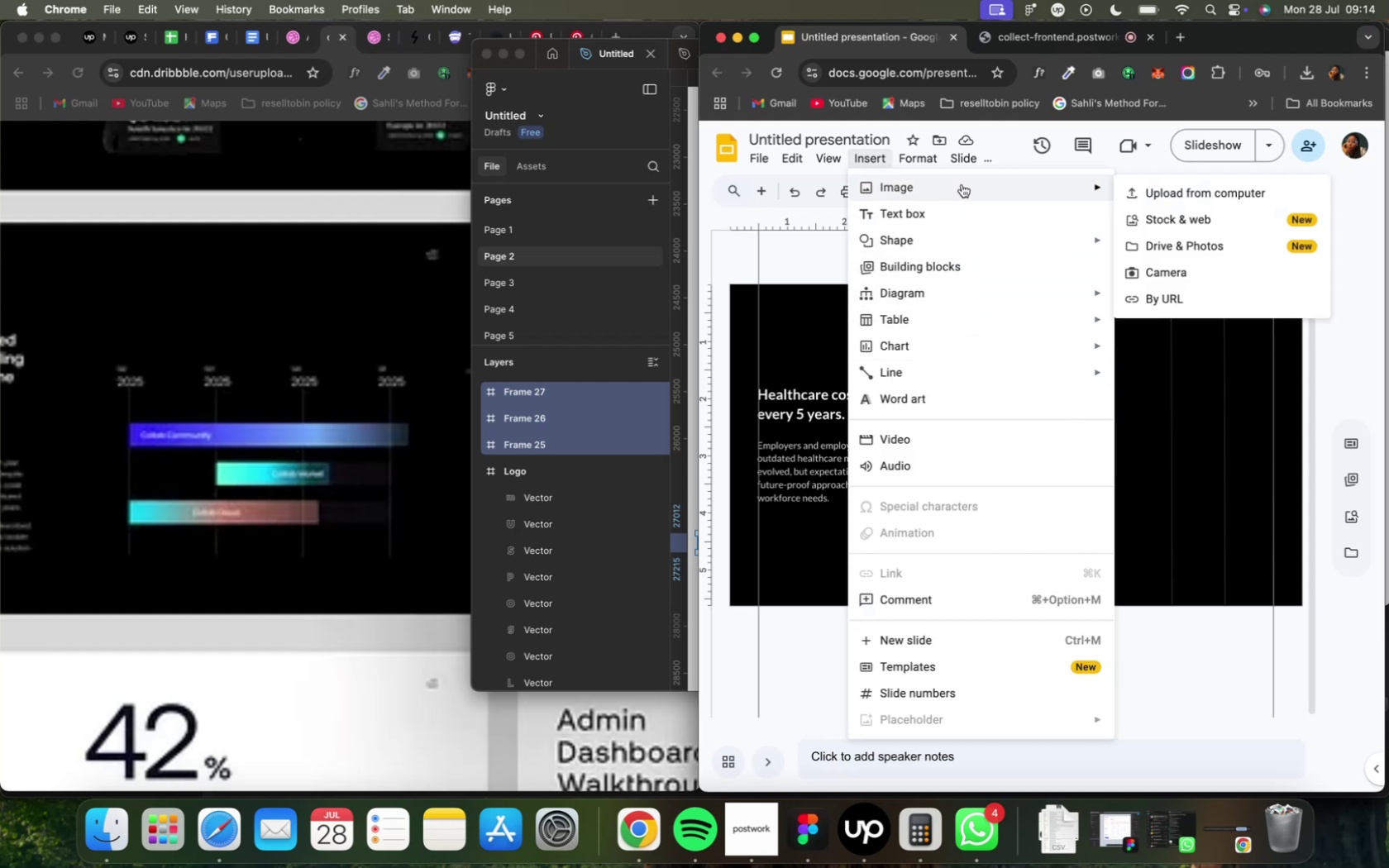 
wait(5.79)
 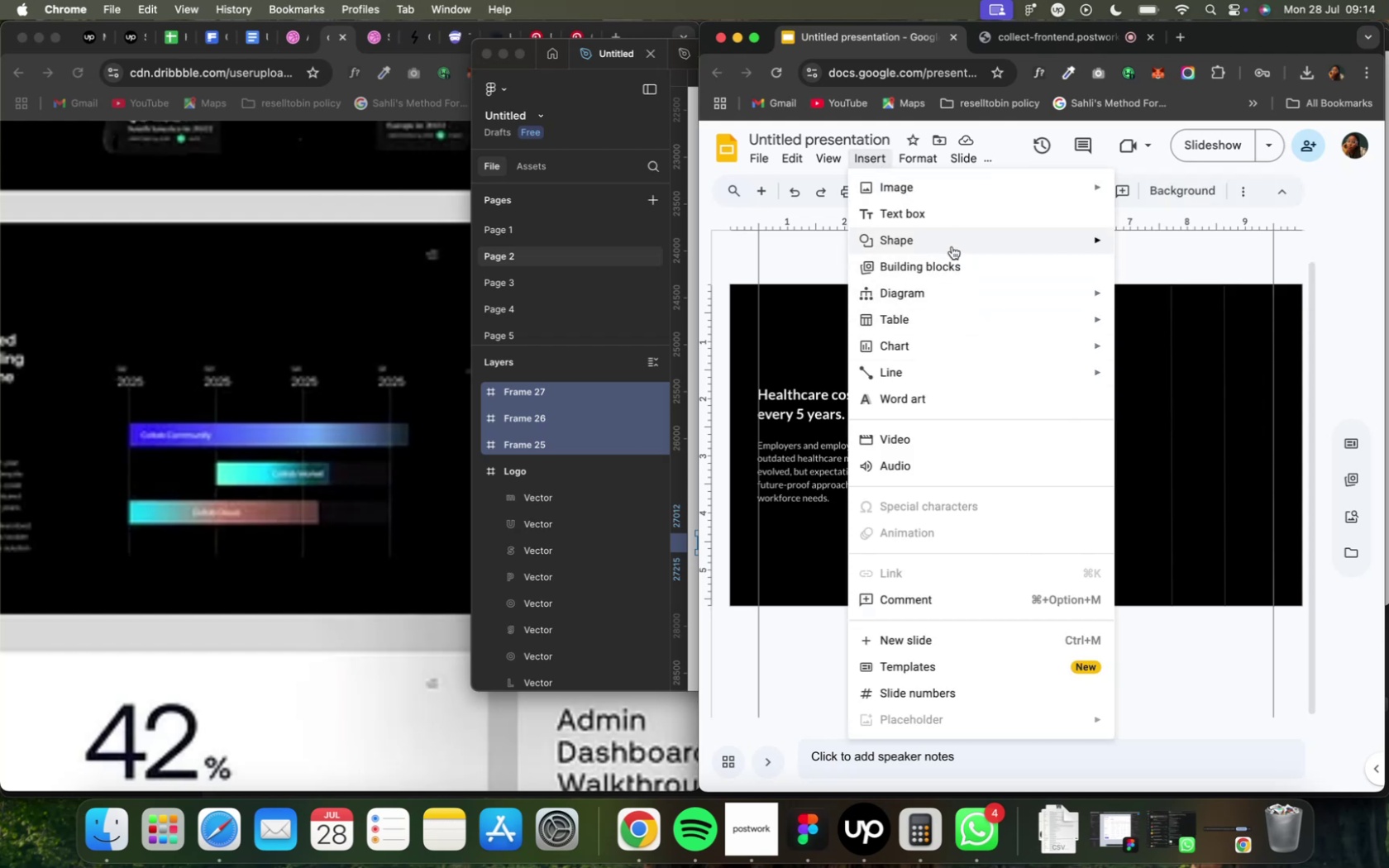 
left_click([1165, 193])
 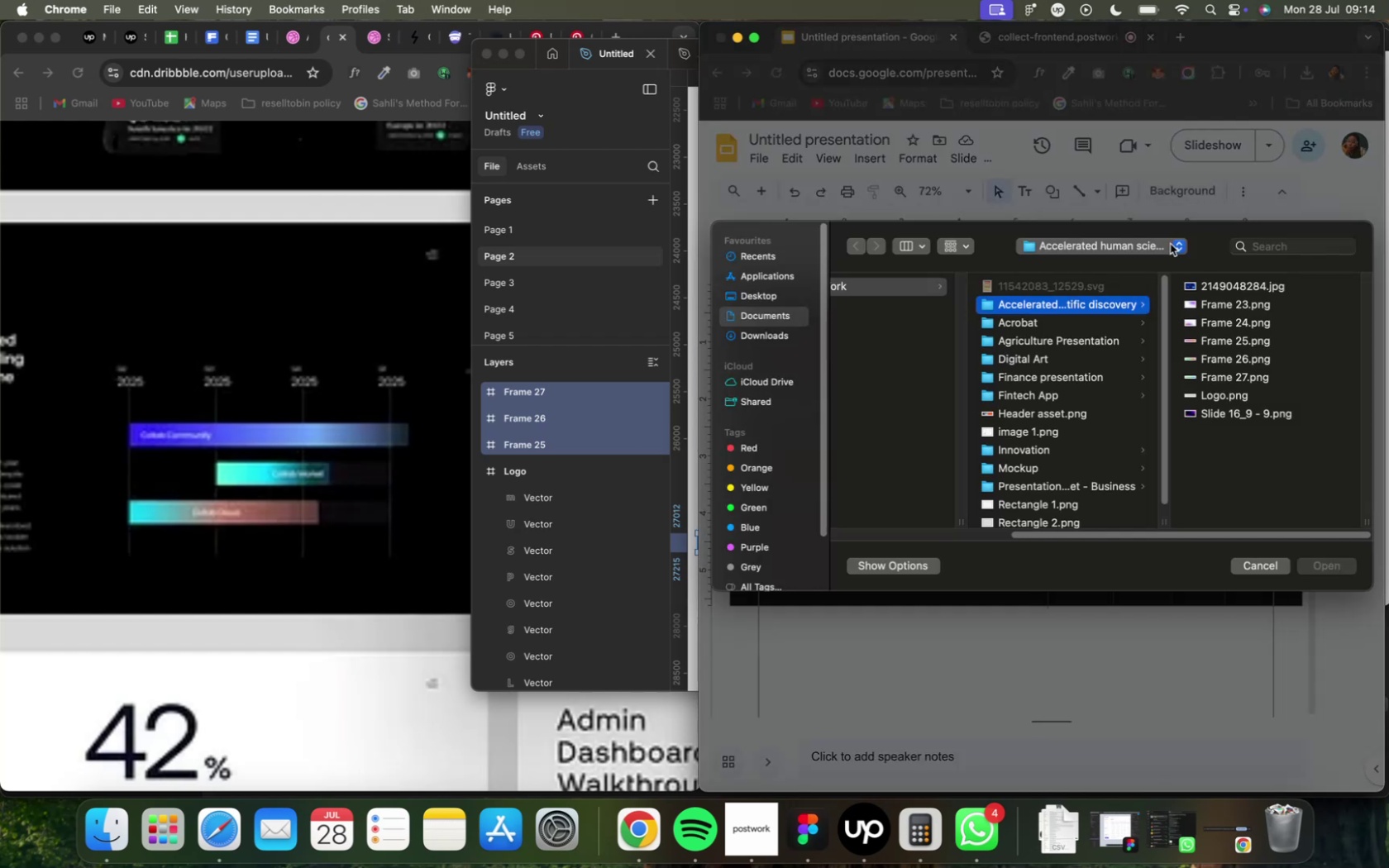 
wait(9.0)
 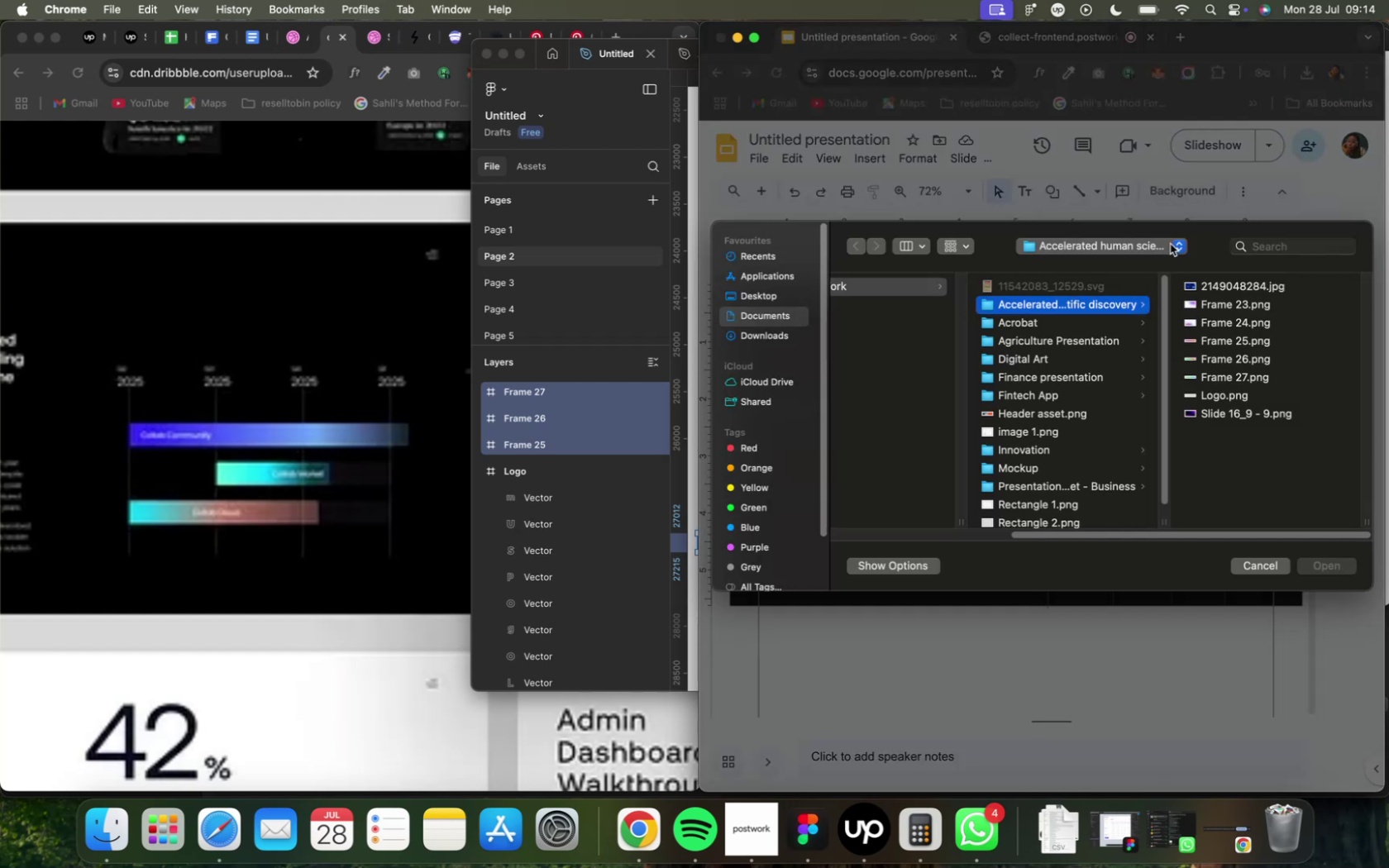 
hold_key(key=ShiftLeft, duration=2.29)
left_click([1064, 338])
 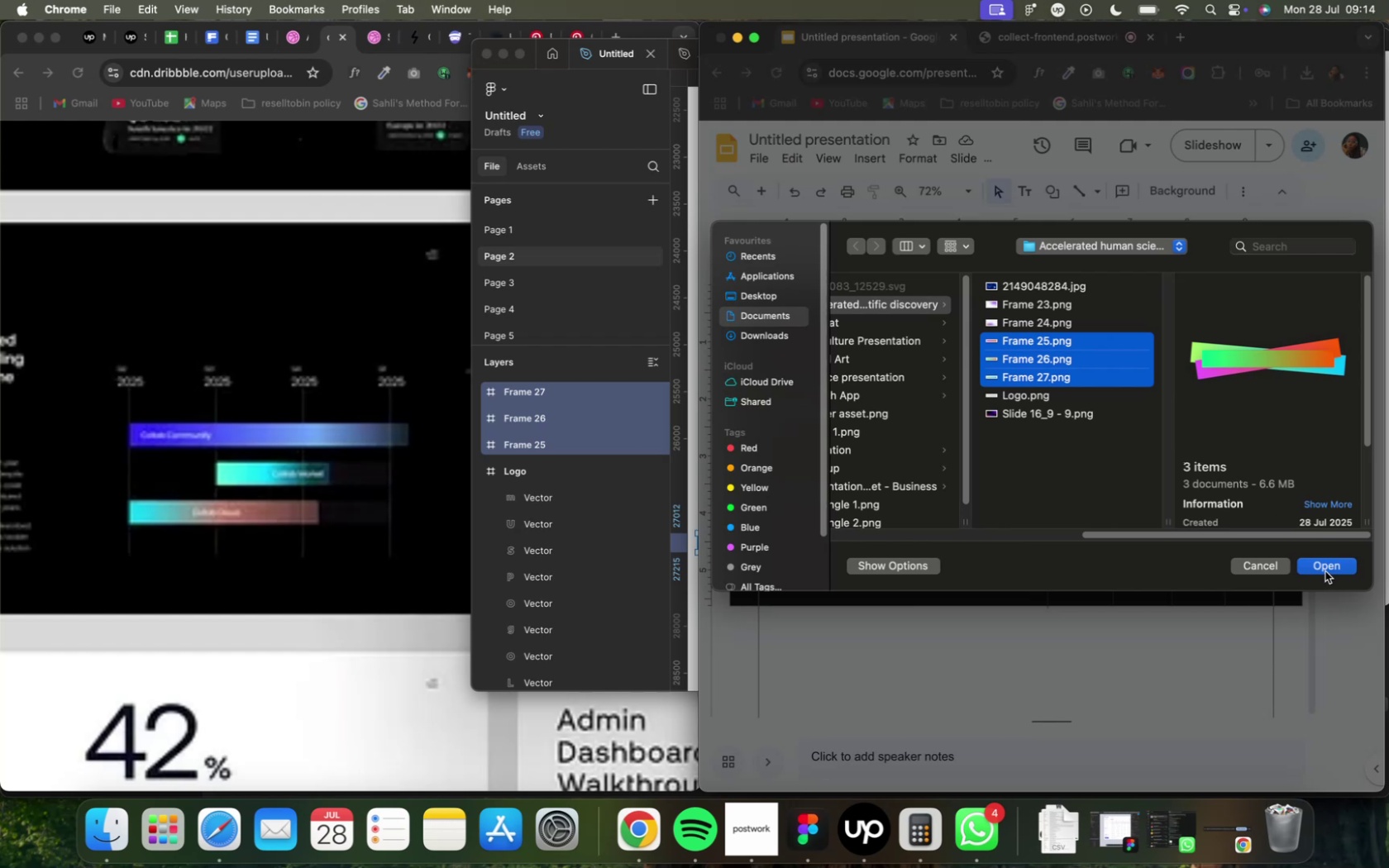 
left_click([1325, 570])
 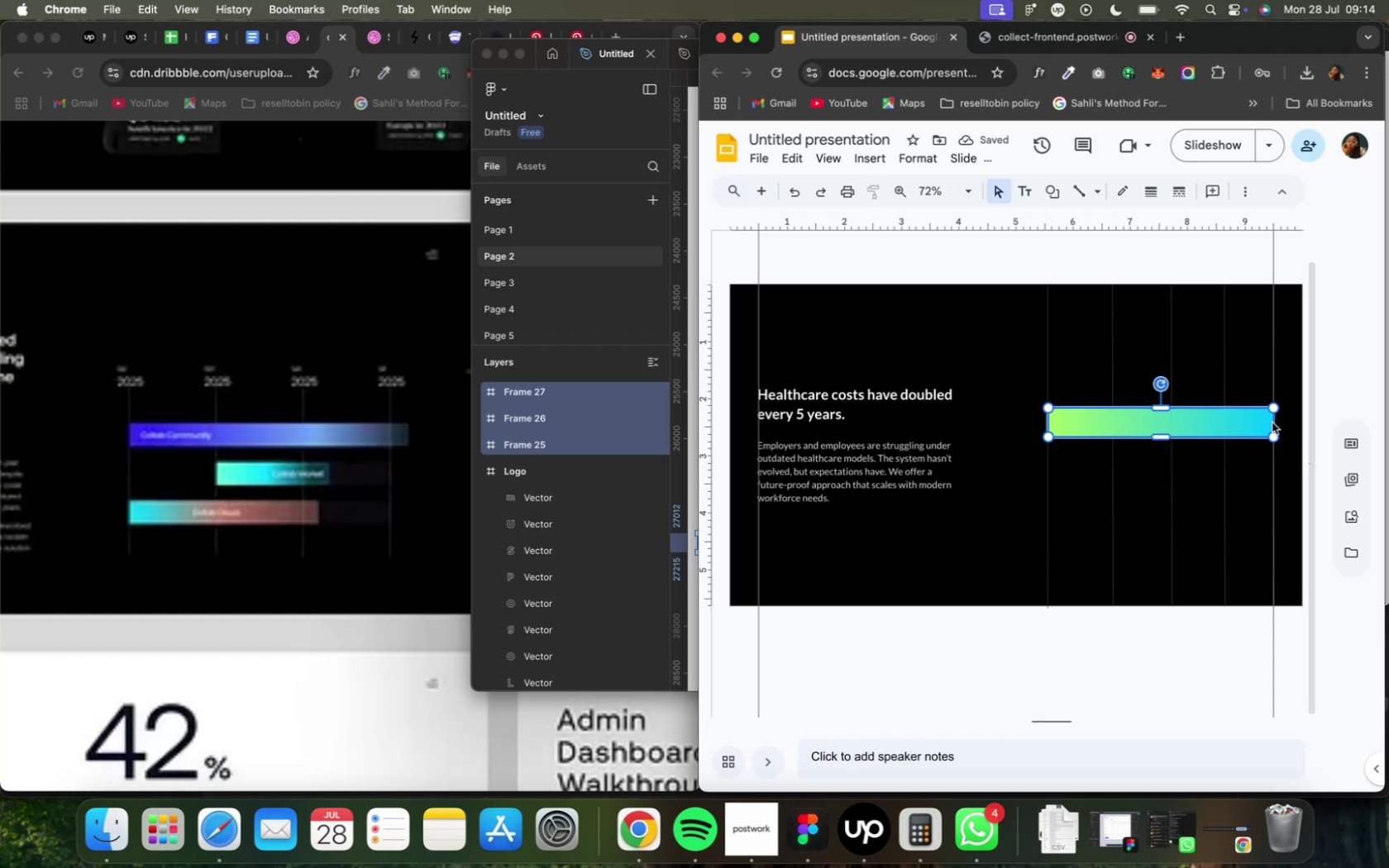 
wait(24.1)
 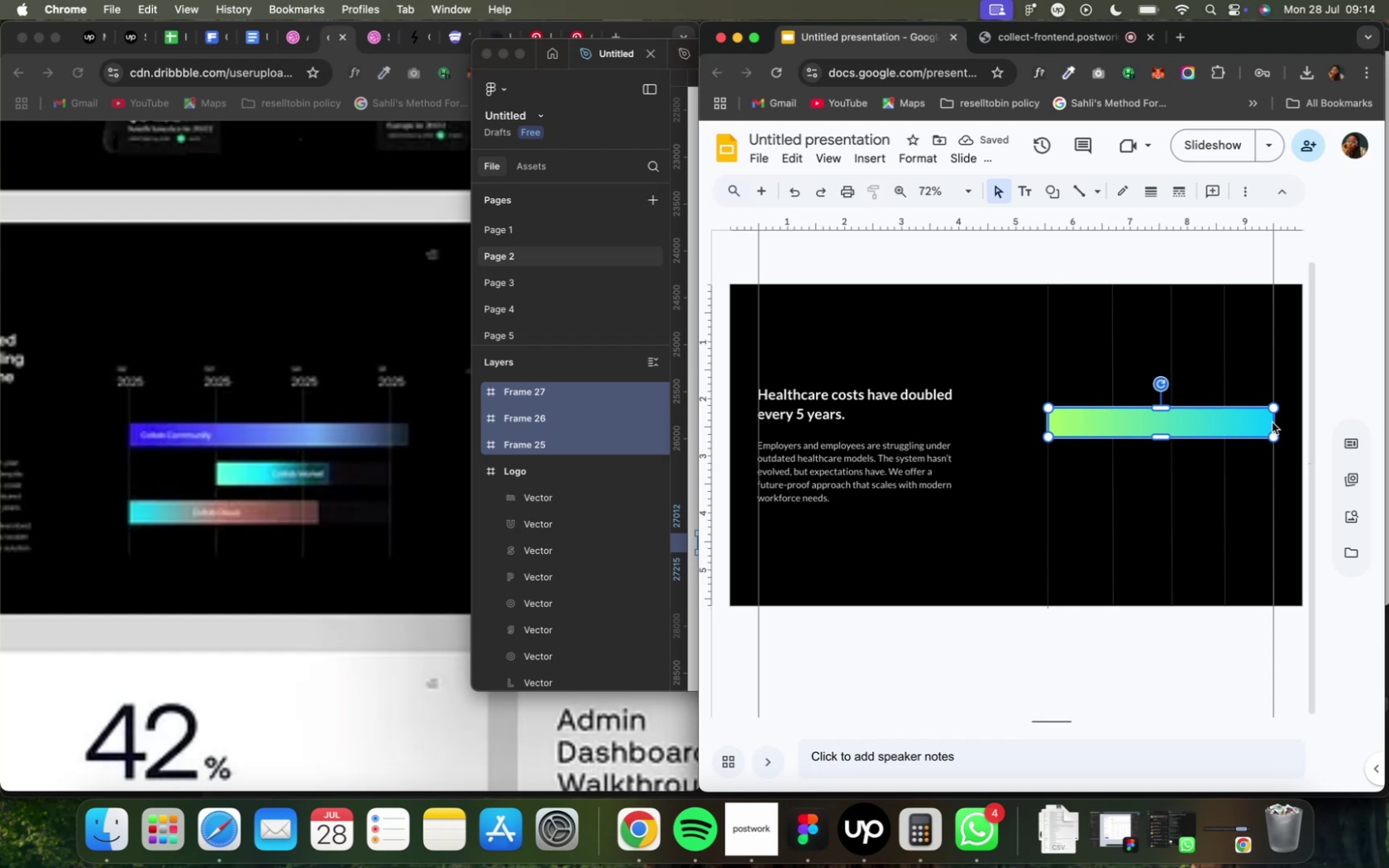 
left_click([1083, 418])
 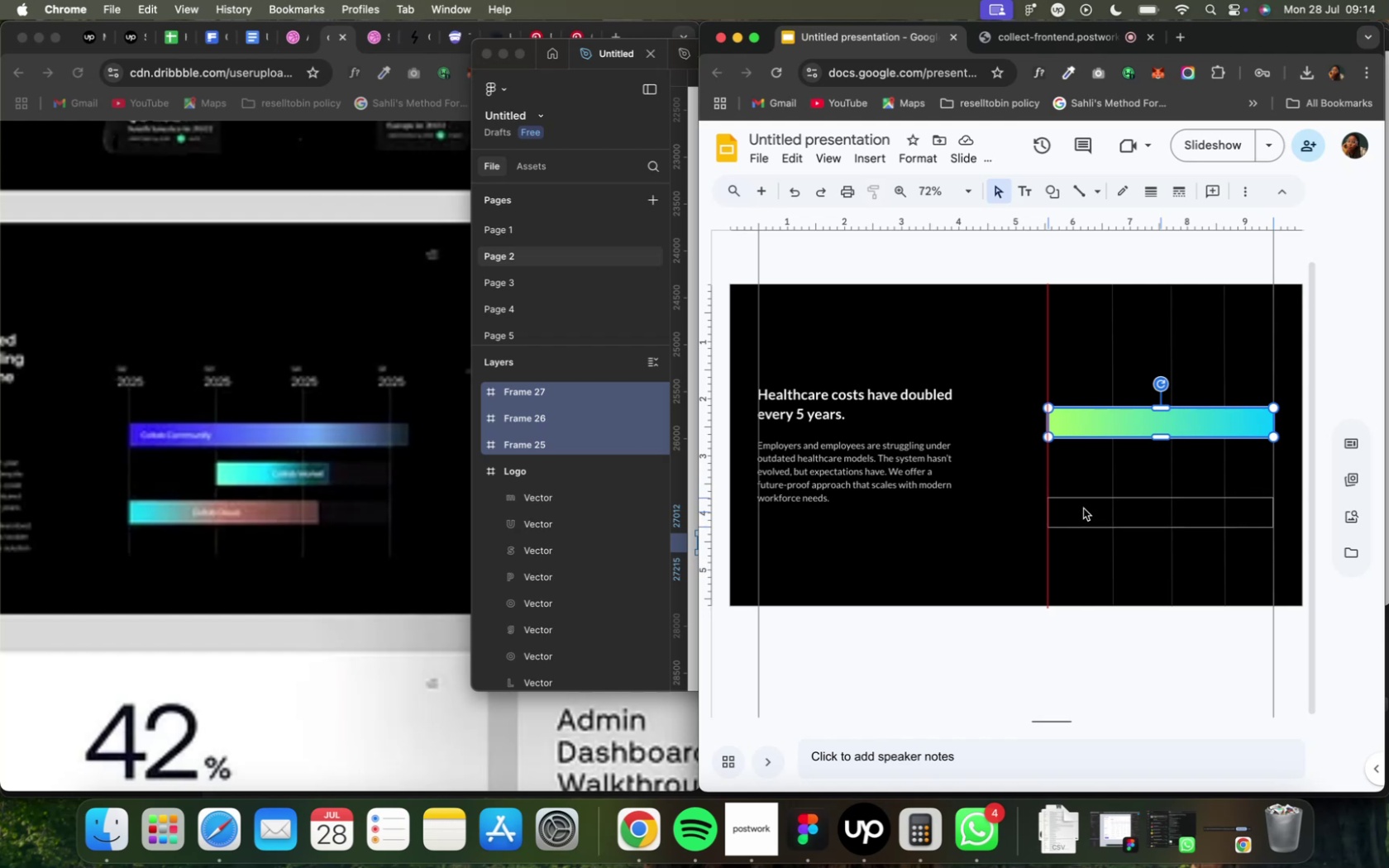 
wait(9.73)
 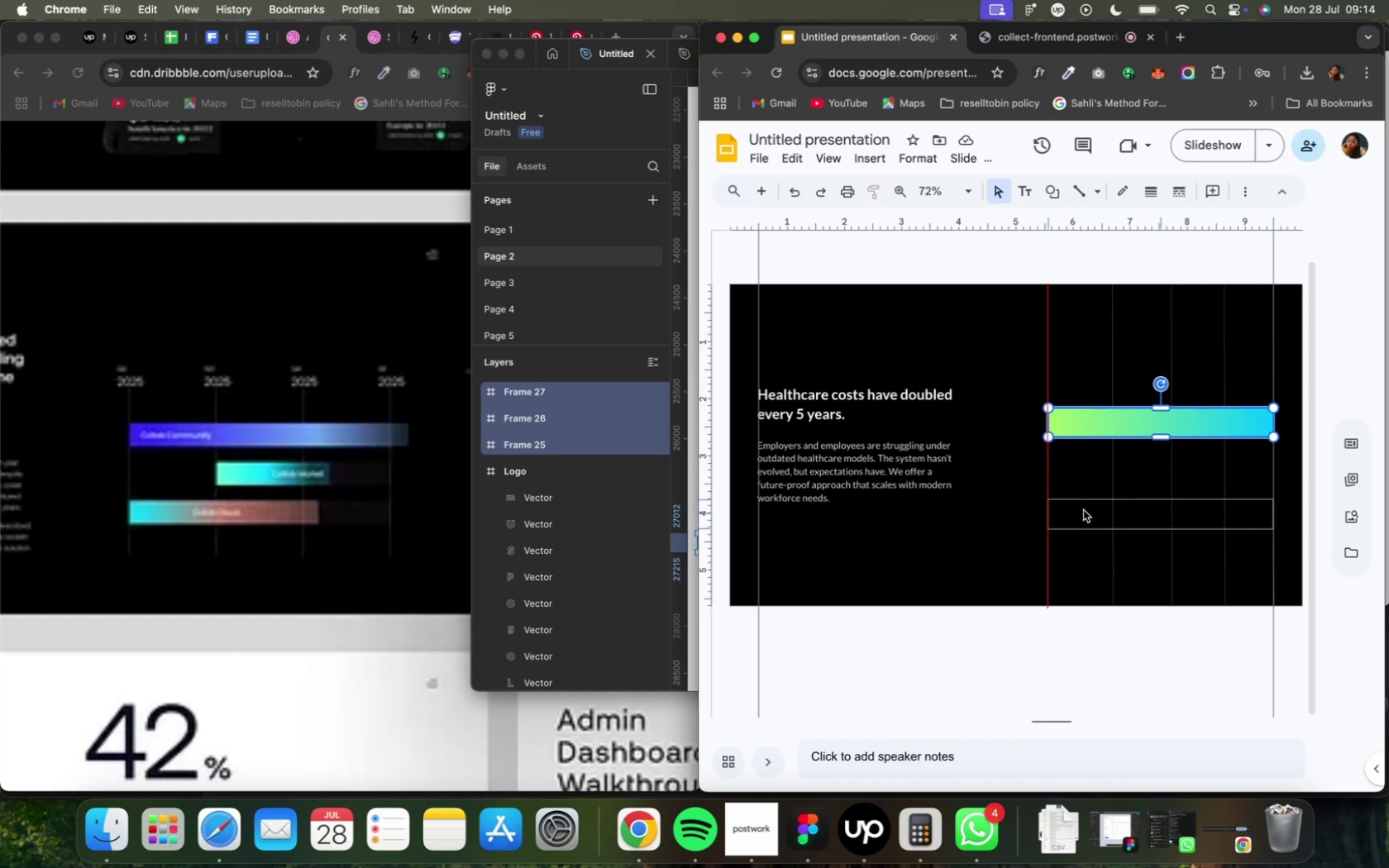 
key(Meta+Z)
 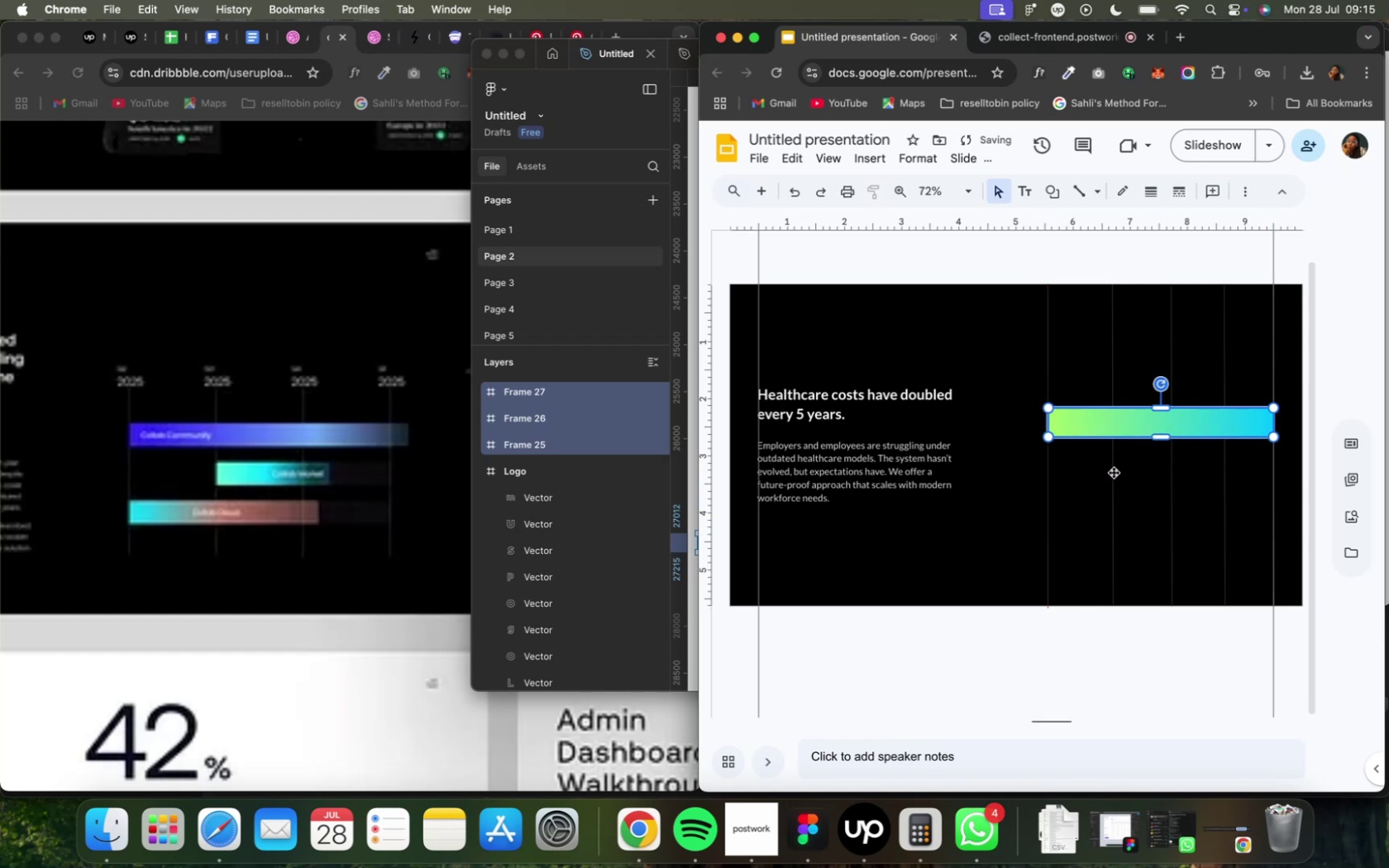 
left_click([1104, 472])
 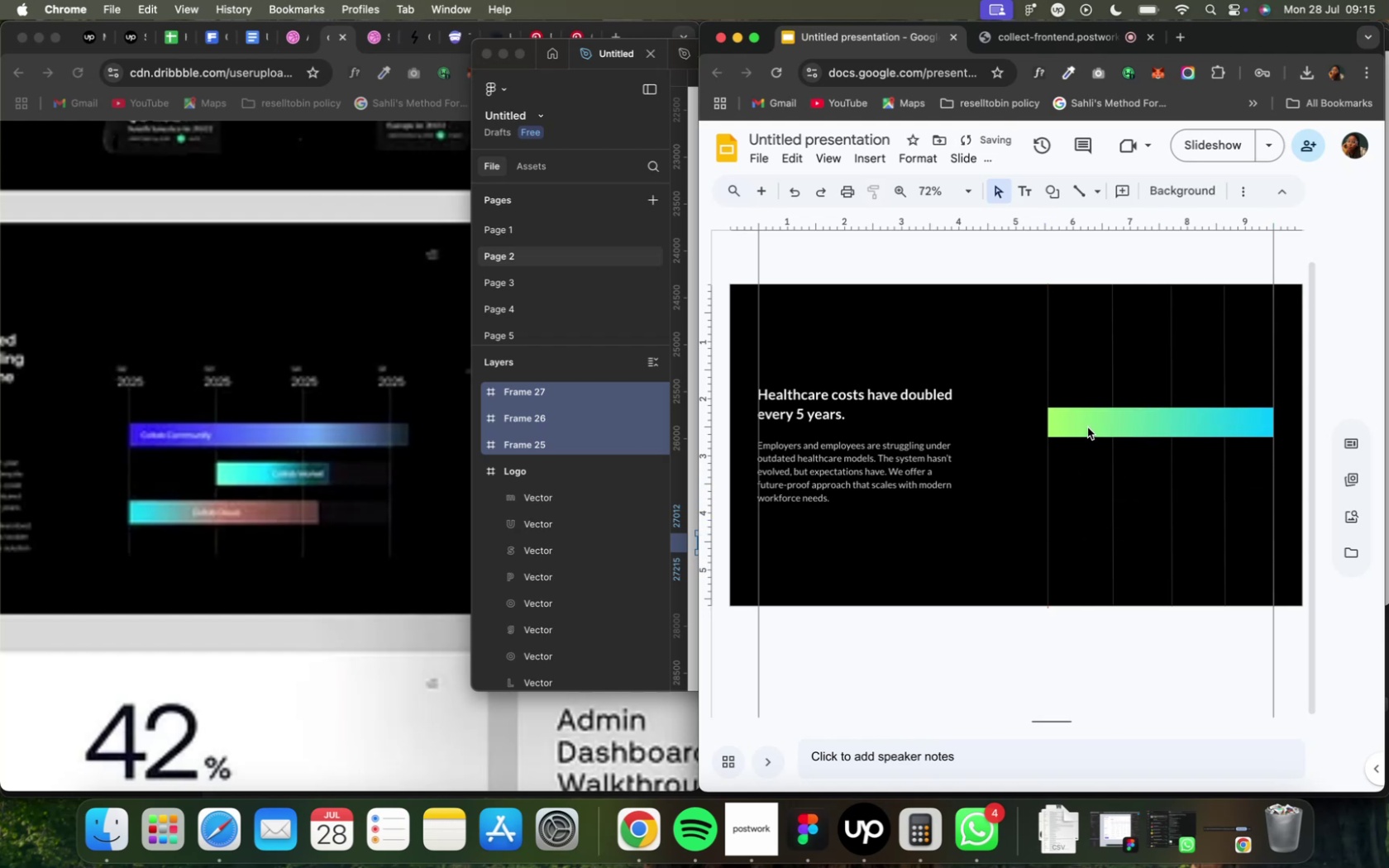 
left_click([1086, 427])
 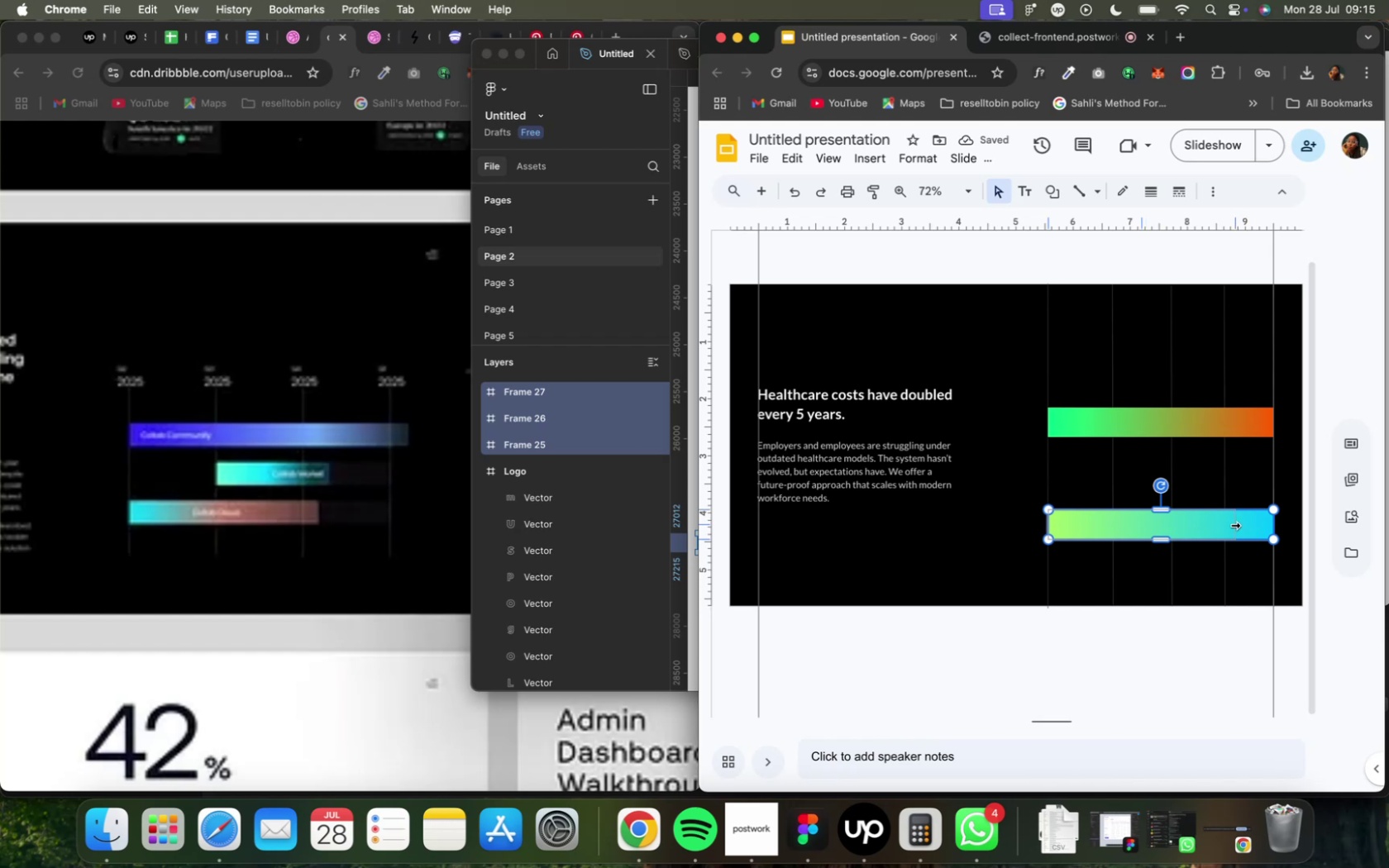 
wait(17.63)
 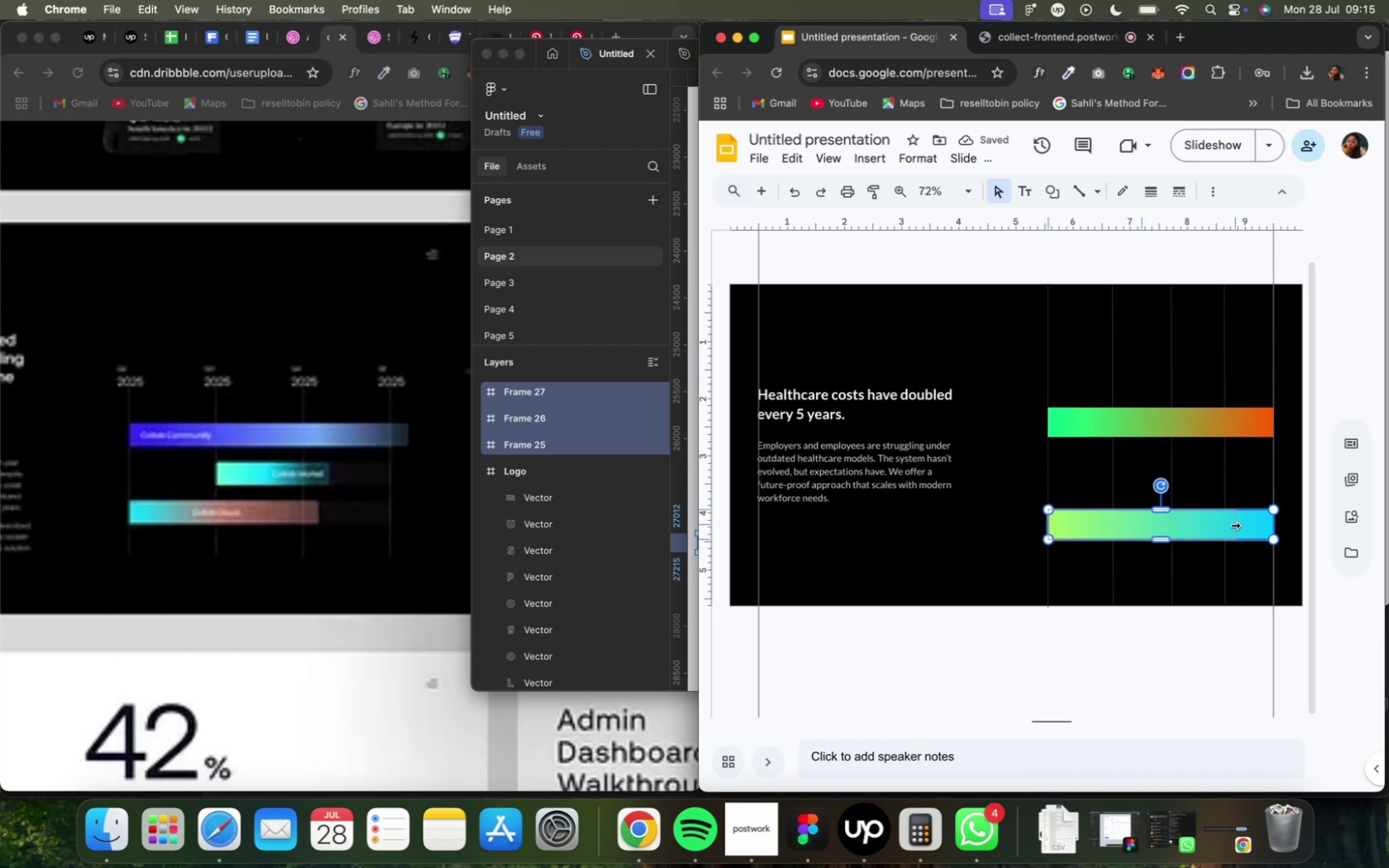 
left_click([1128, 427])
 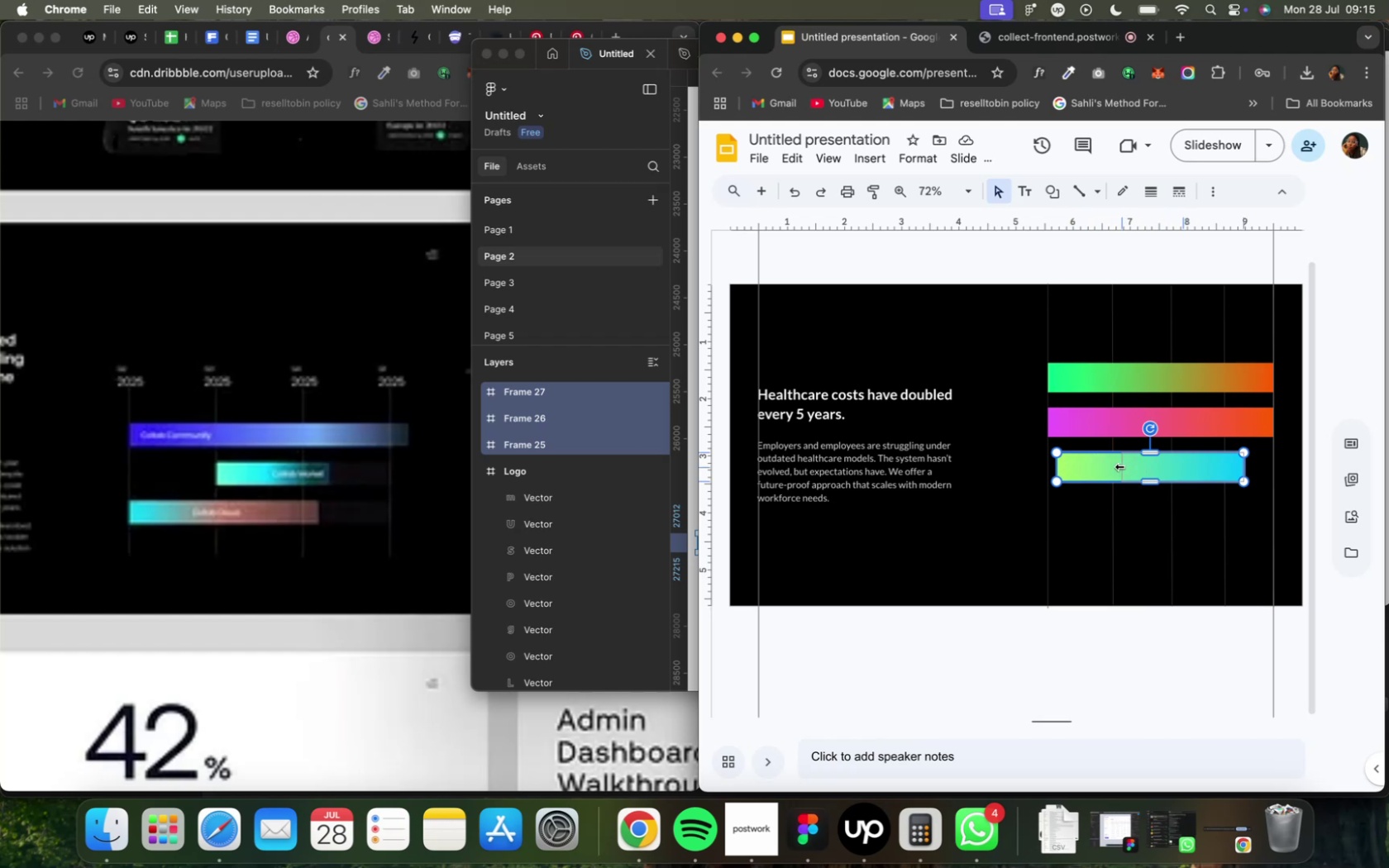 
wait(38.44)
 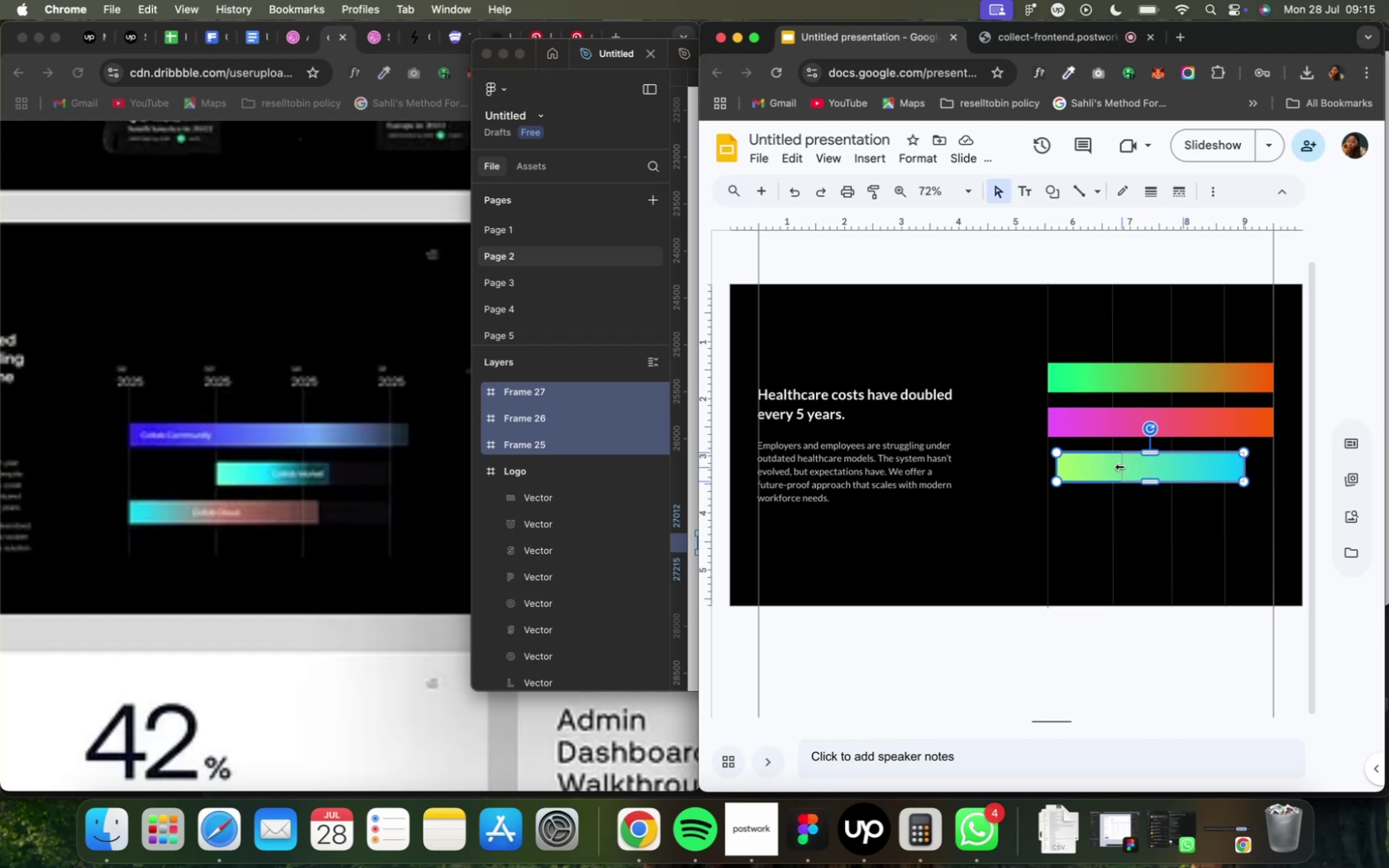 
left_click([1102, 376])
 